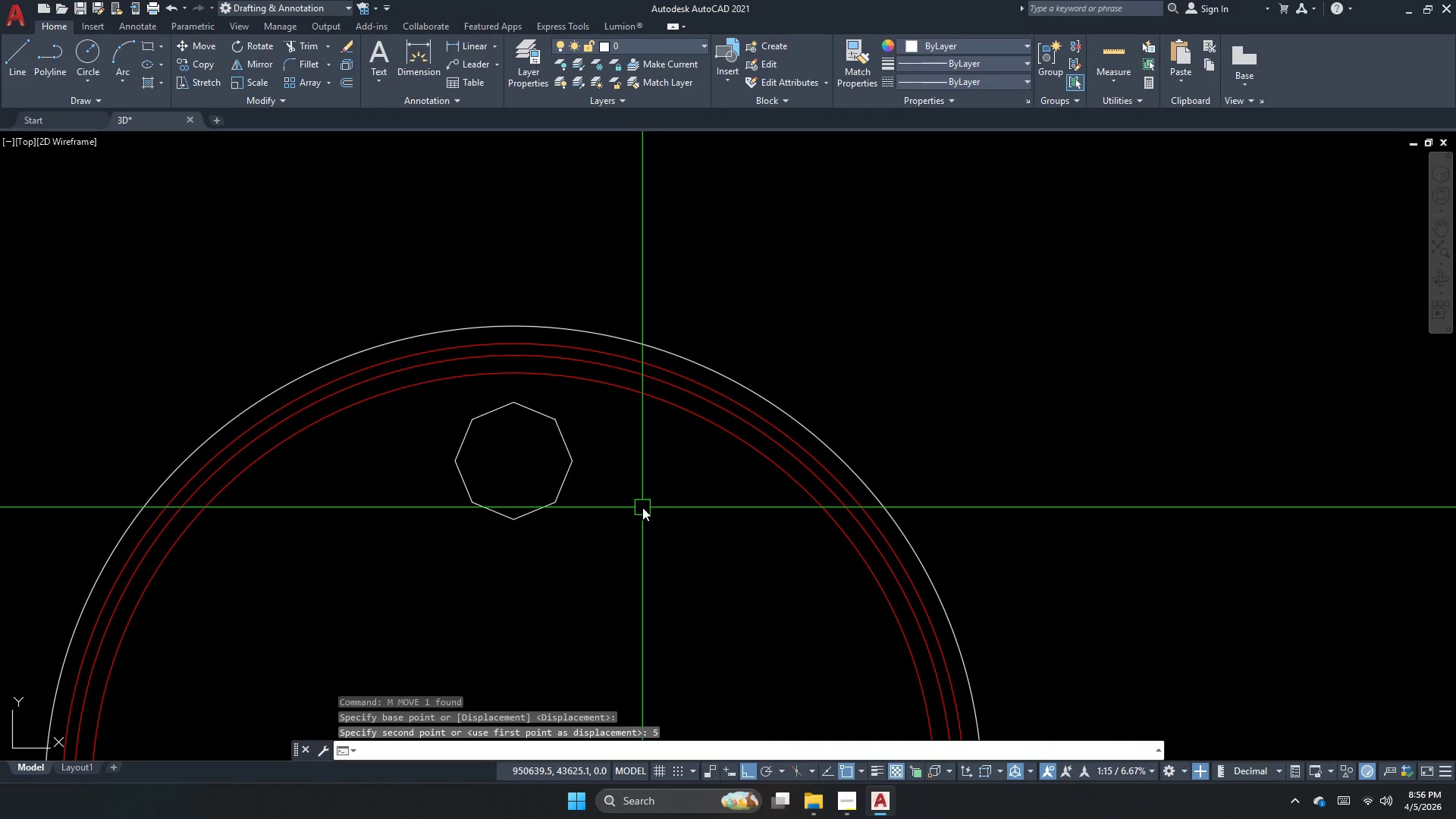 
key(Control+ControlLeft)
 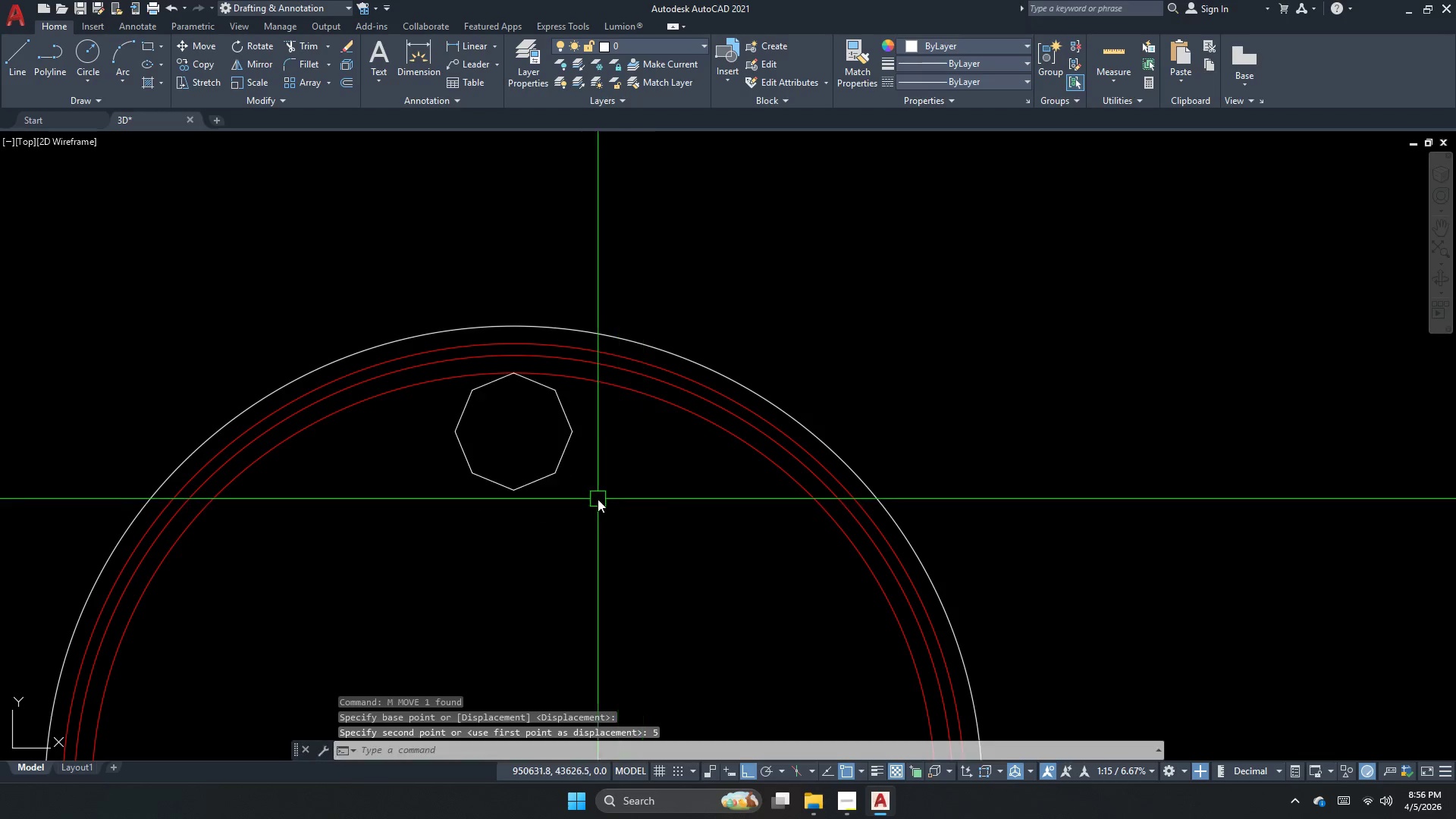 
key(Control+Z)
 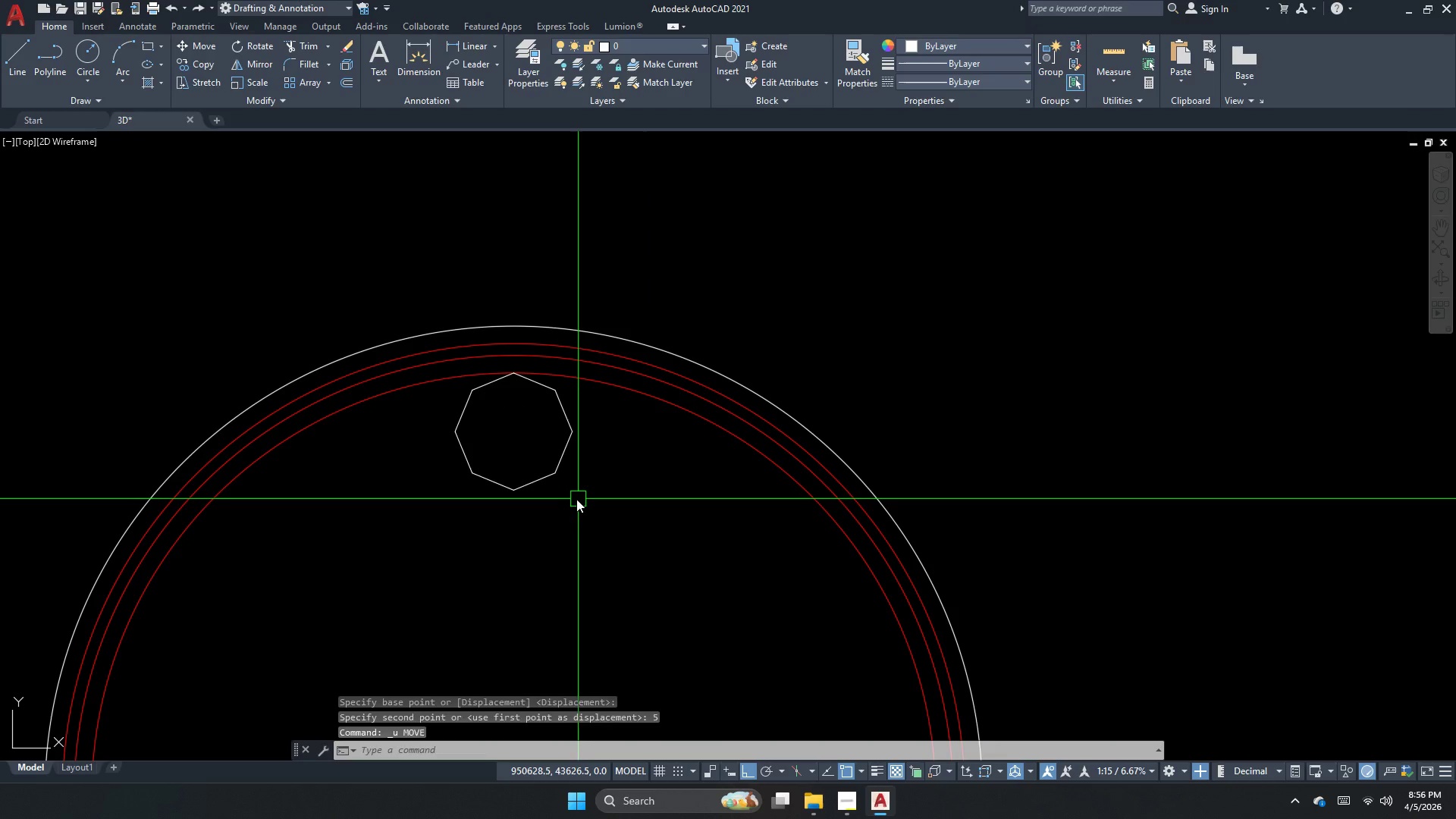 
key(Escape)
 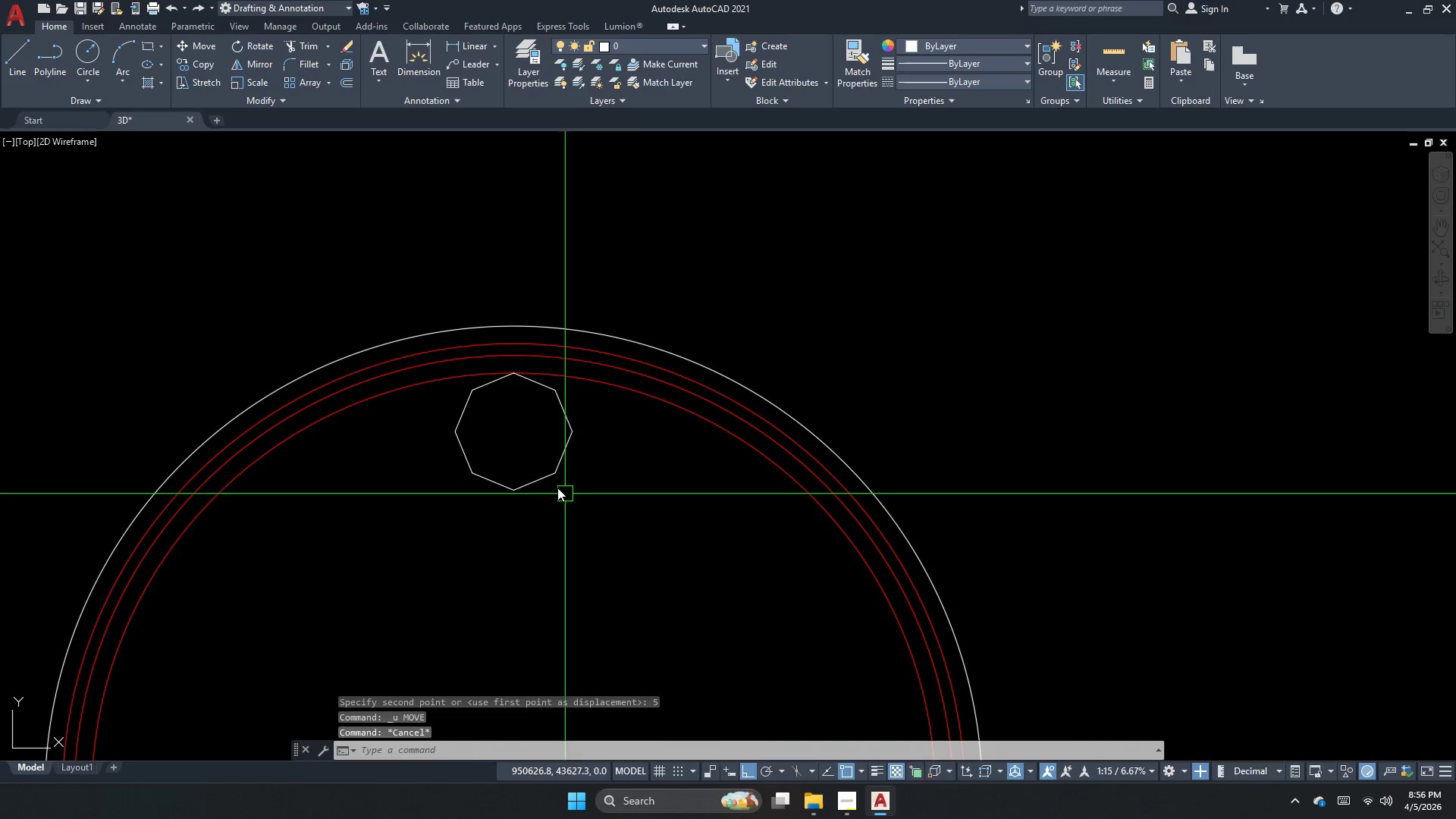 
left_click_drag(start_coordinate=[563, 491], to_coordinate=[549, 481])
 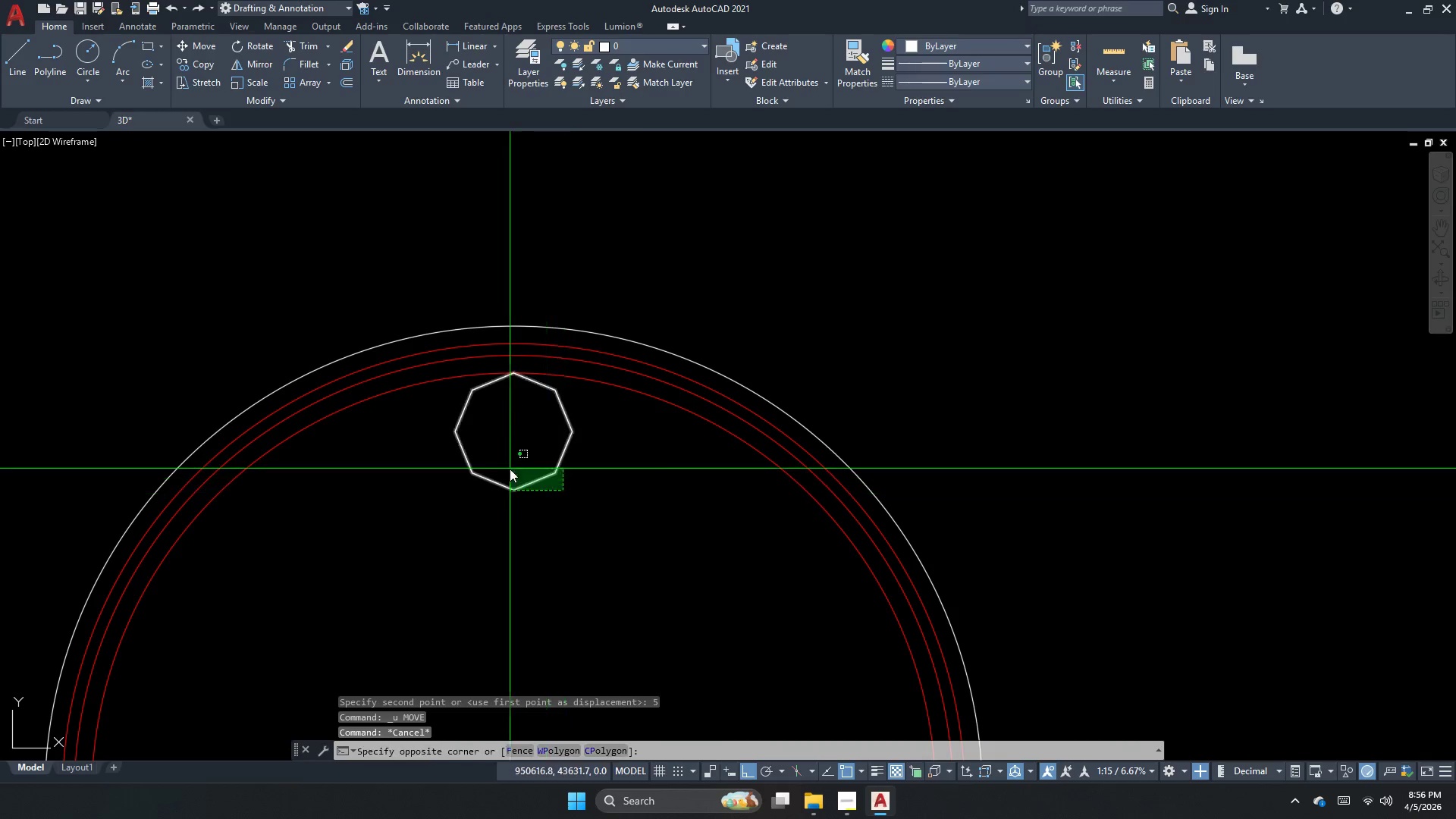 
double_click([510, 469])
 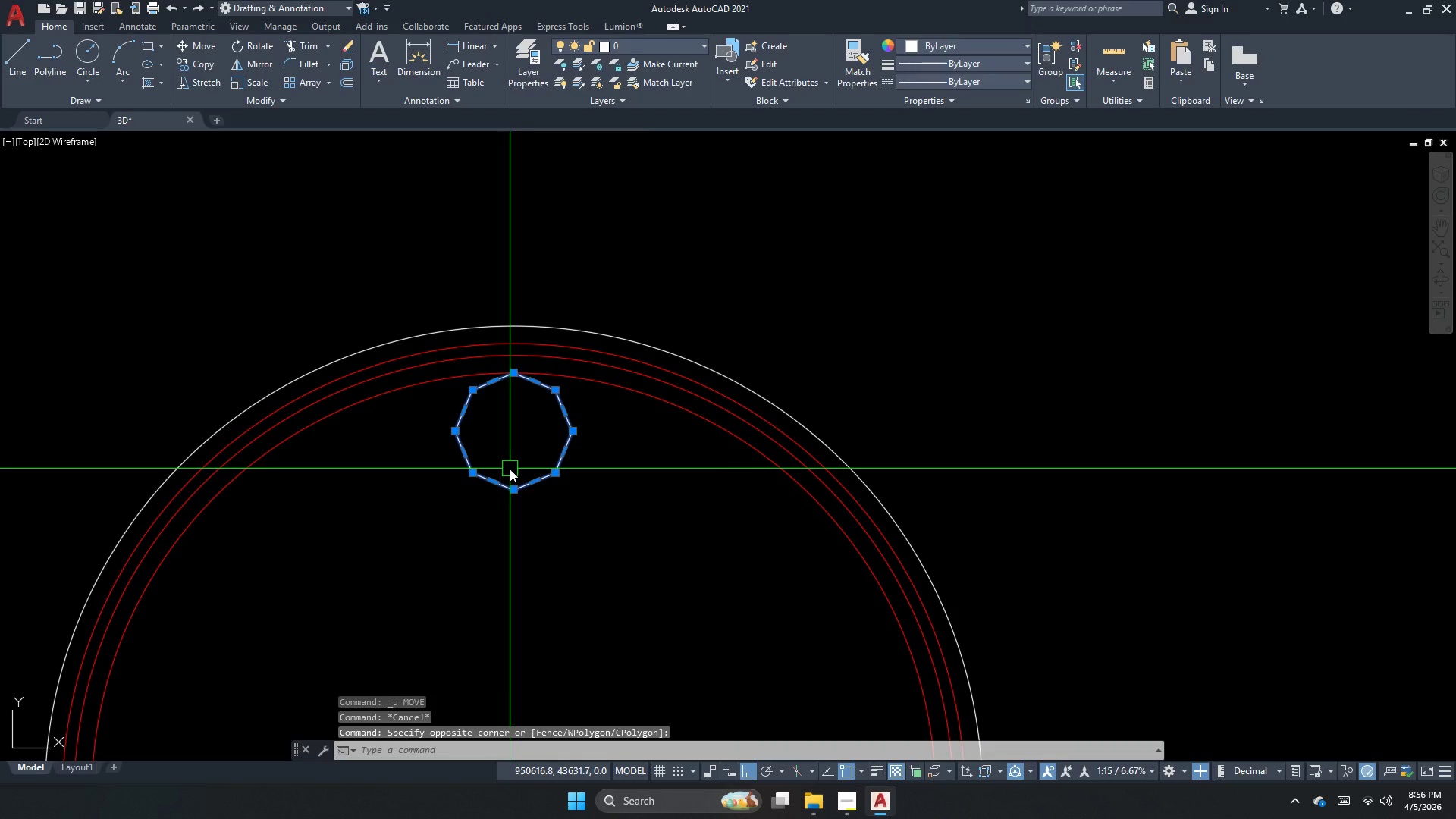 
key(M)
 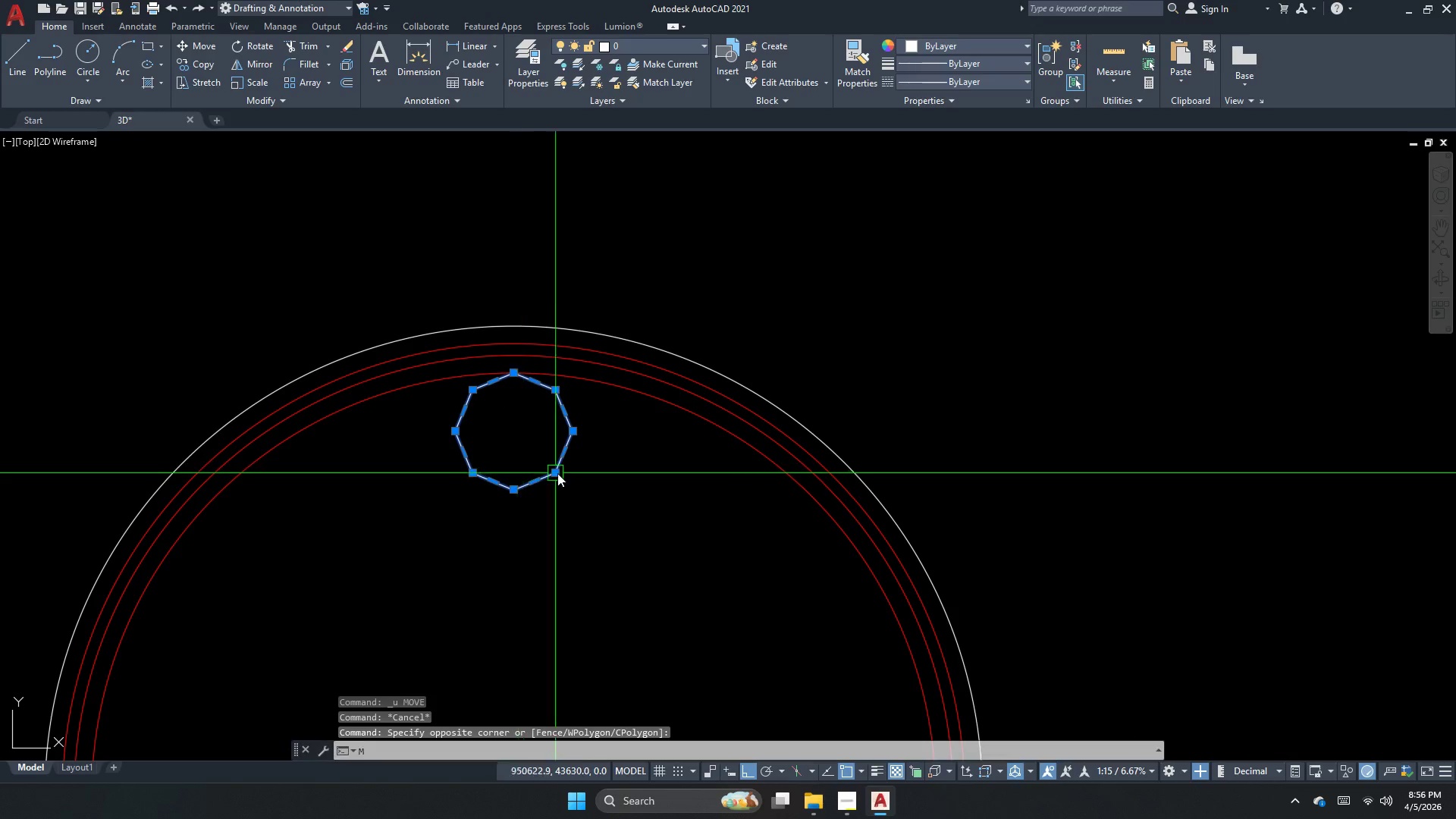 
key(Space)
 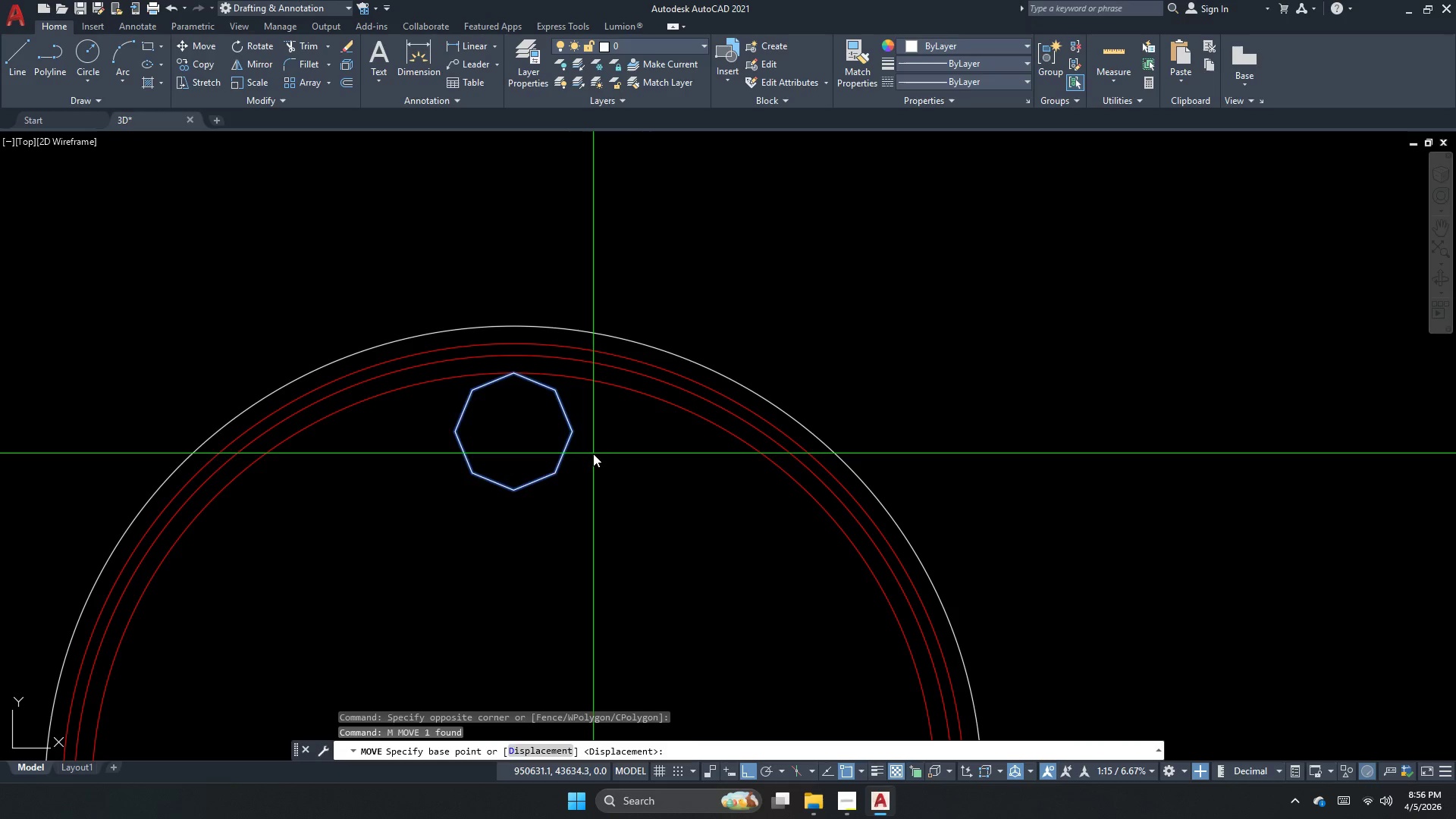 
left_click_drag(start_coordinate=[592, 460], to_coordinate=[594, 469])
 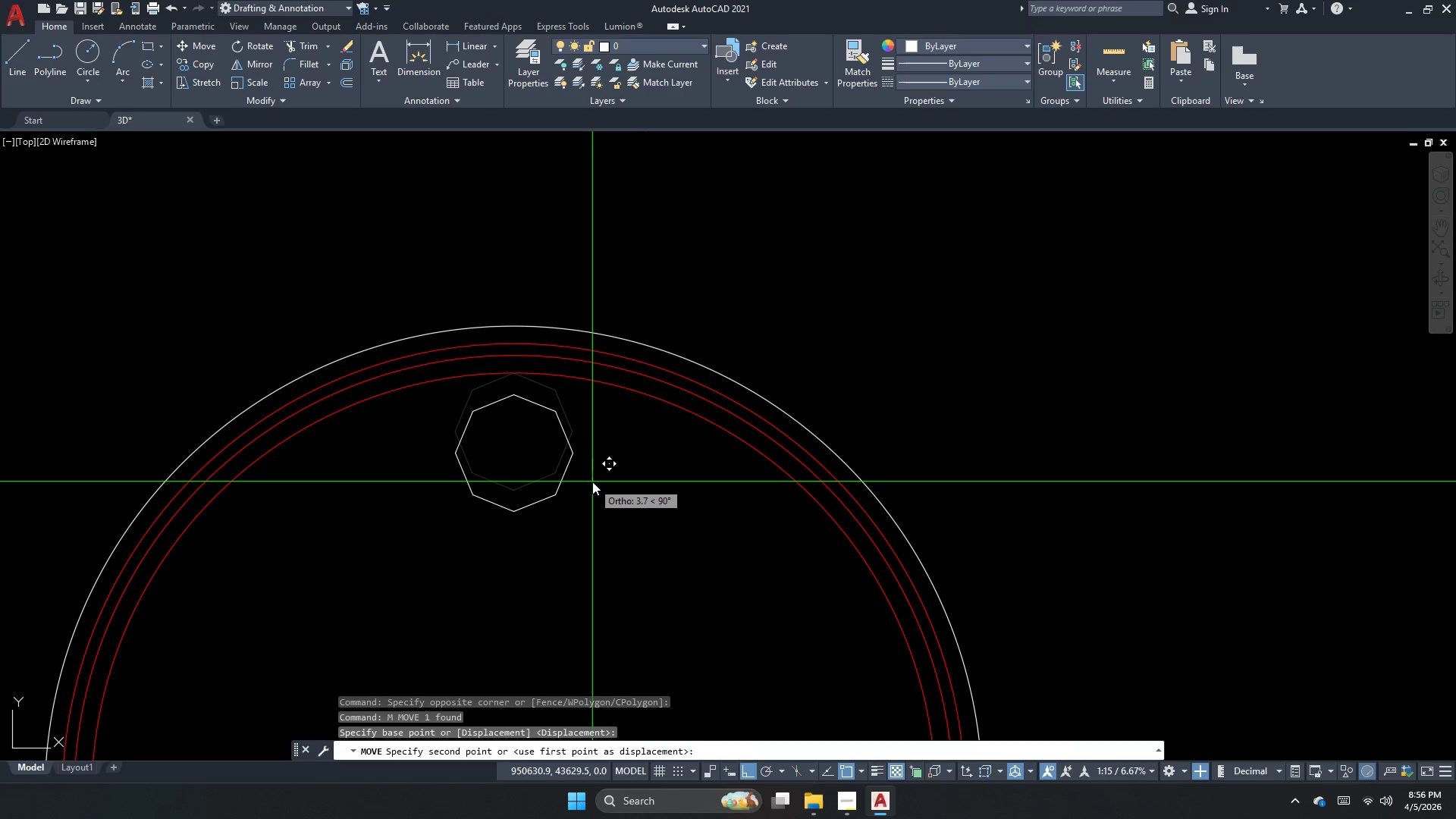 
key(Numpad1)
 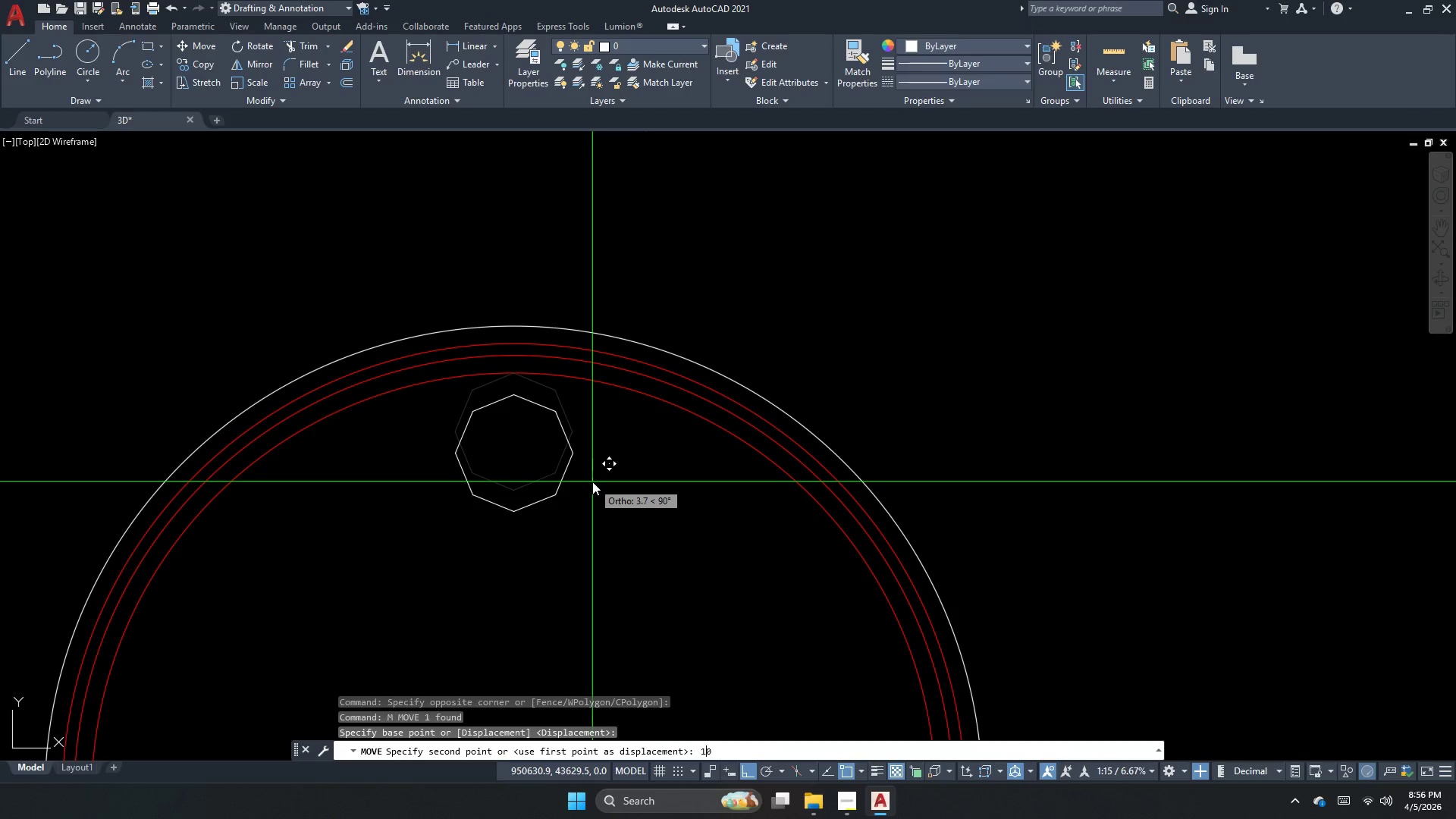 
key(Numpad0)
 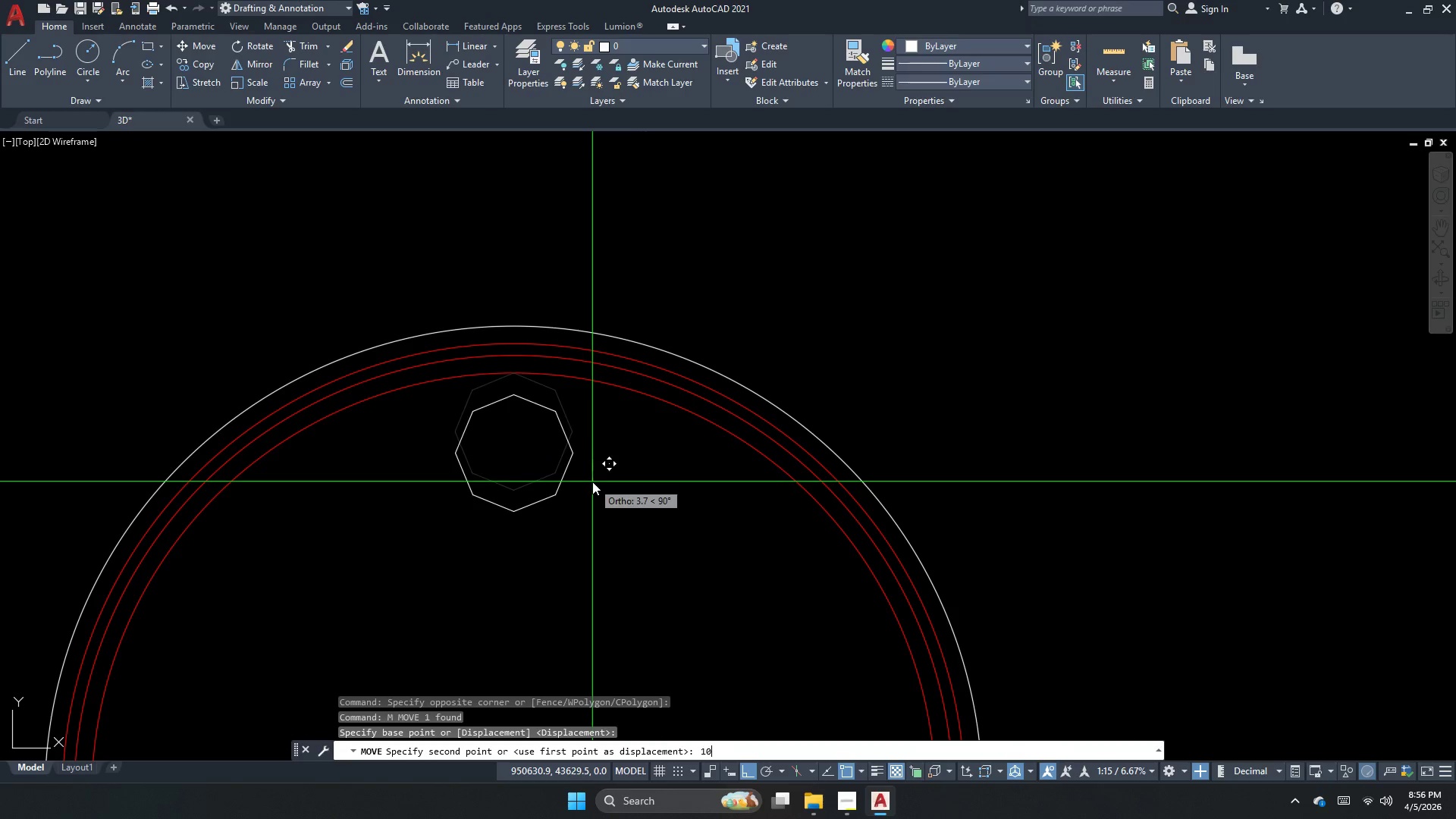 
key(NumpadEnter)
 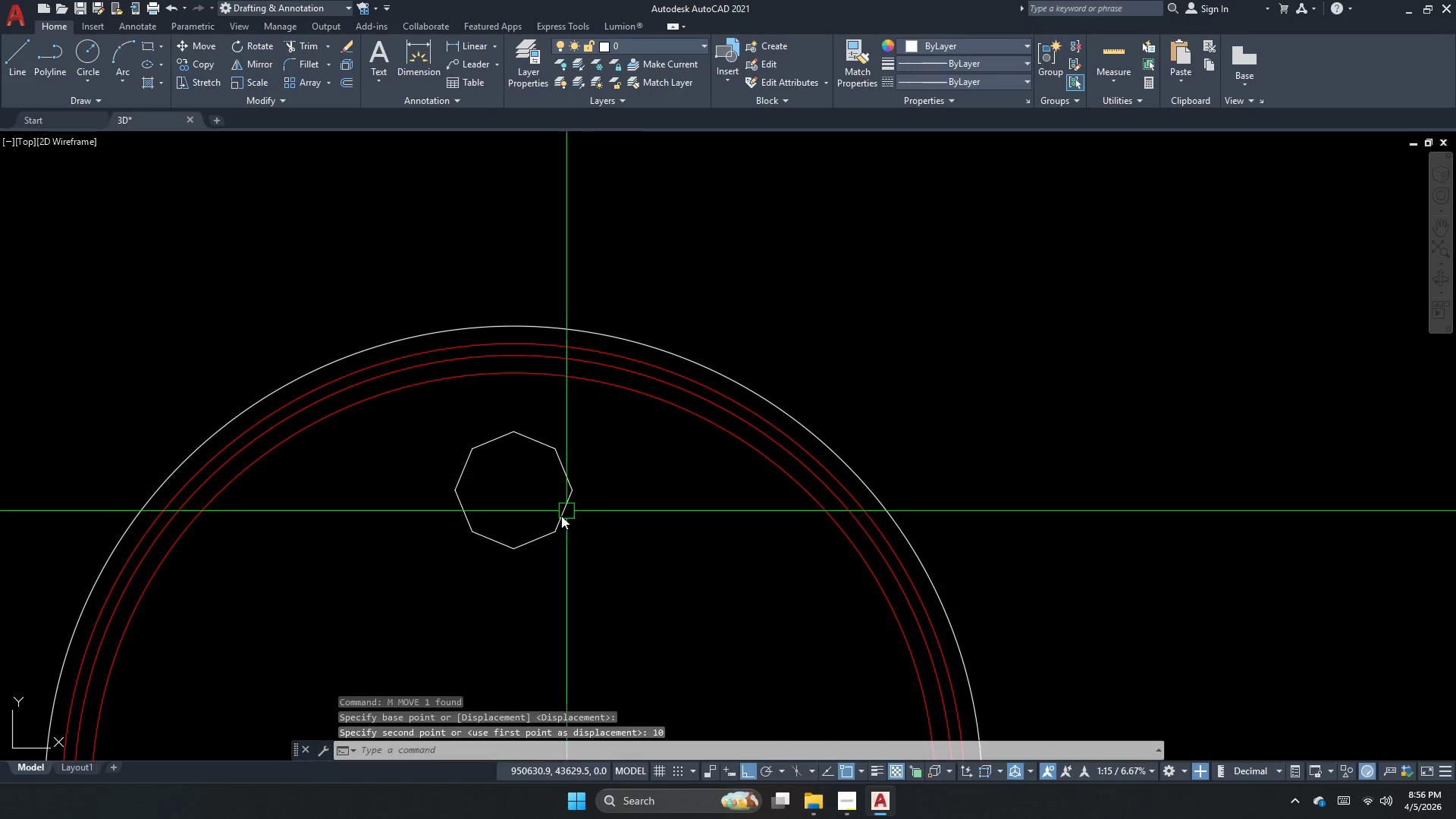 
left_click_drag(start_coordinate=[546, 538], to_coordinate=[546, 544])
 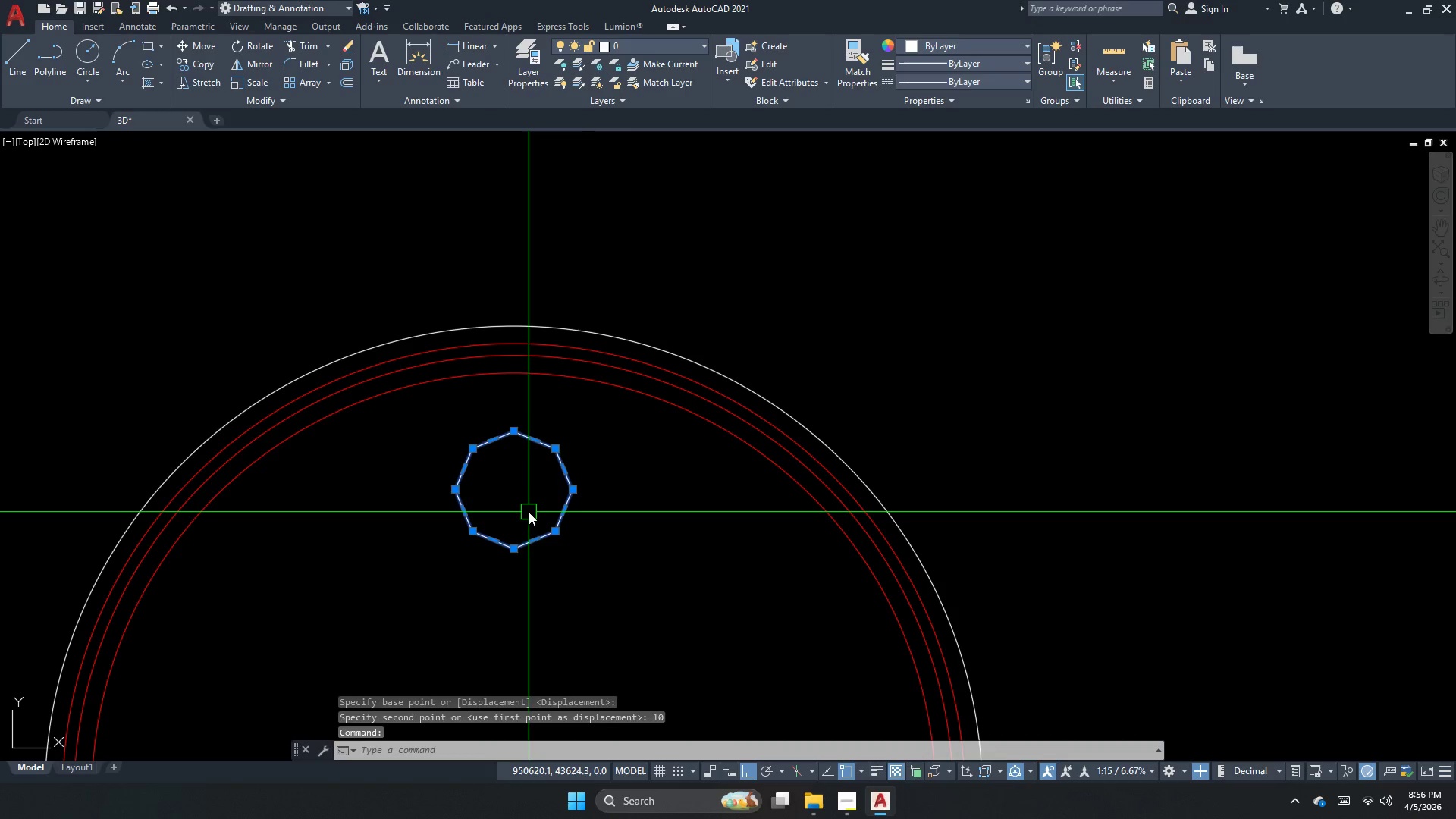 
key(Escape)
 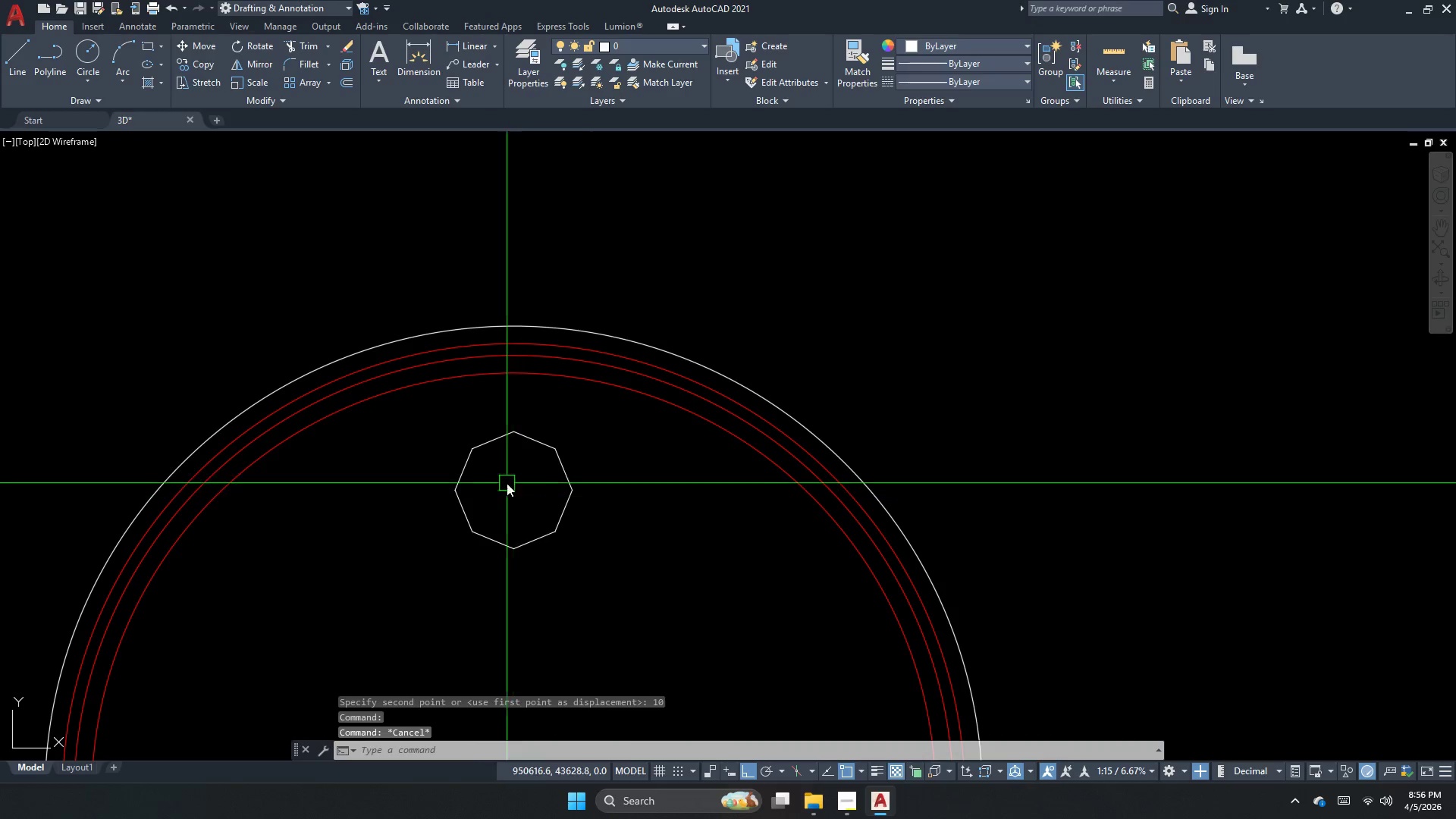 
left_click_drag(start_coordinate=[494, 463], to_coordinate=[482, 444])
 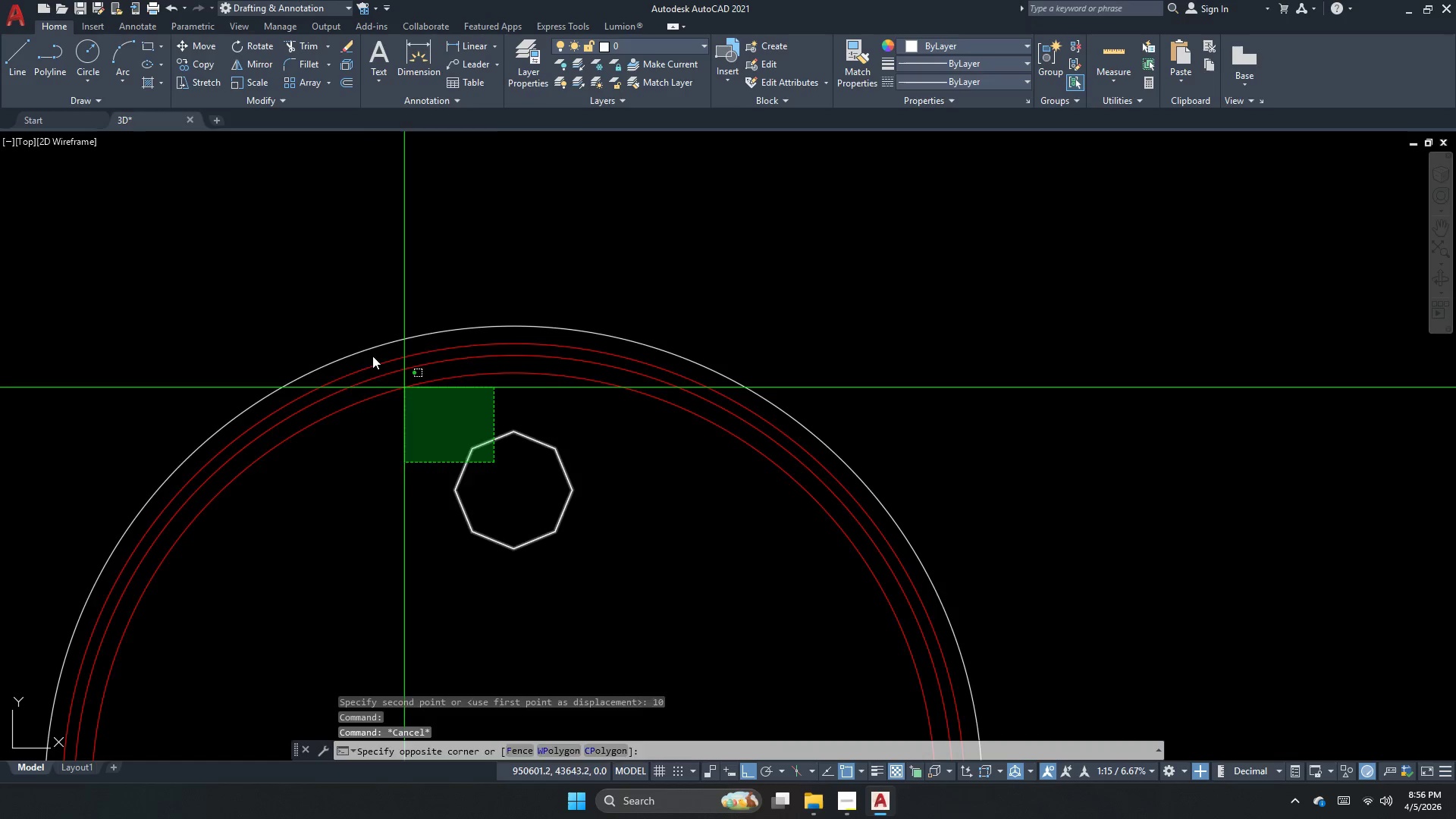 
left_click_drag(start_coordinate=[356, 344], to_coordinate=[322, 451])
 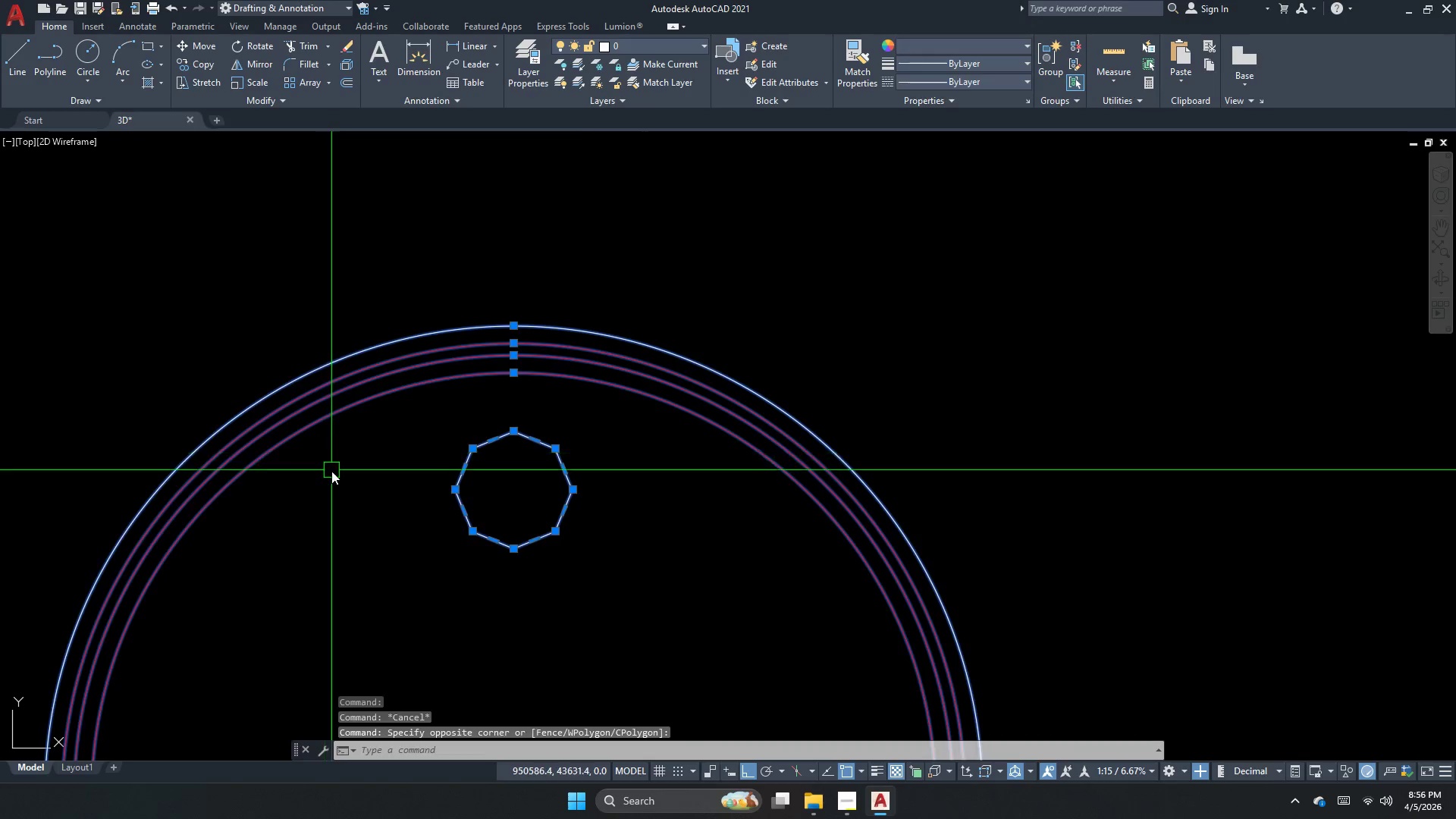 
key(Escape)
 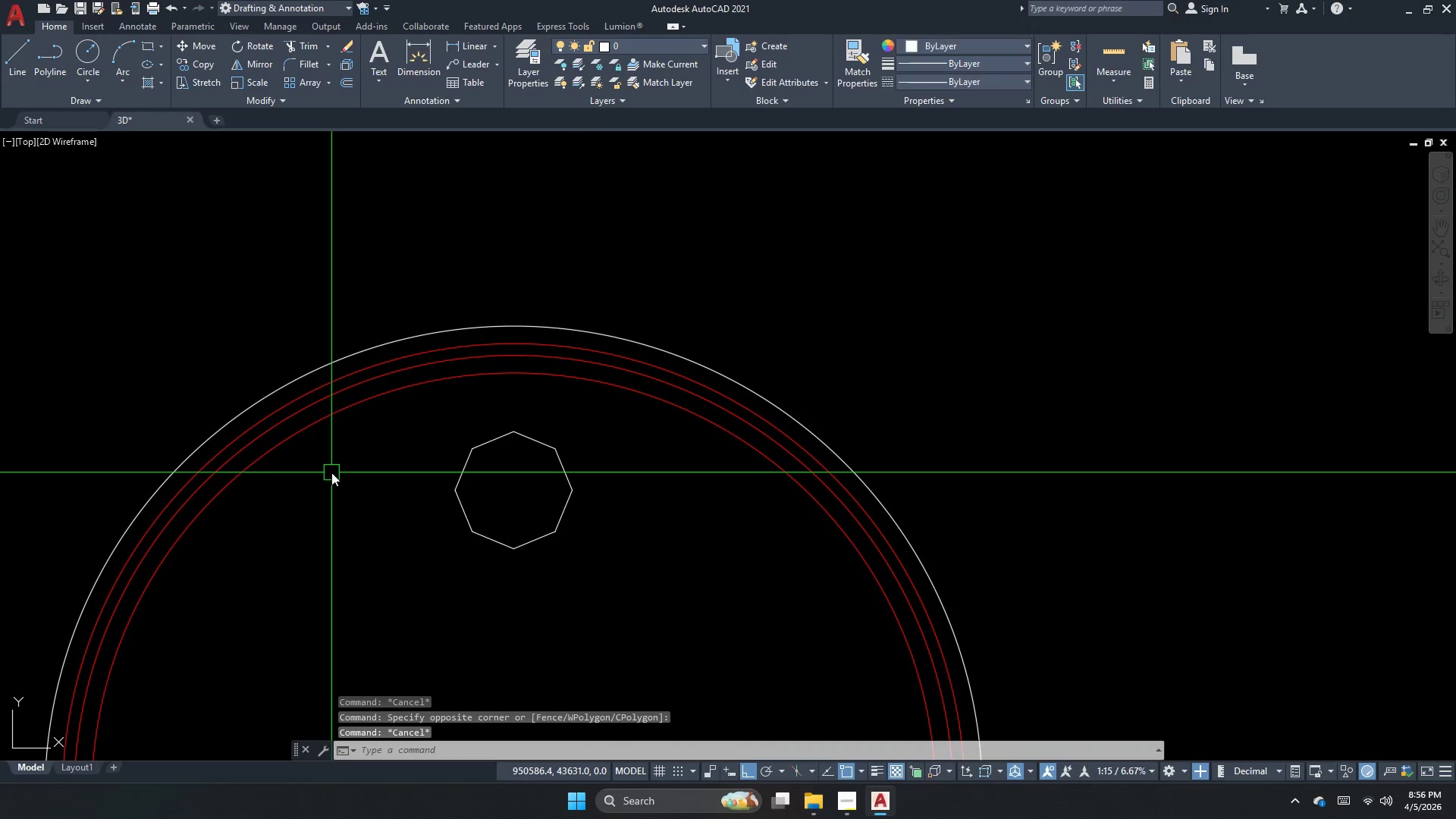 
key(Escape)
 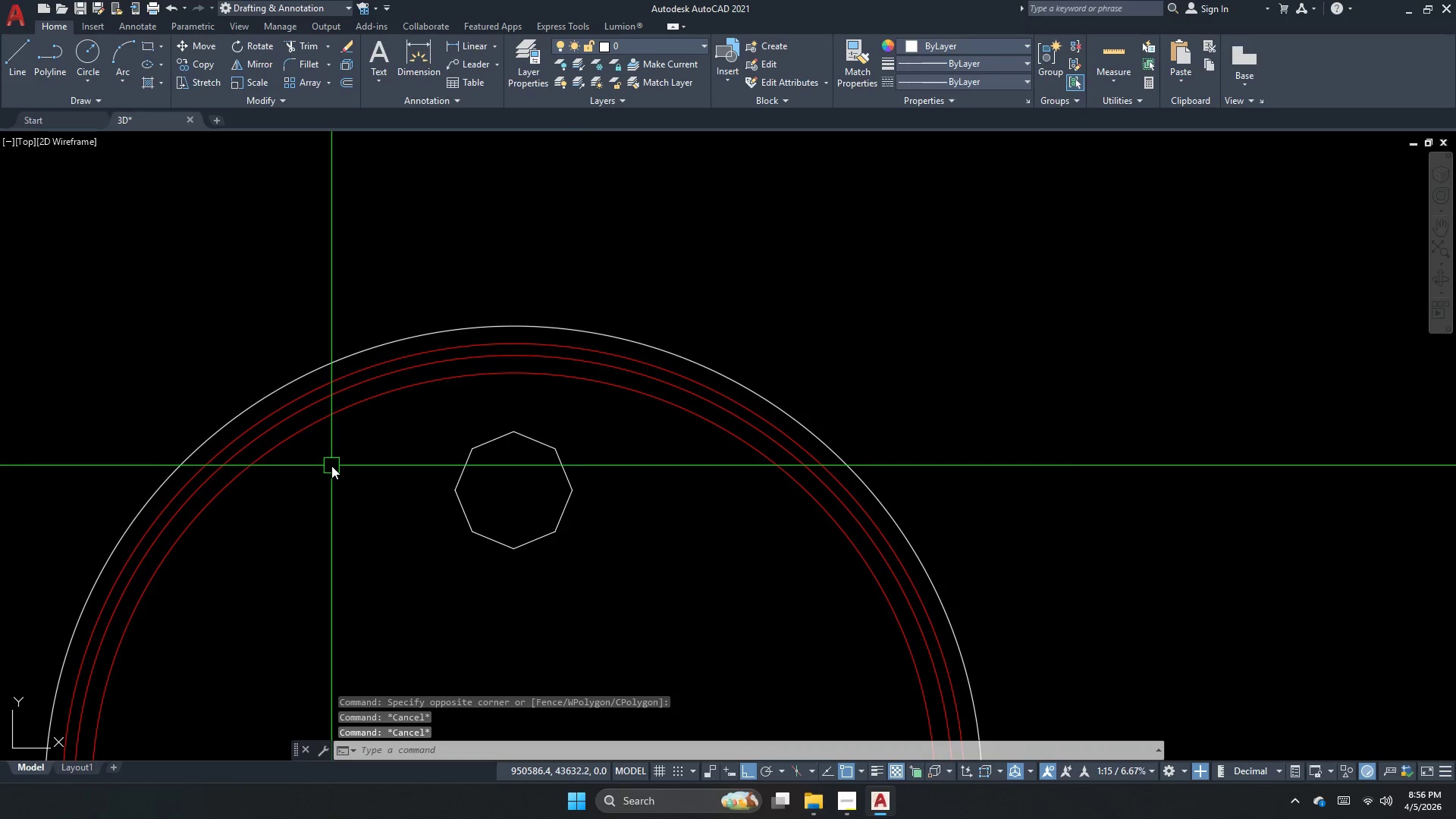 
key(O)
 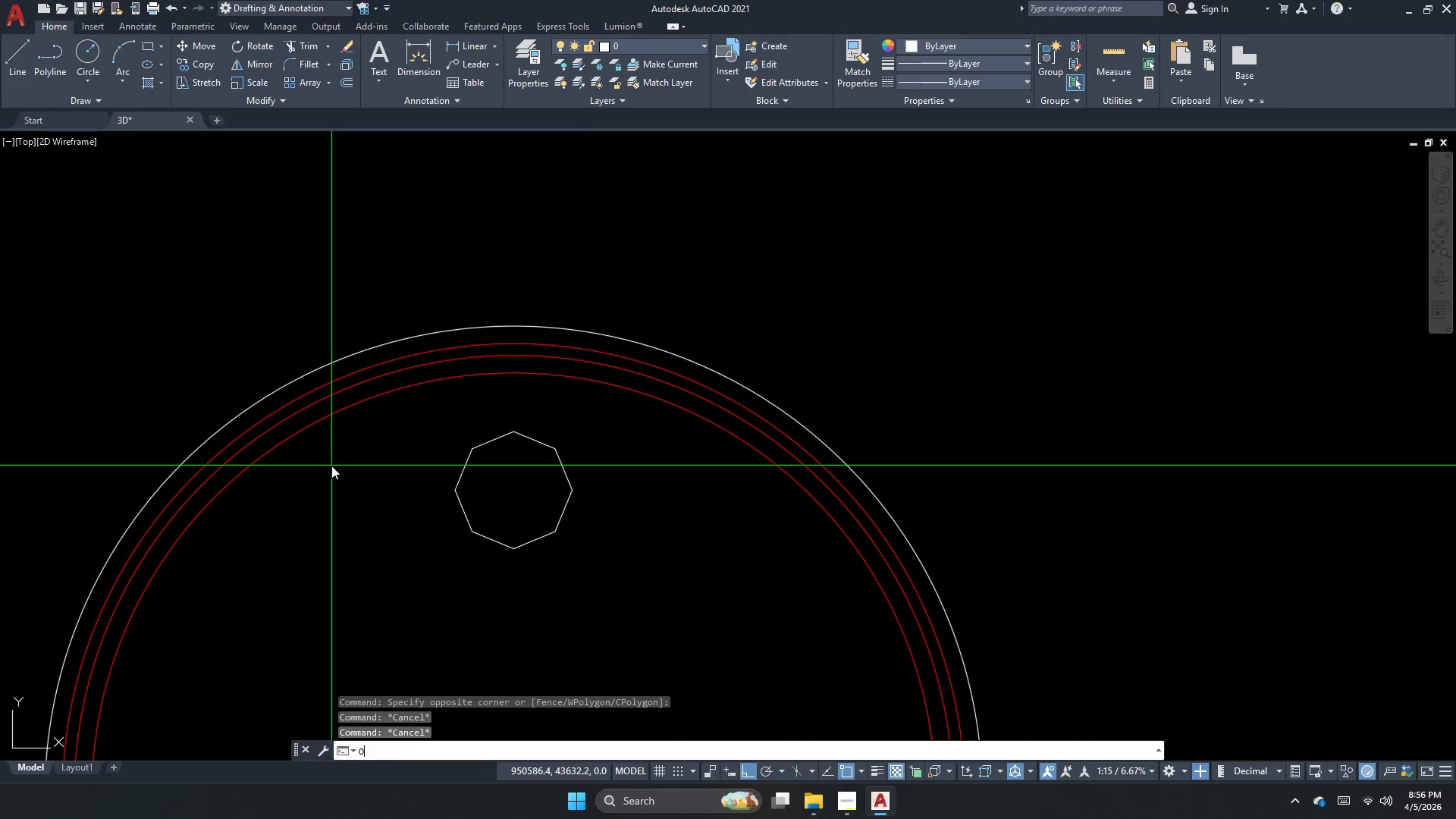 
key(Space)
 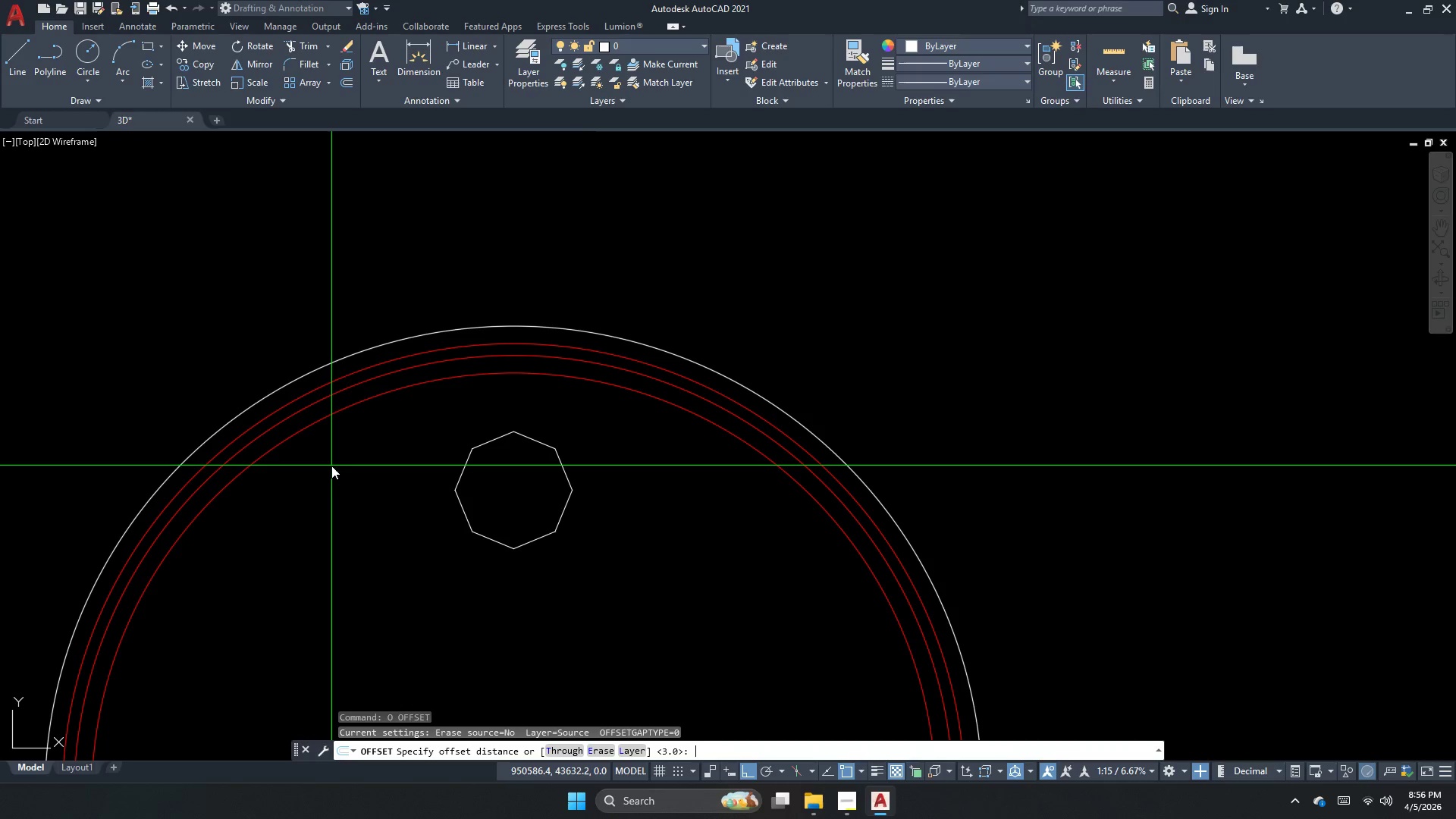 
key(Numpad3)
 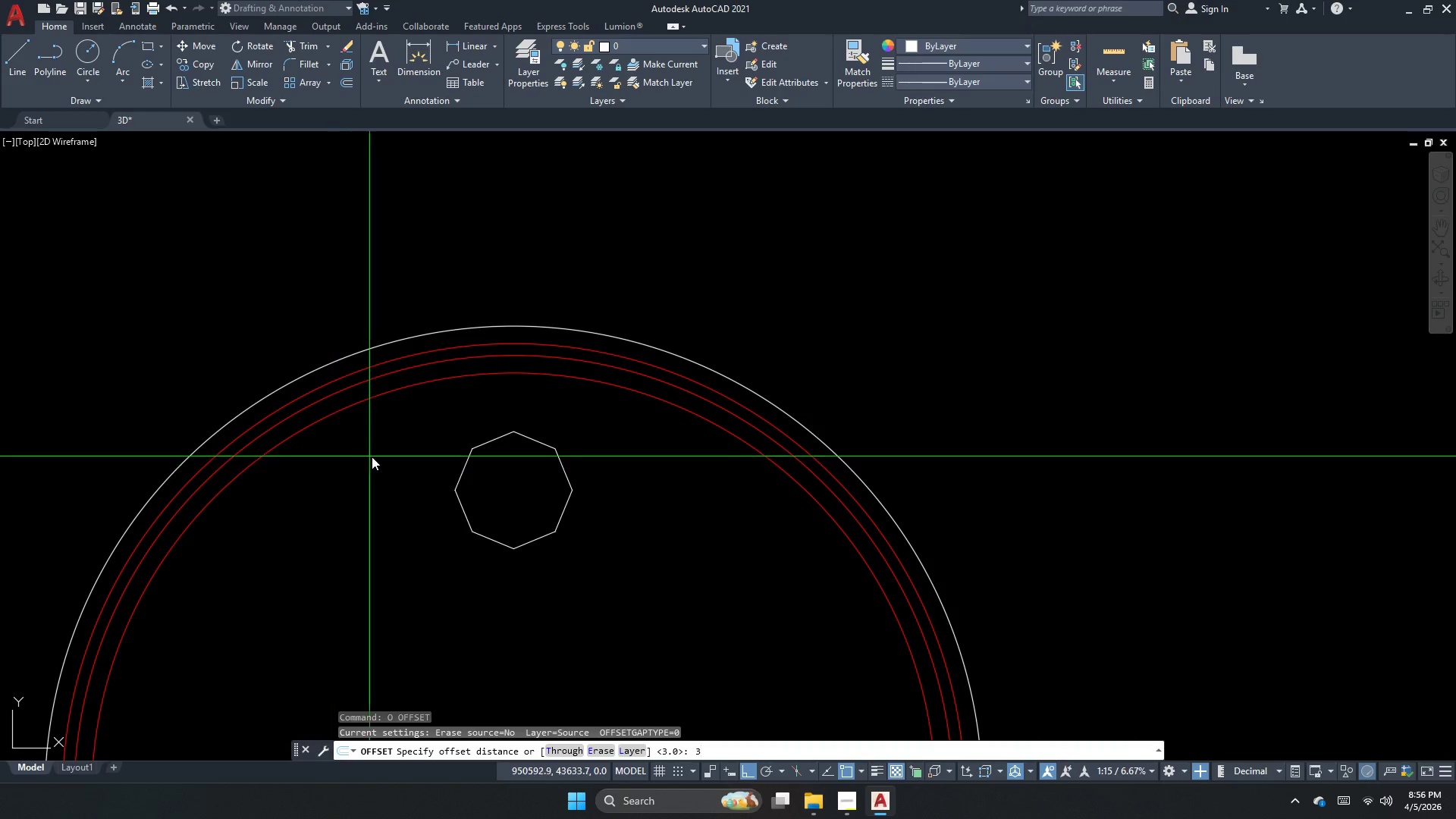 
key(NumpadEnter)
 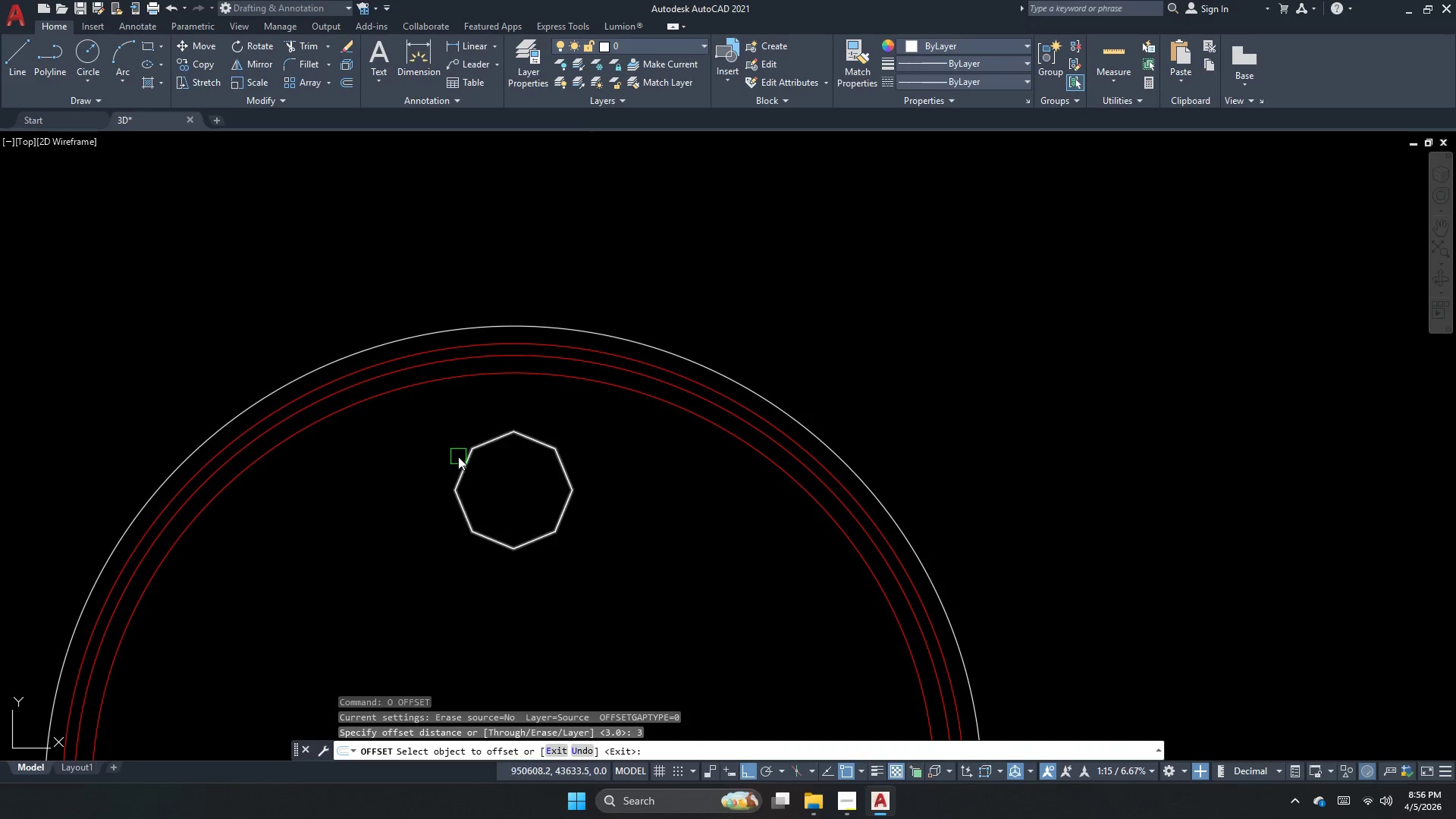 
left_click([458, 456])
 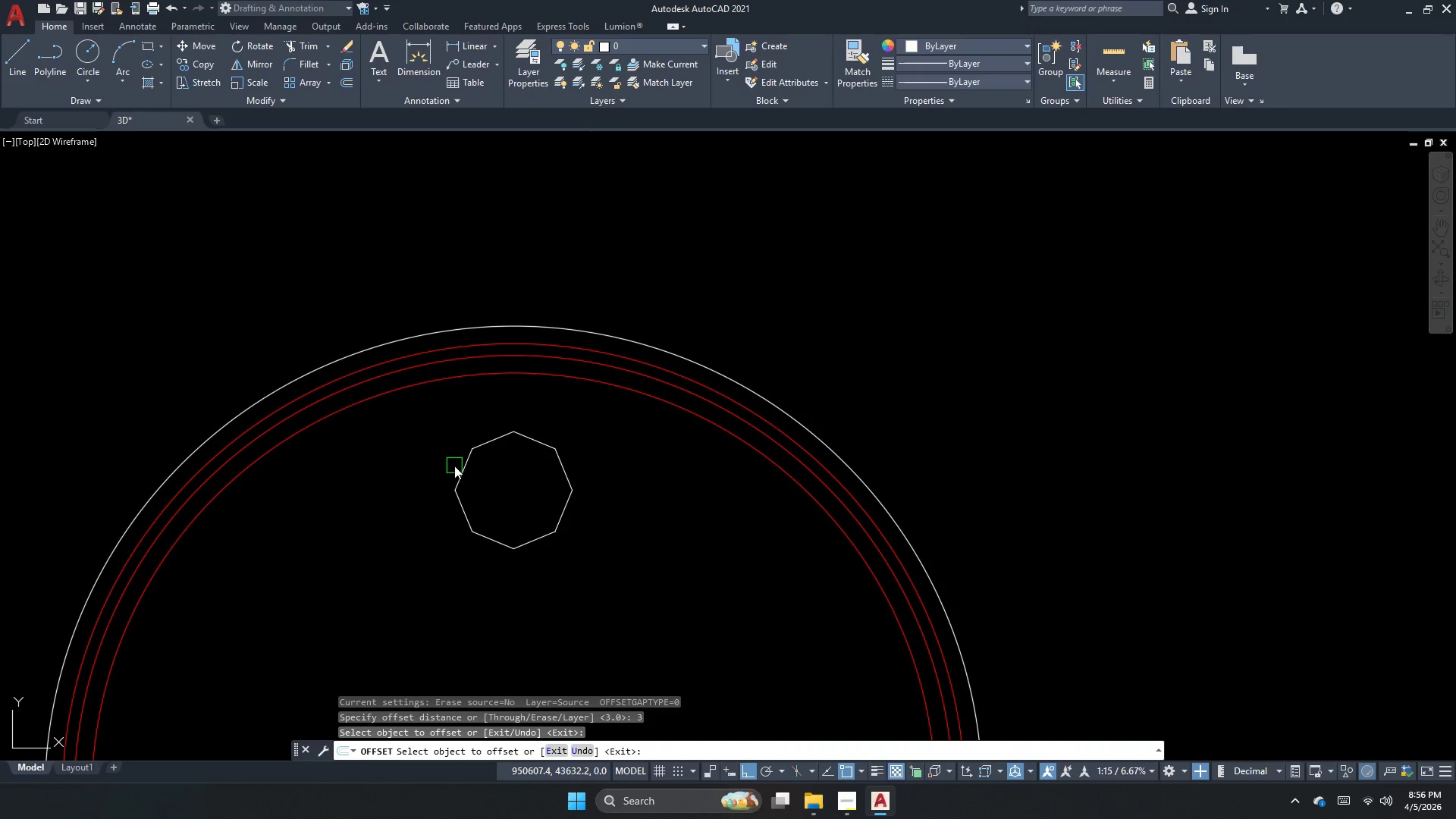 
left_click_drag(start_coordinate=[460, 467], to_coordinate=[460, 460])
 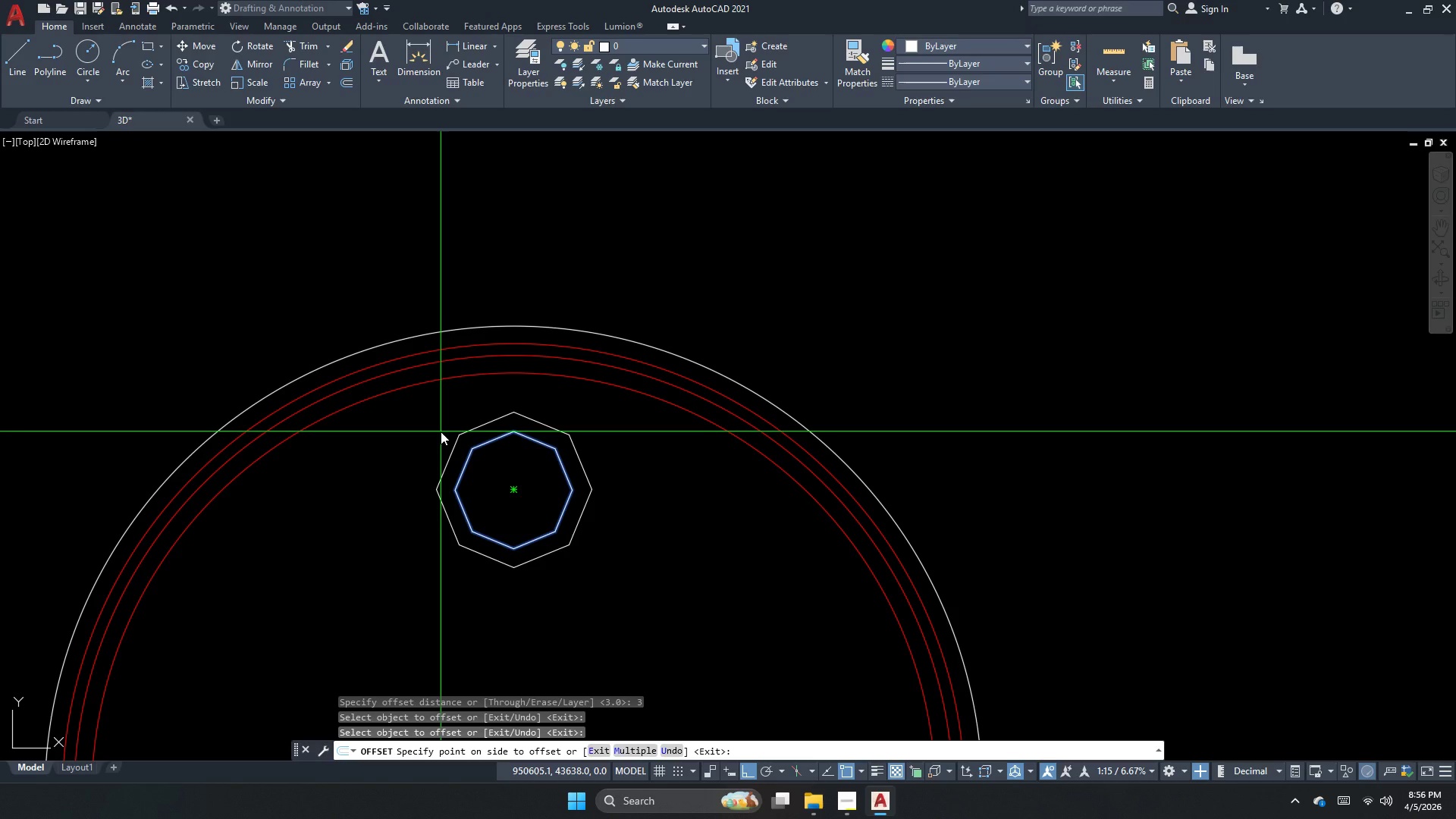 
wait(6.78)
 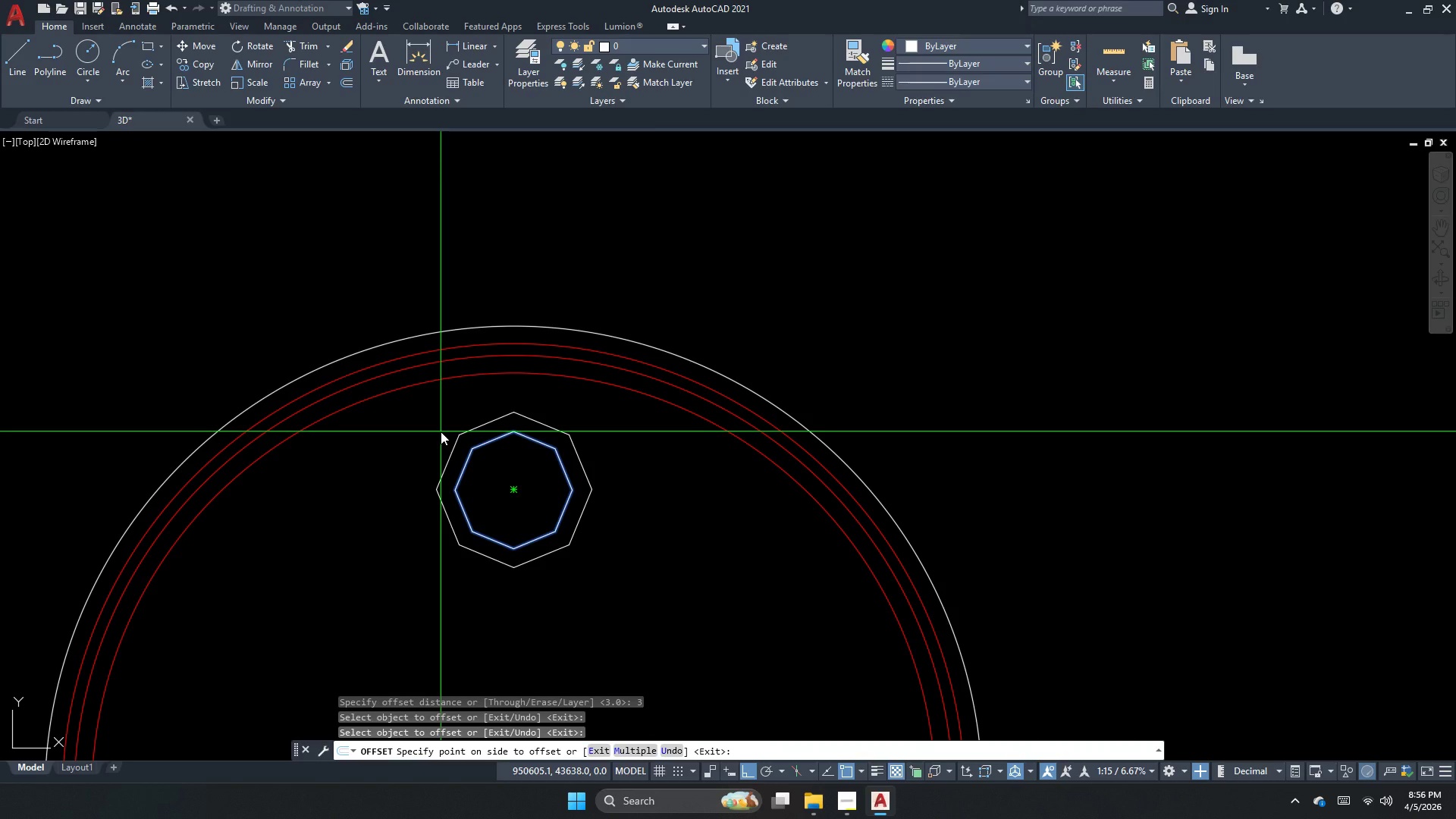 
left_click([441, 431])
 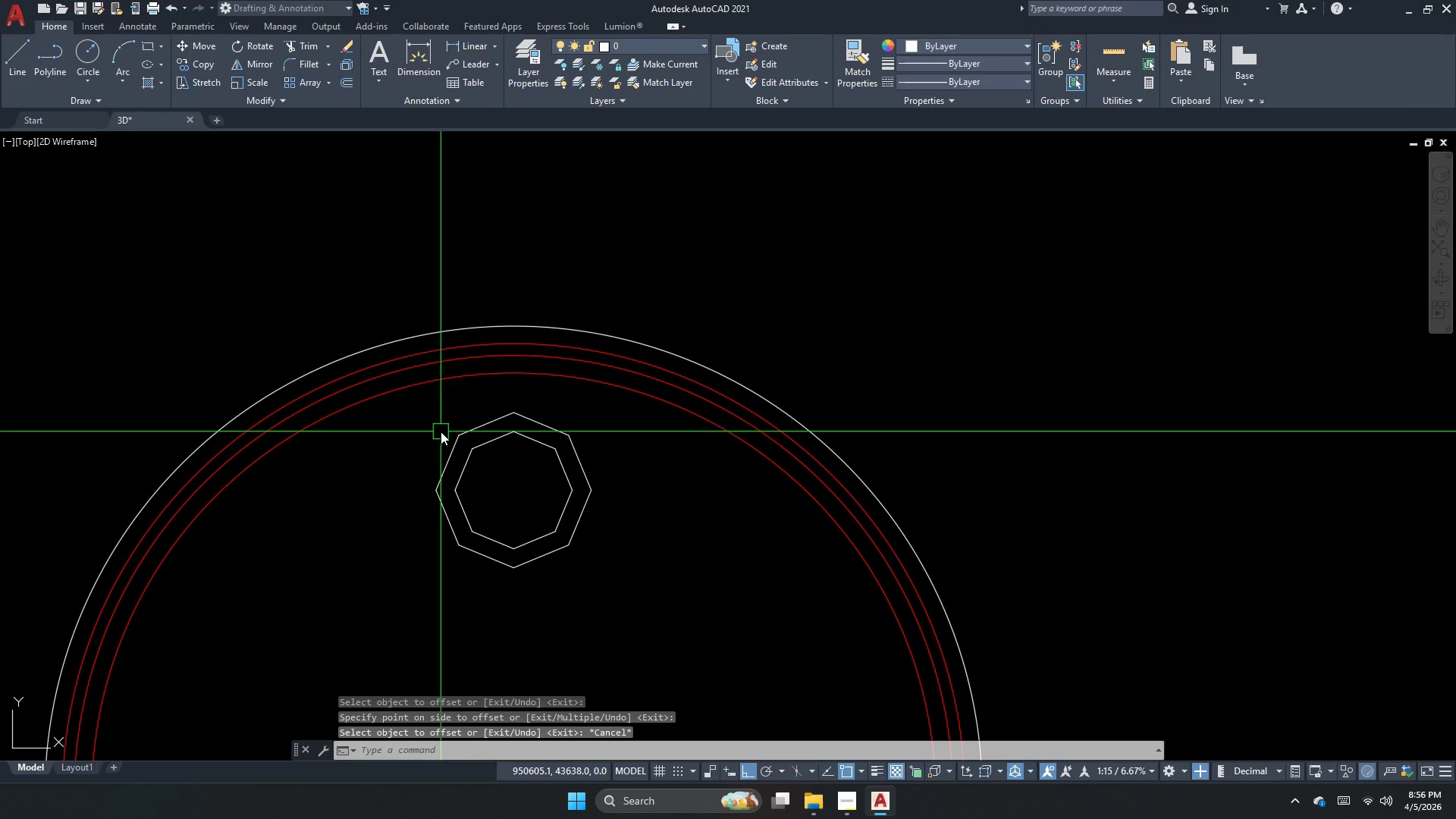 
key(Escape)
 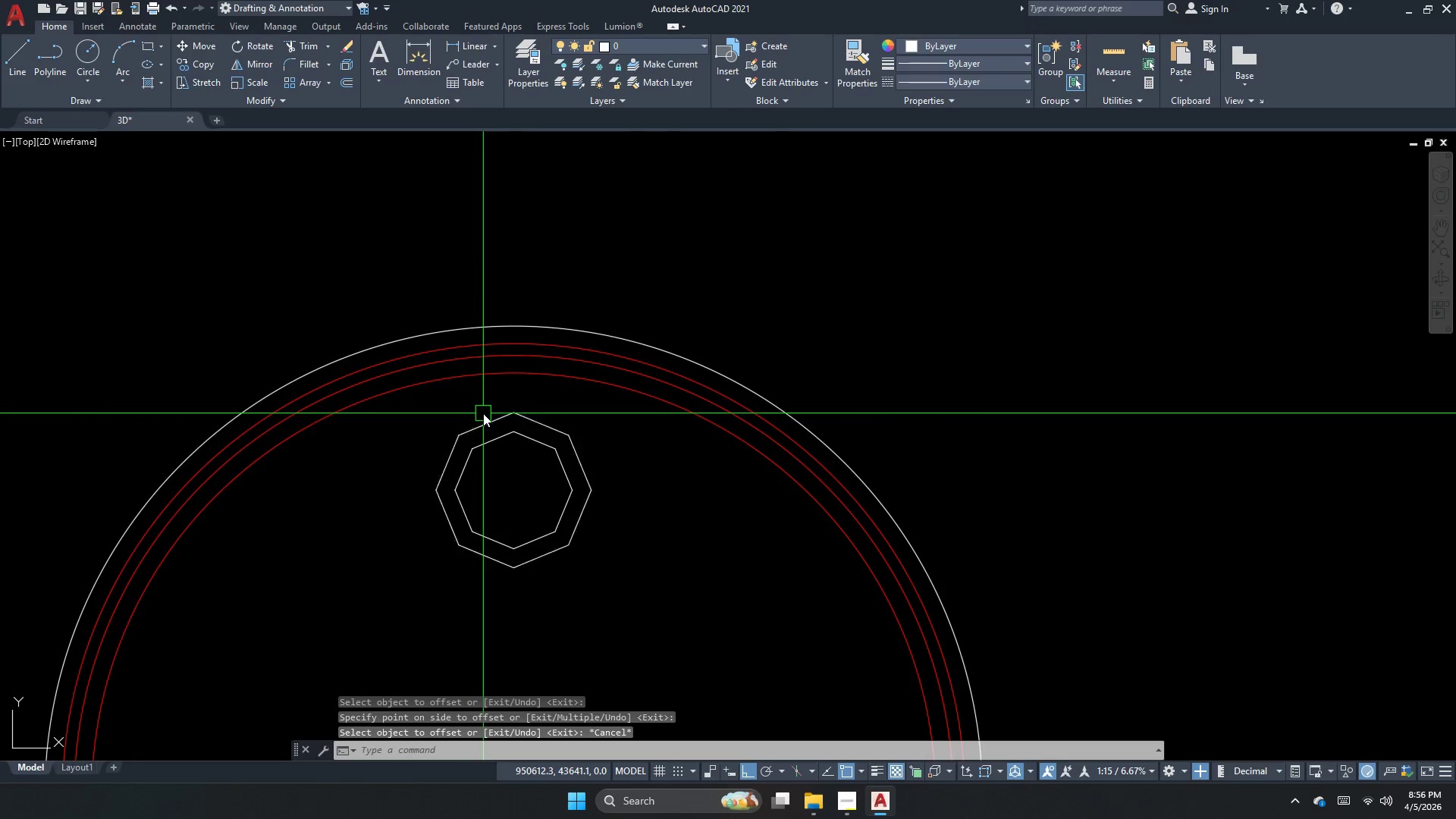 
key(Escape)
 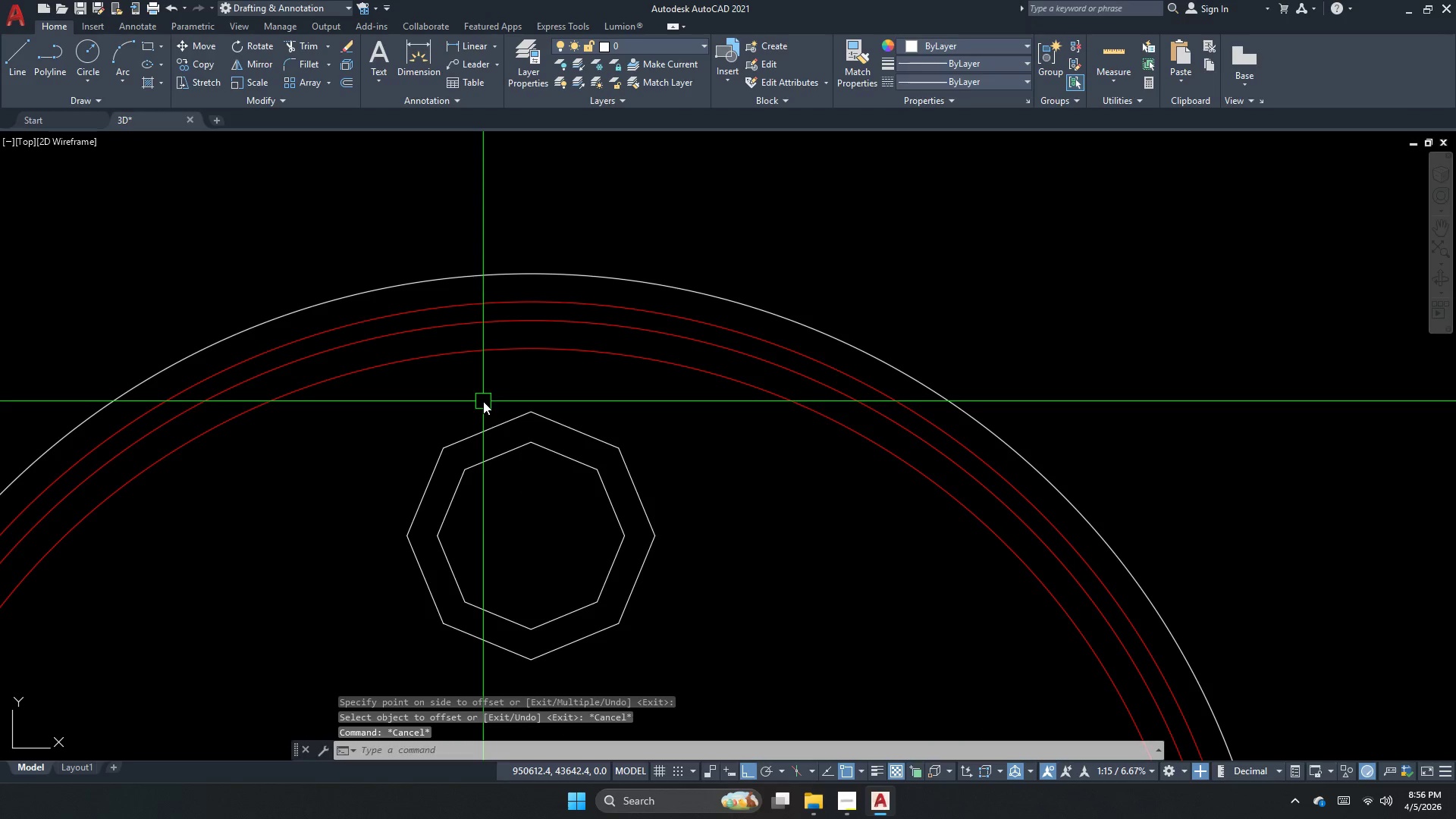 
scroll: coordinate [483, 413], scroll_direction: up, amount: 1.0
 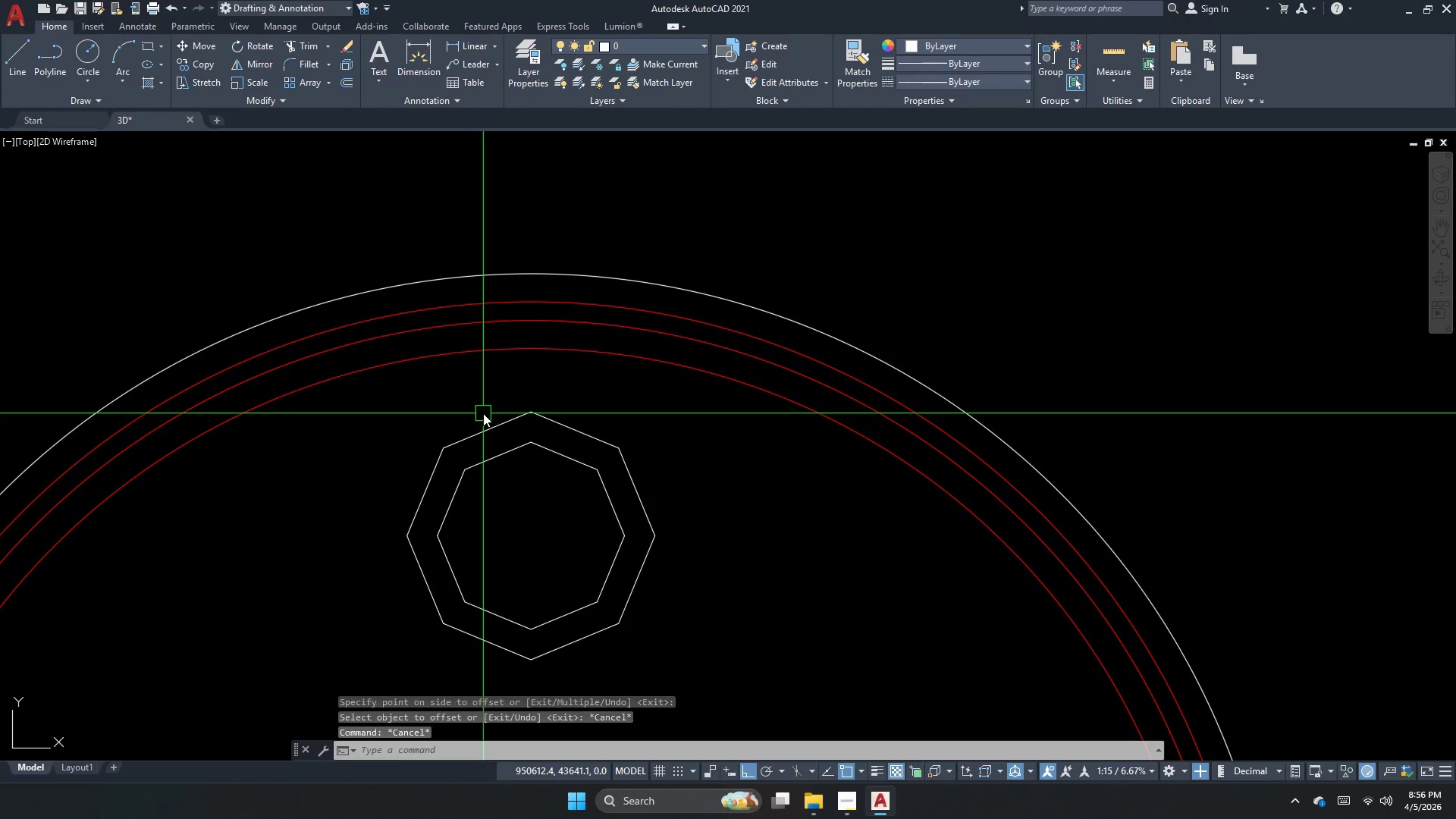 
type(pl )
 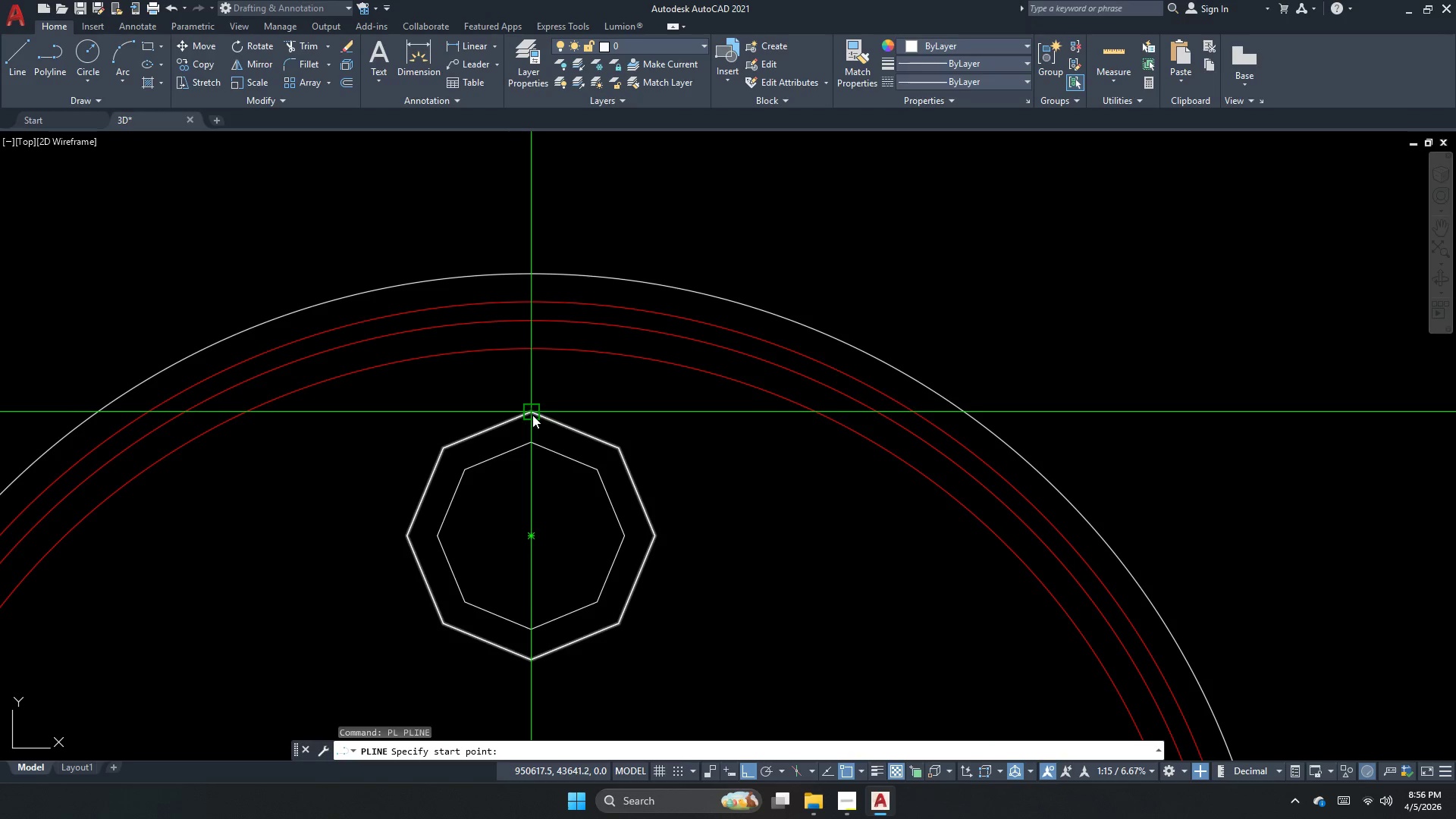 
left_click_drag(start_coordinate=[532, 415], to_coordinate=[537, 384])
 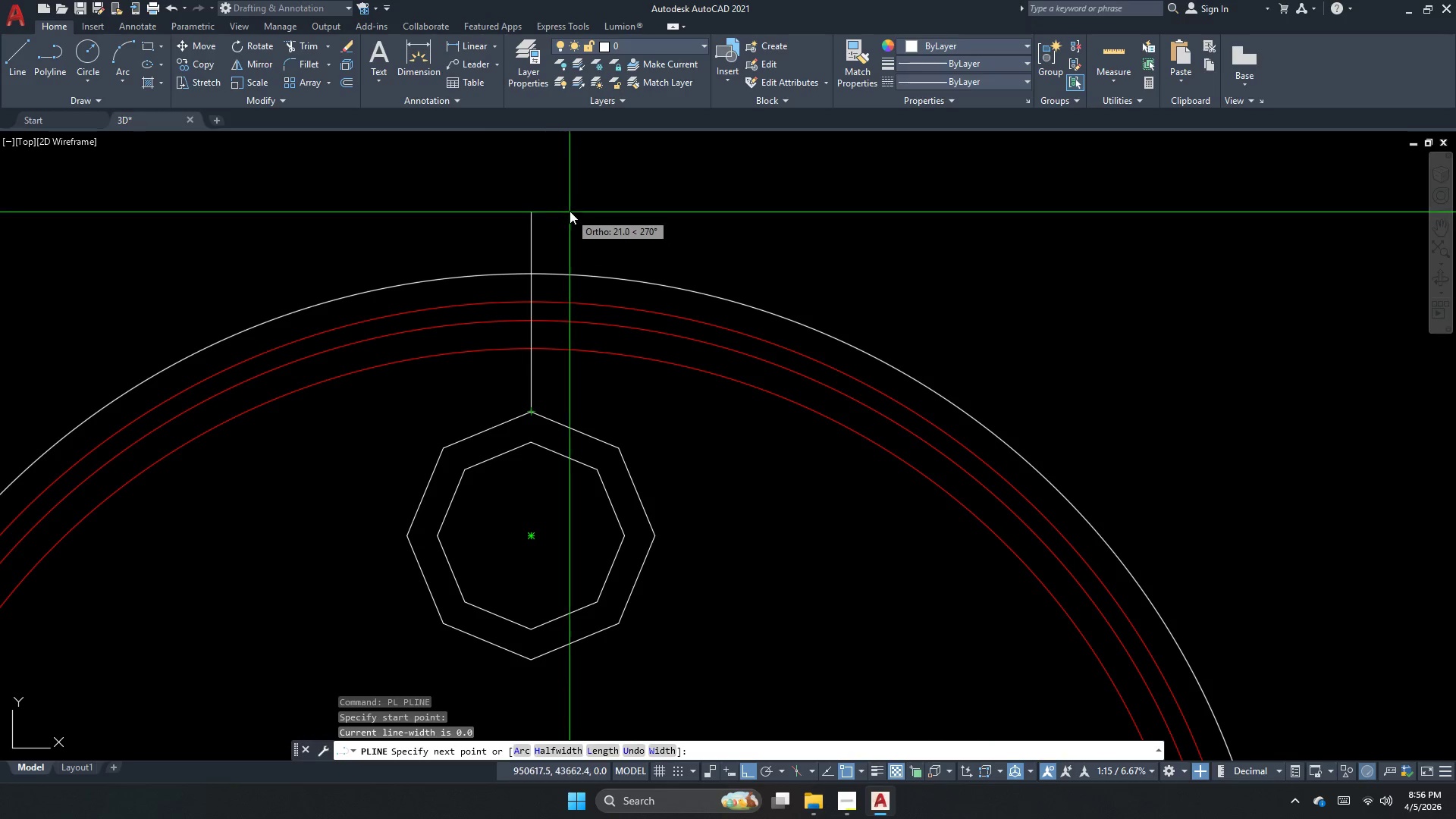 
left_click([570, 204])
 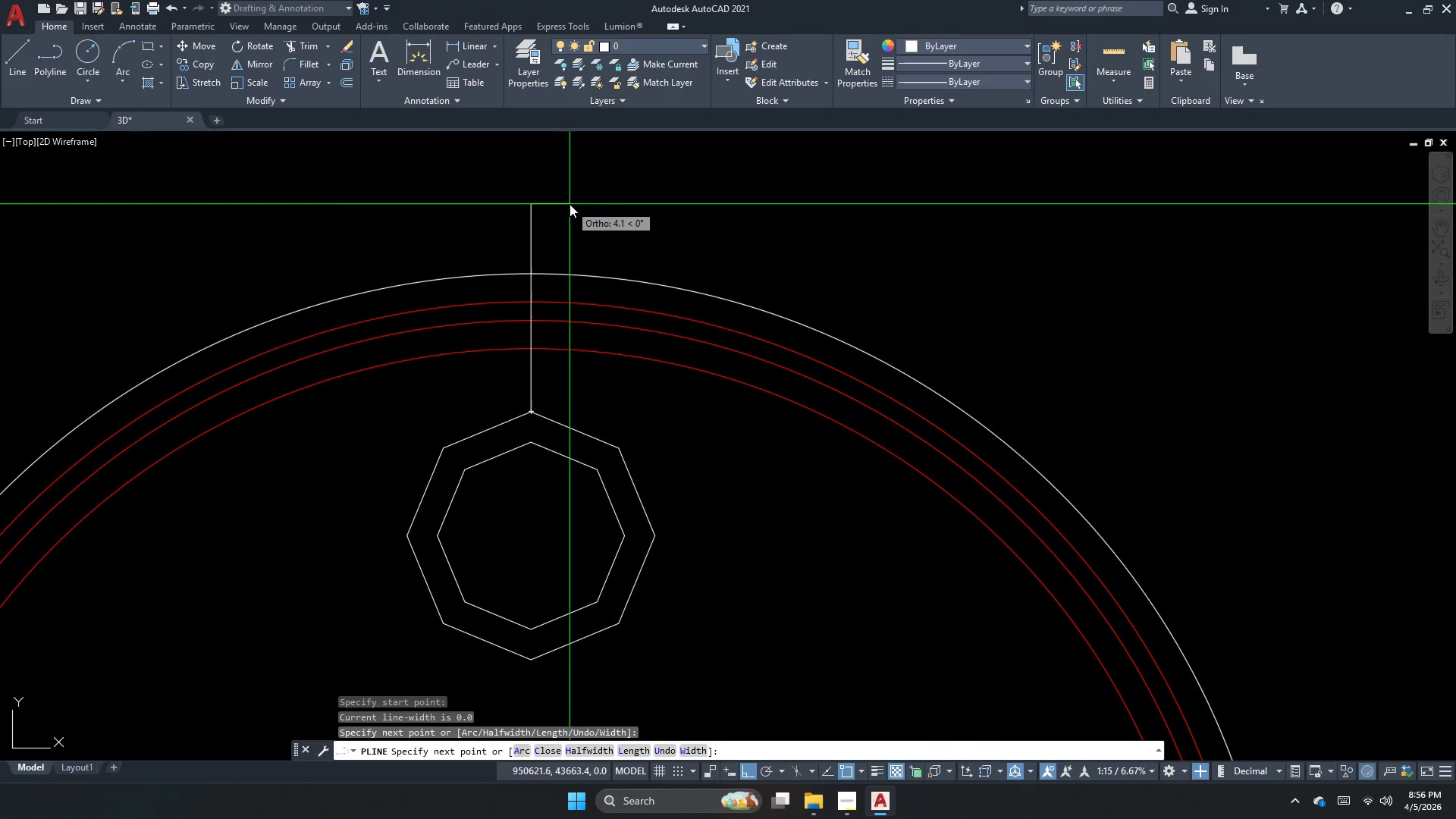 
key(Escape)
 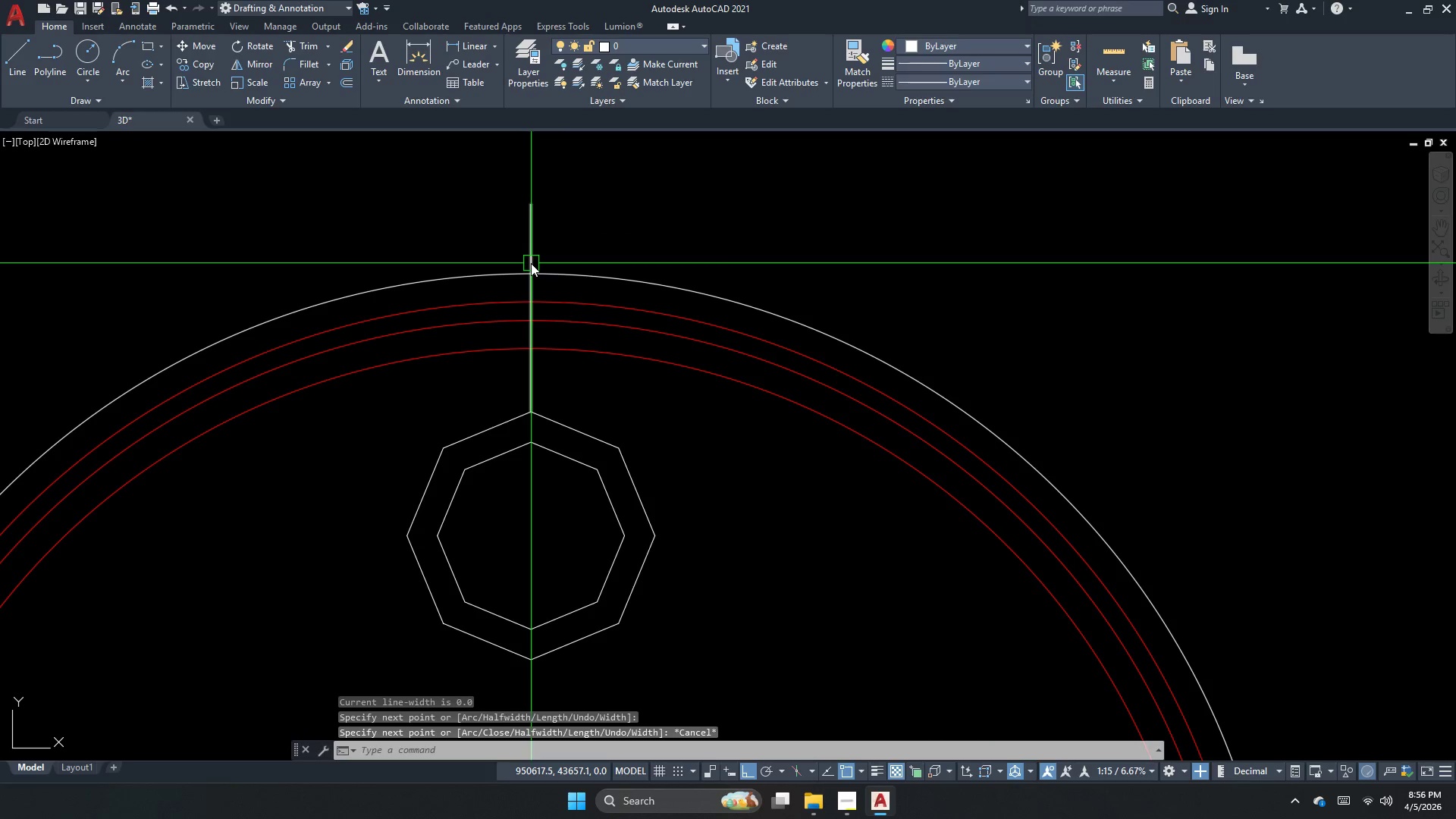 
double_click([531, 263])
 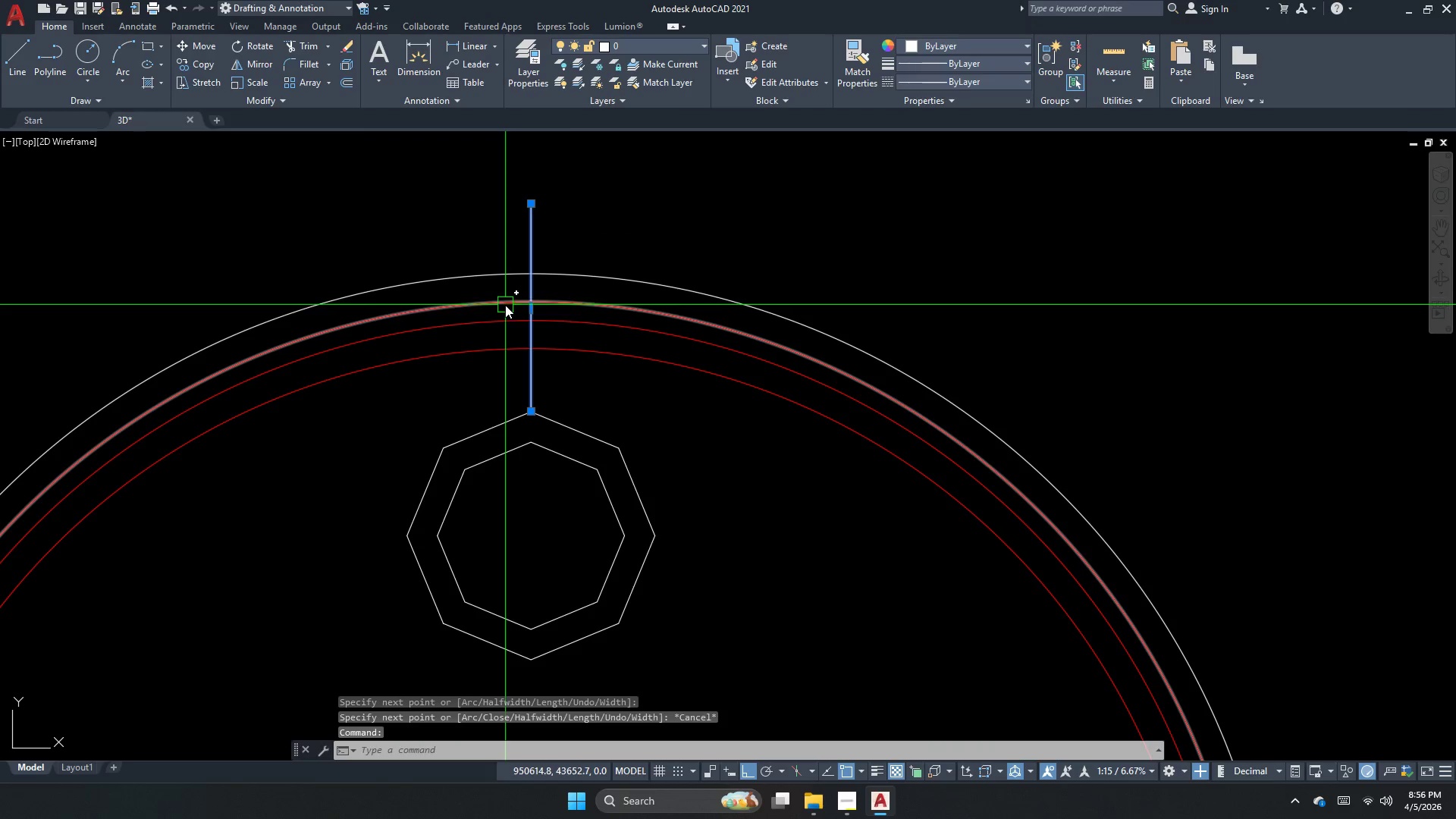 
type(ro 45)
key(NumpadEnter)
 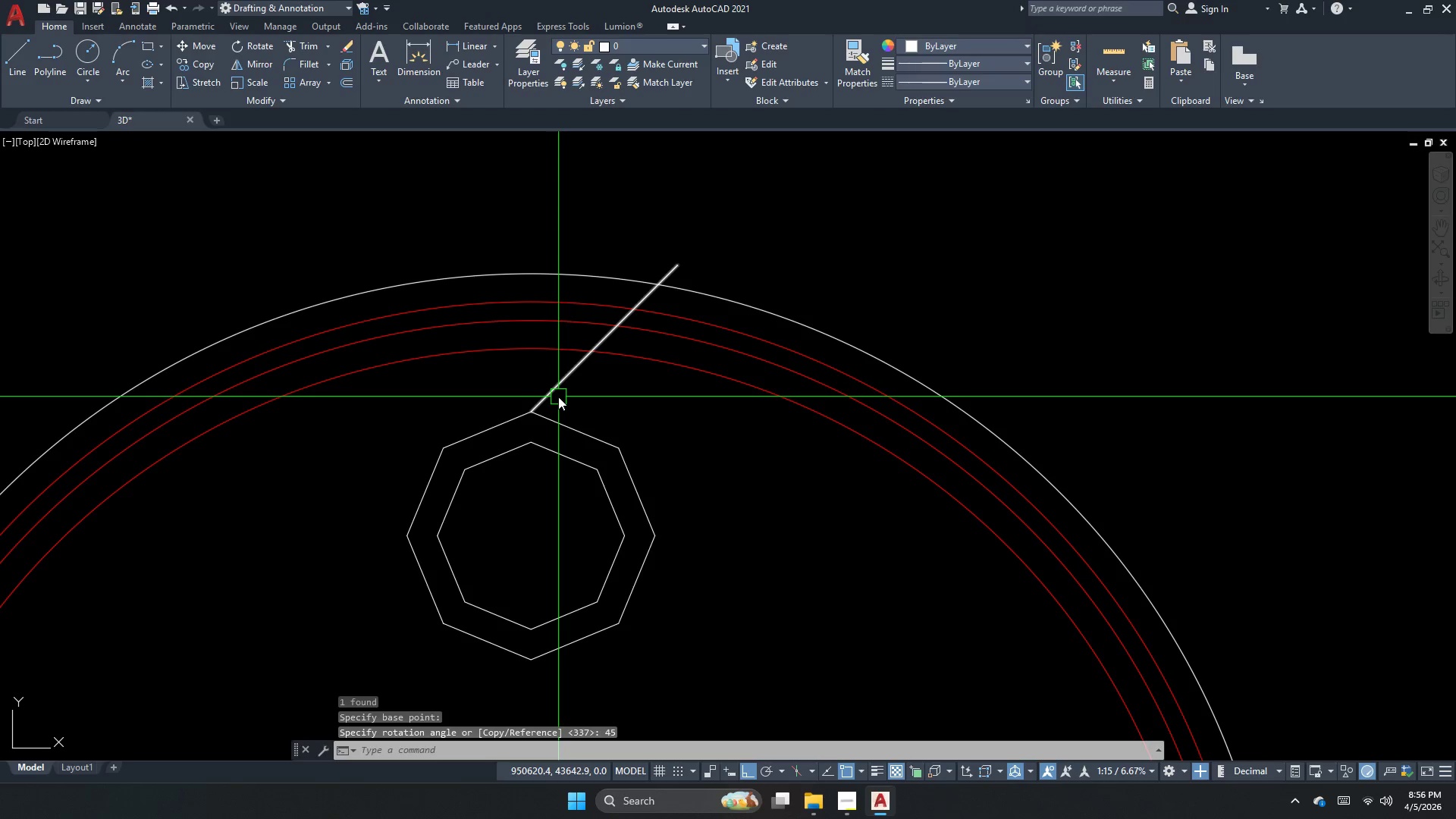 
left_click_drag(start_coordinate=[535, 414], to_coordinate=[544, 391])
 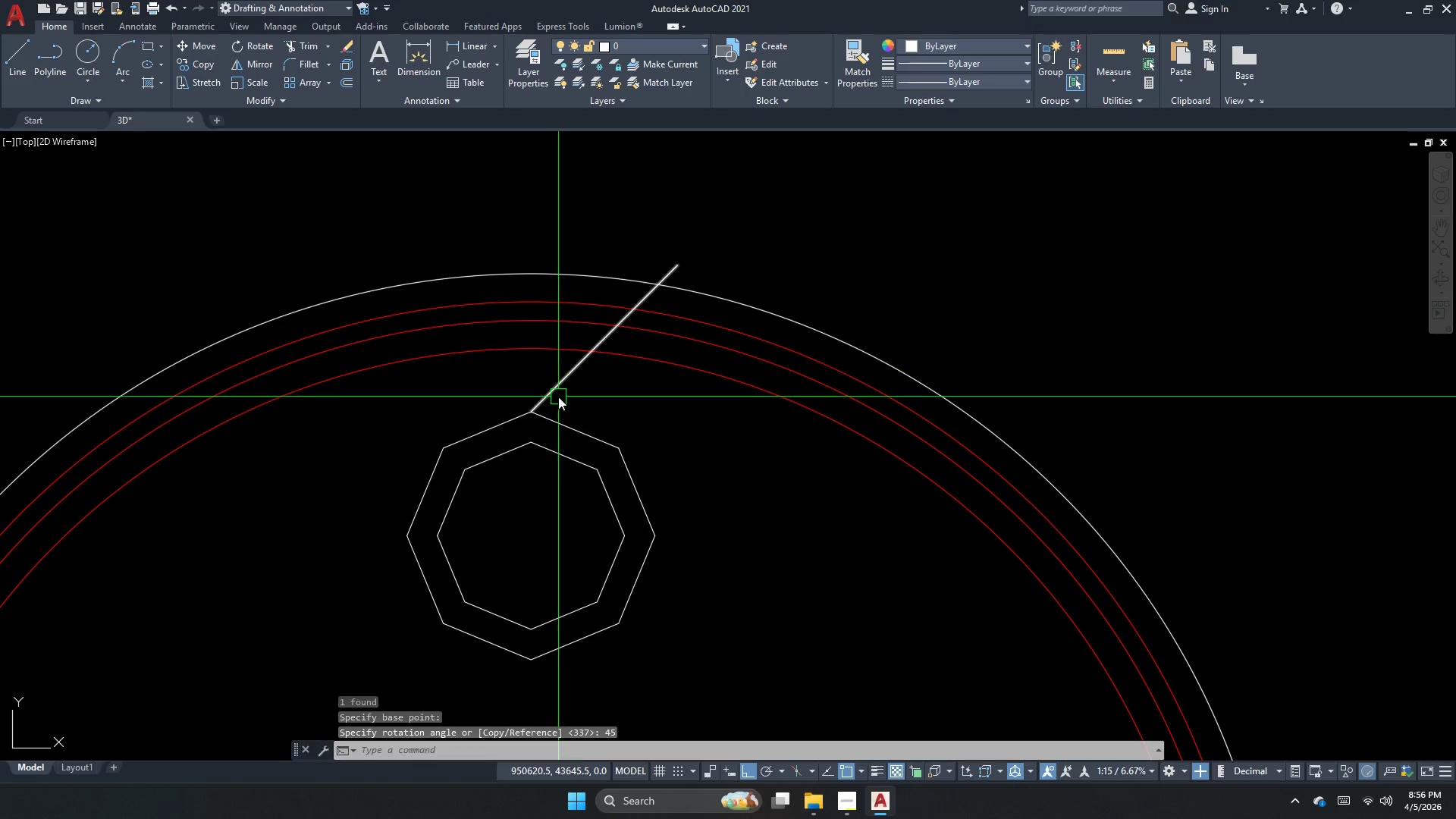 
key(Escape)
 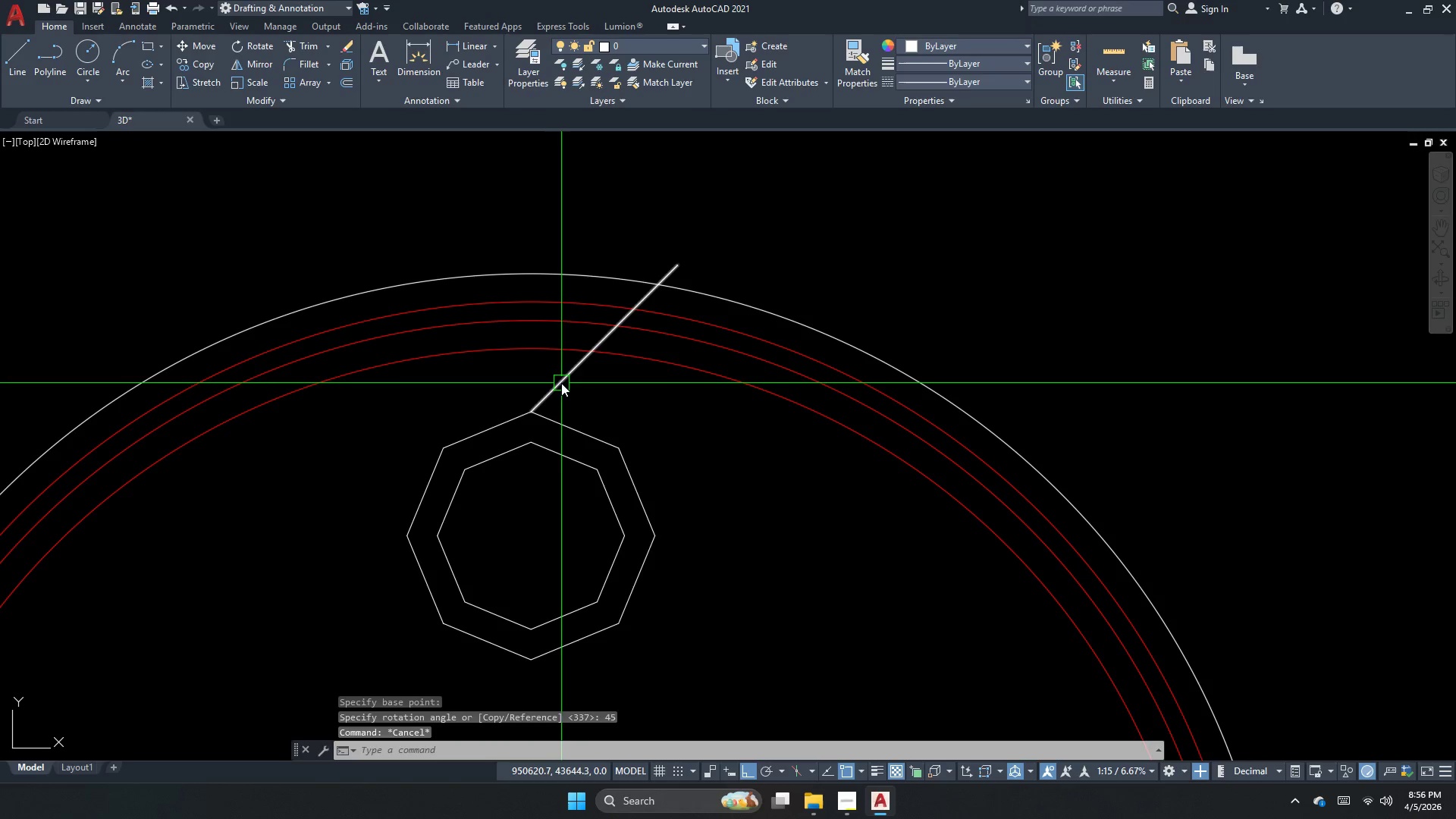 
left_click([561, 383])
 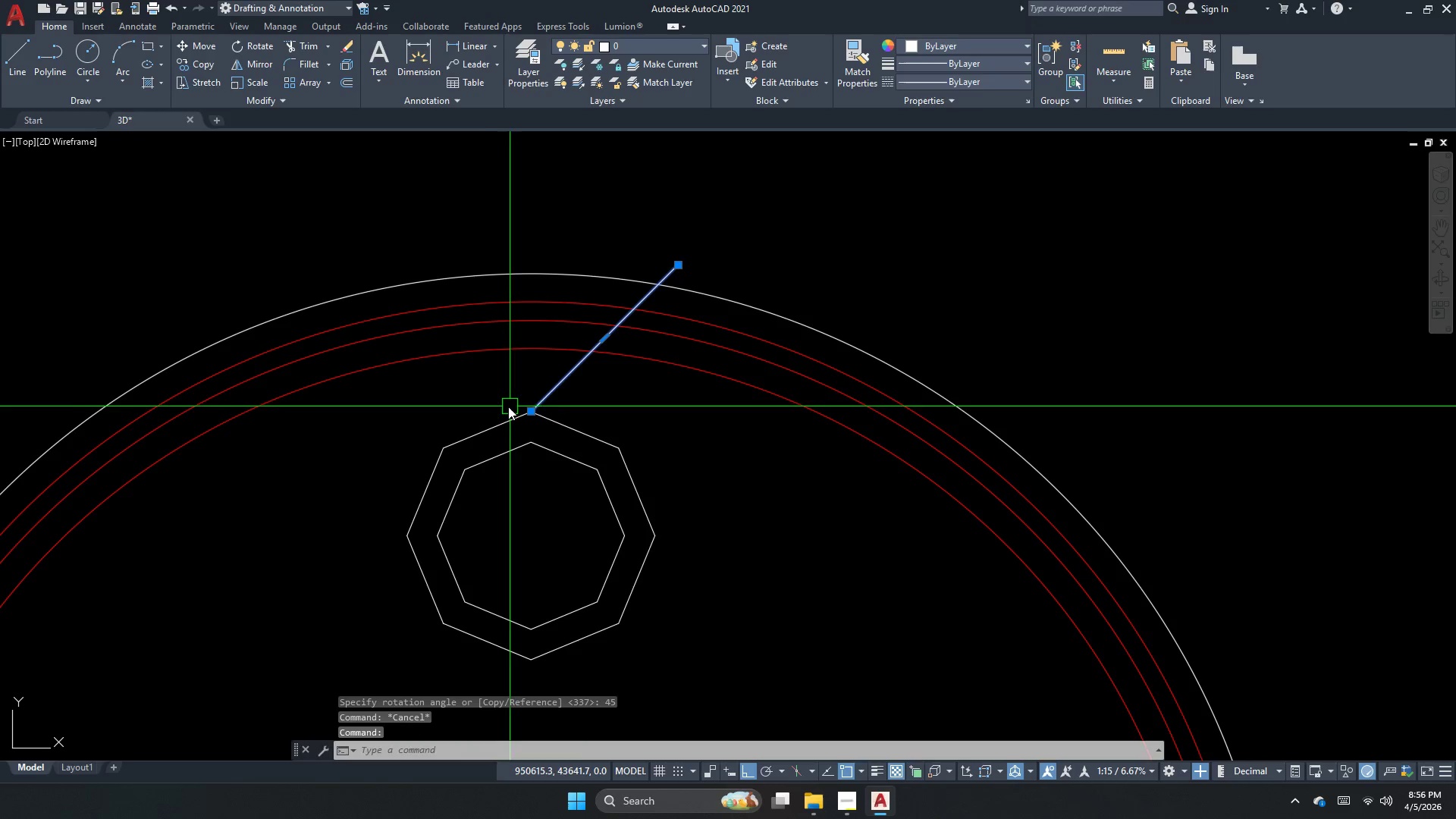 
type(mi )
key(Escape)
 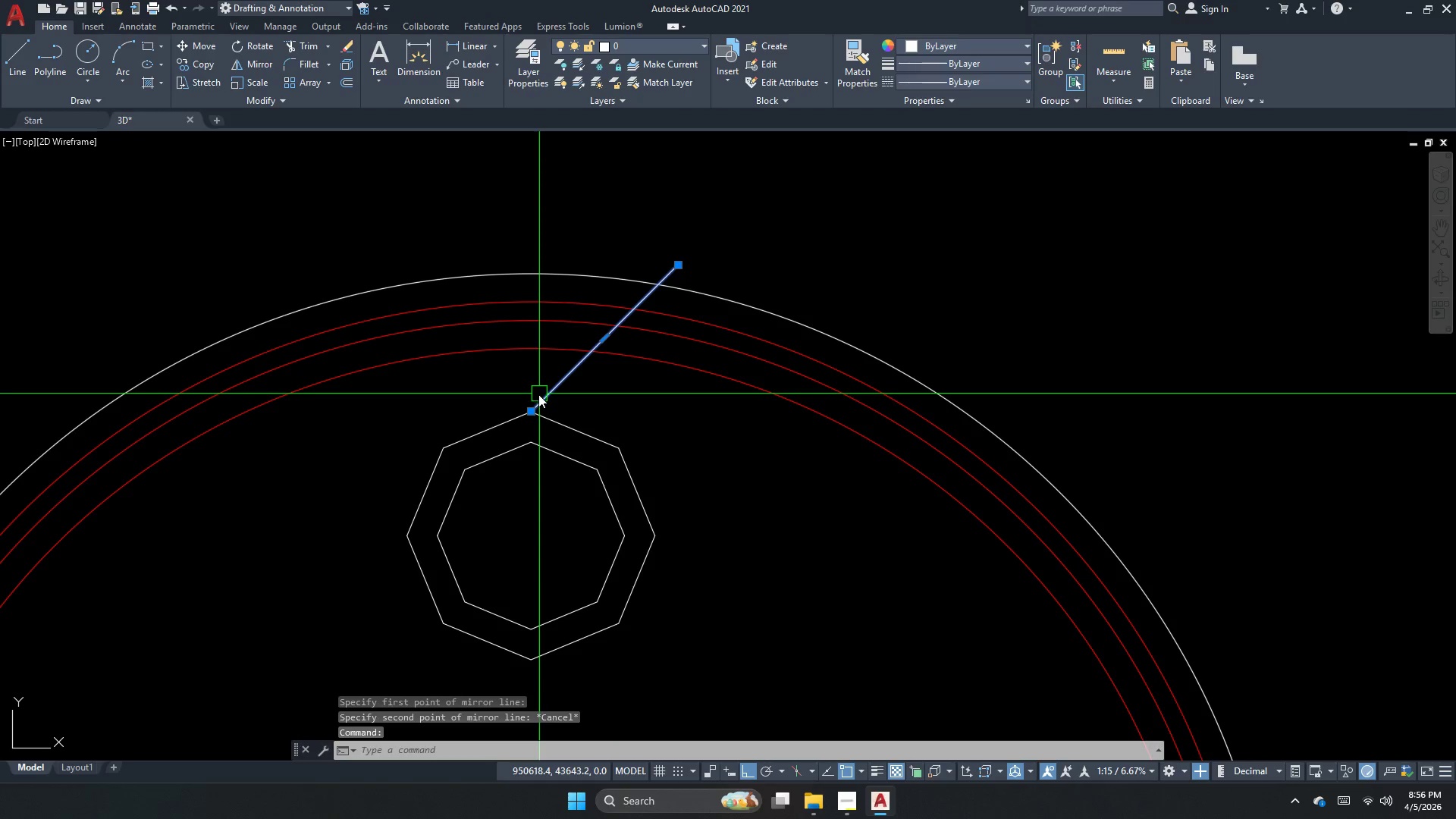 
left_click_drag(start_coordinate=[532, 420], to_coordinate=[532, 411])
 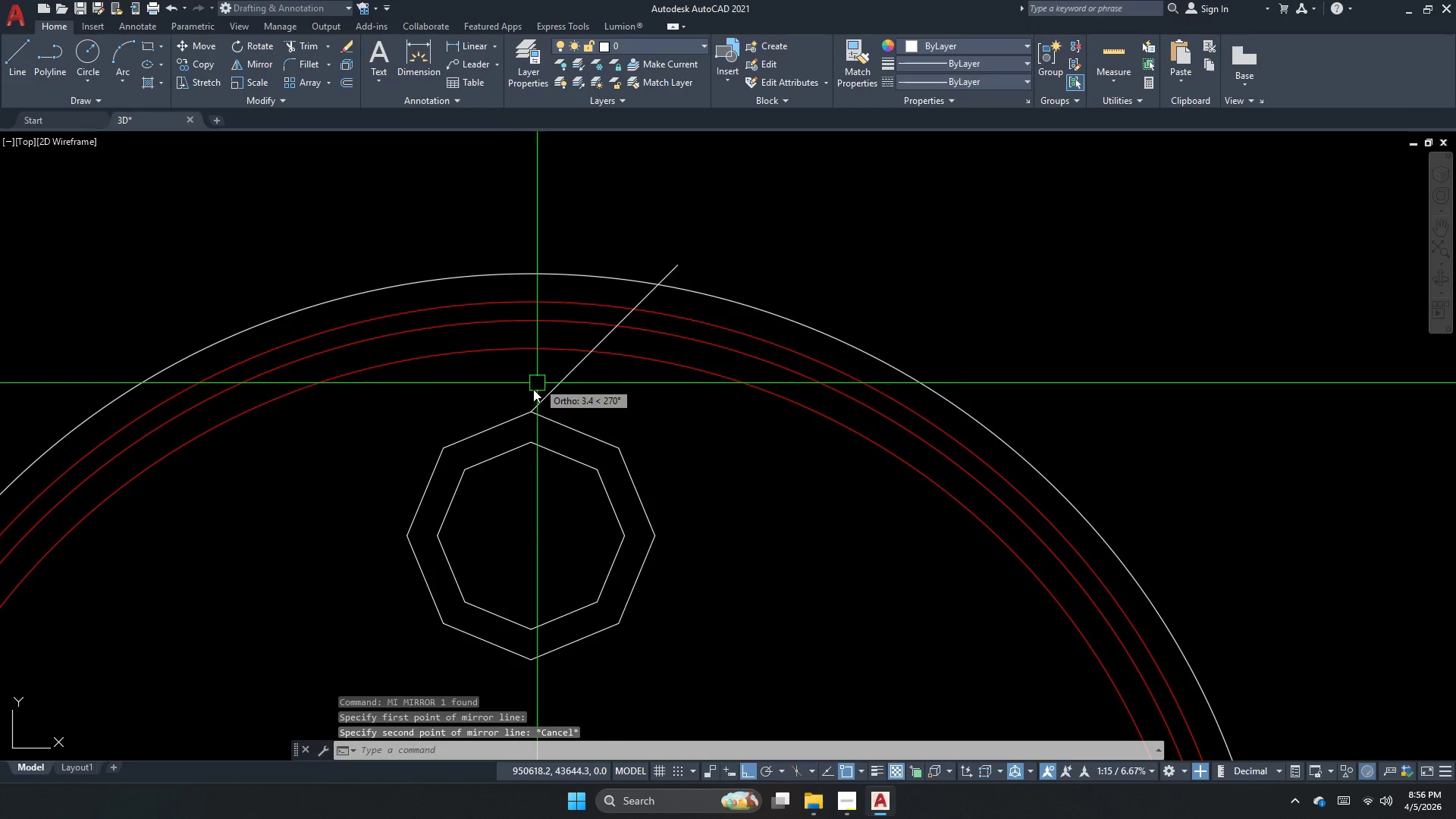 
left_click([539, 394])
 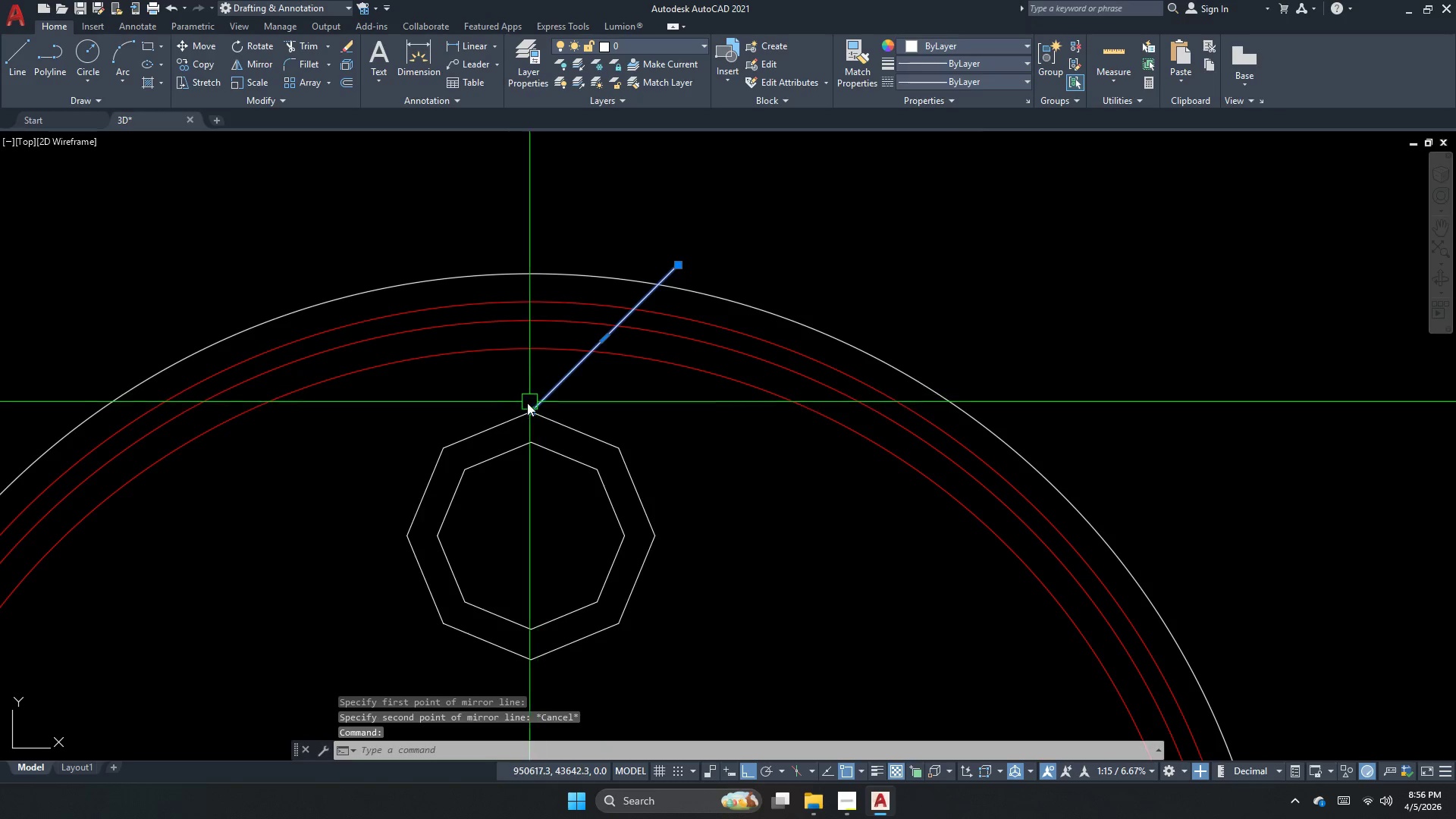 
type(mi )
 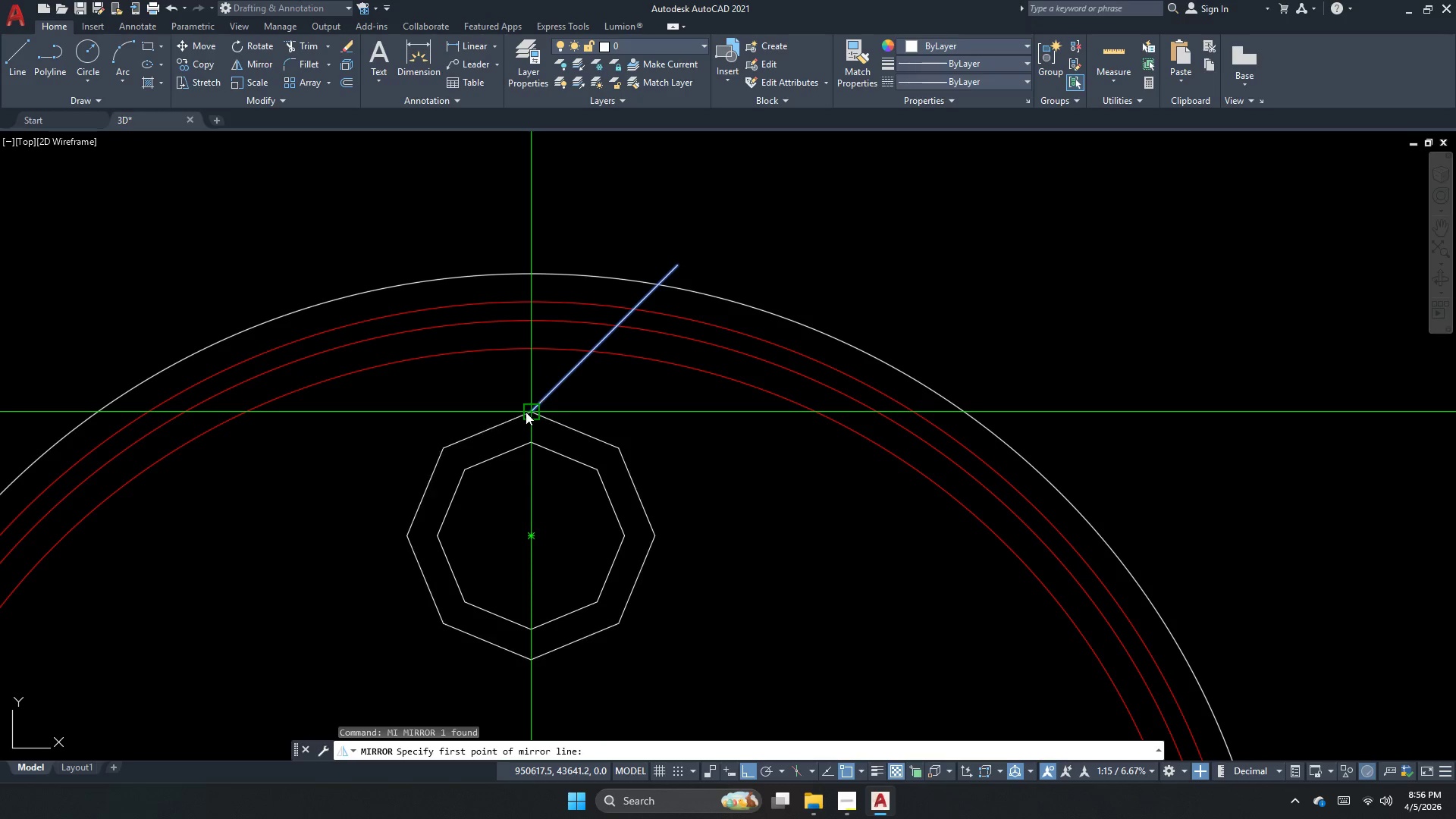 
left_click_drag(start_coordinate=[526, 413], to_coordinate=[529, 403])
 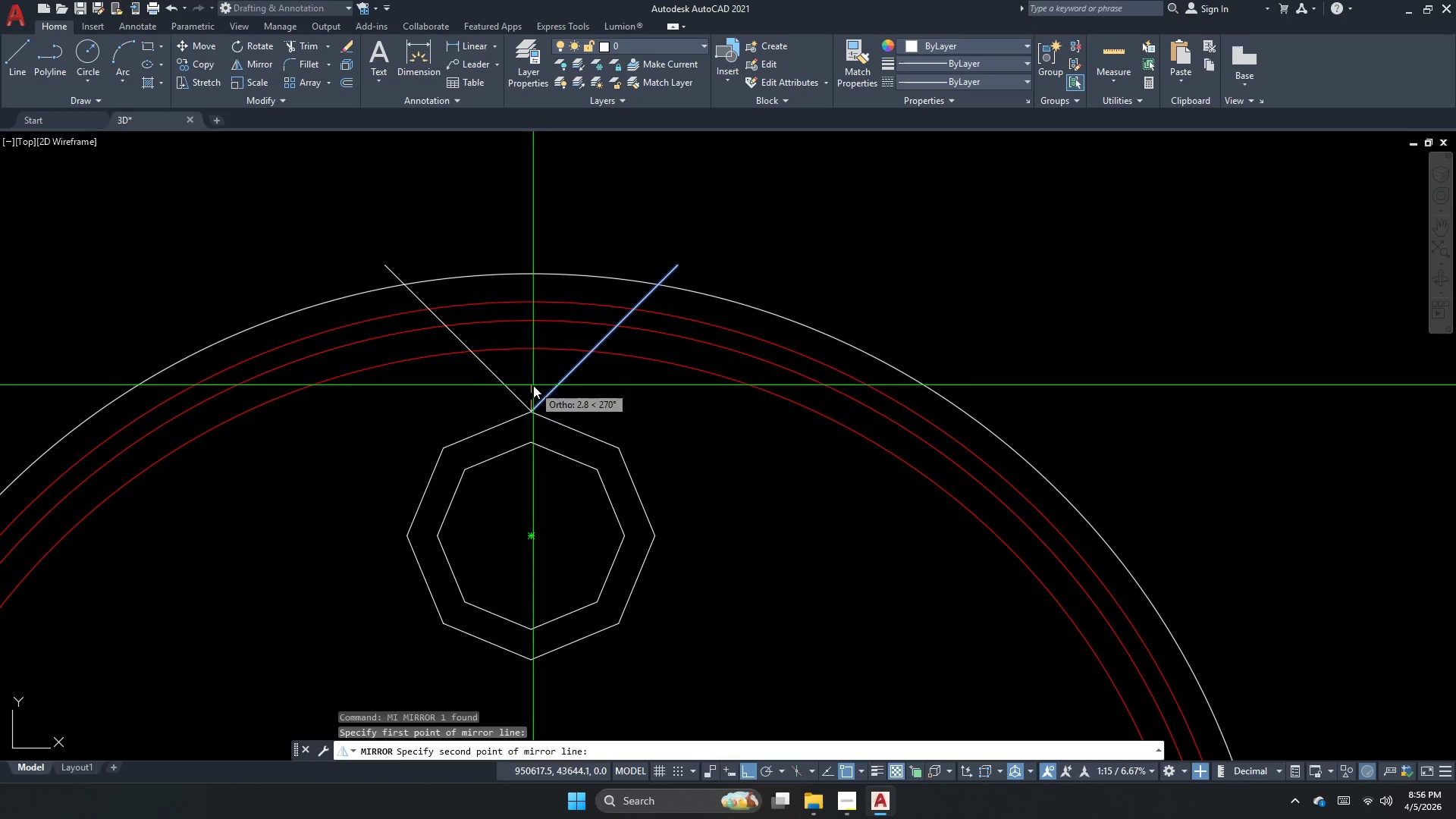 
double_click([533, 385])
 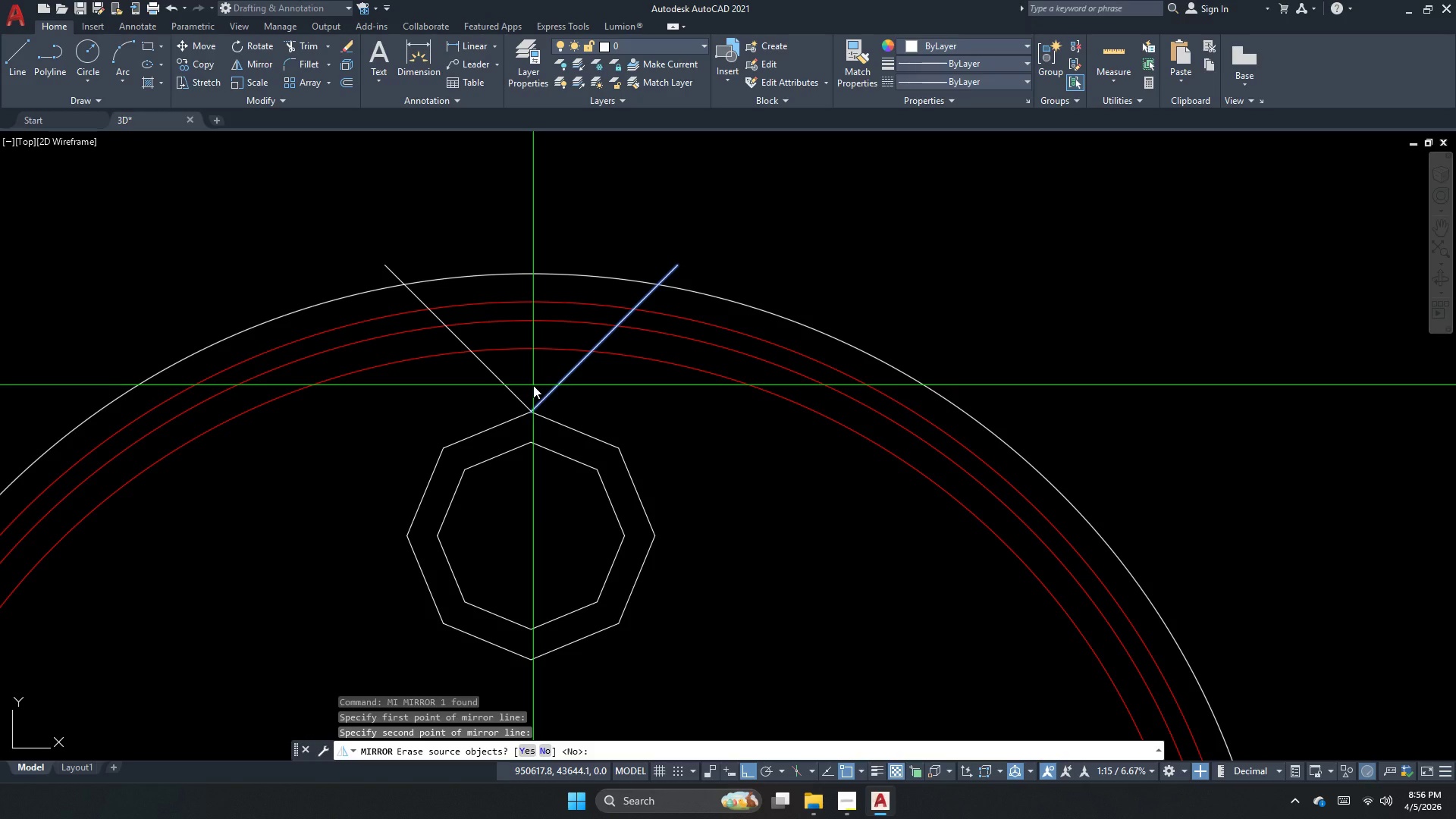 
key(N)
 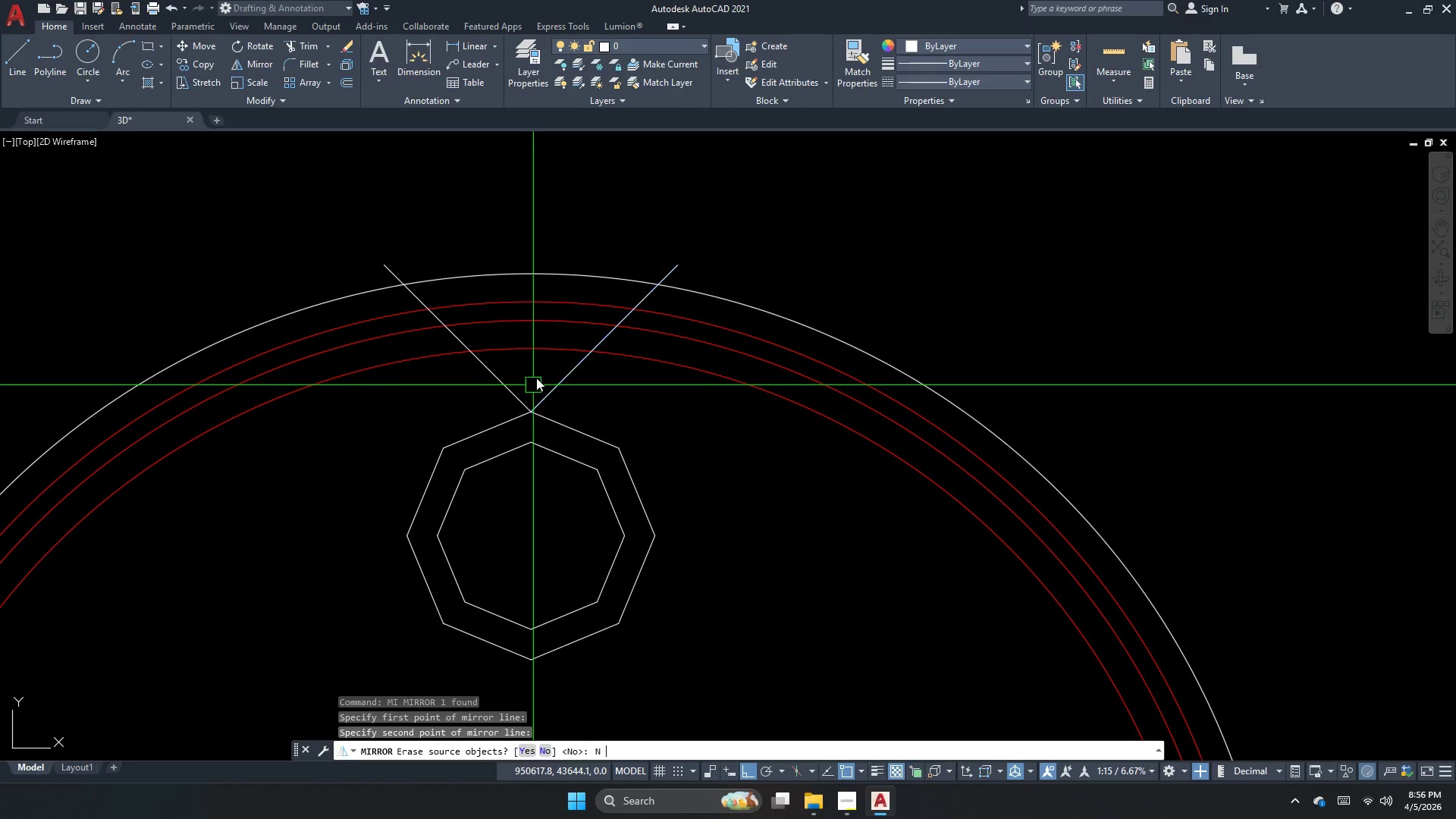 
key(Space)
 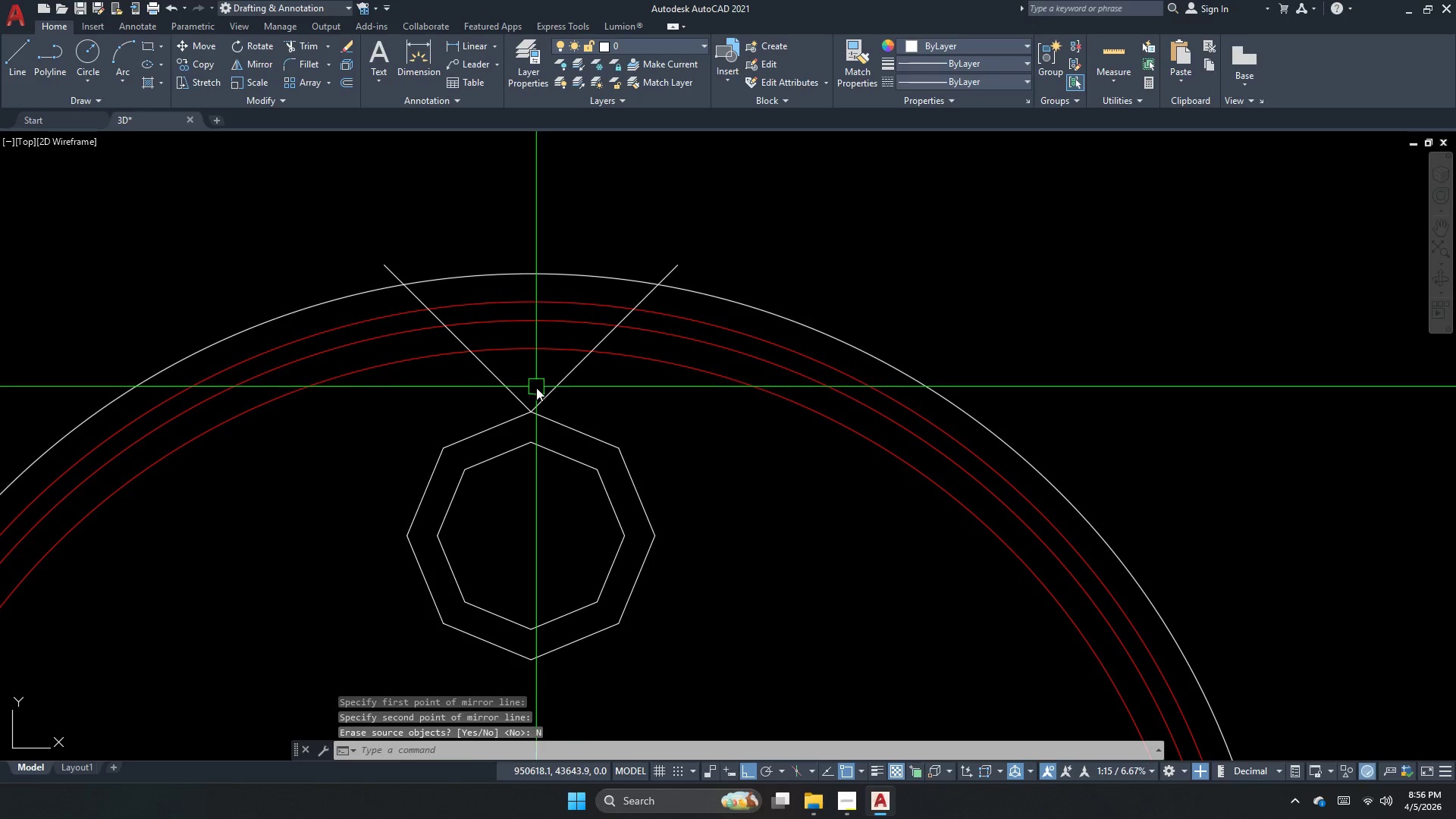 
left_click_drag(start_coordinate=[536, 389], to_coordinate=[535, 403])
 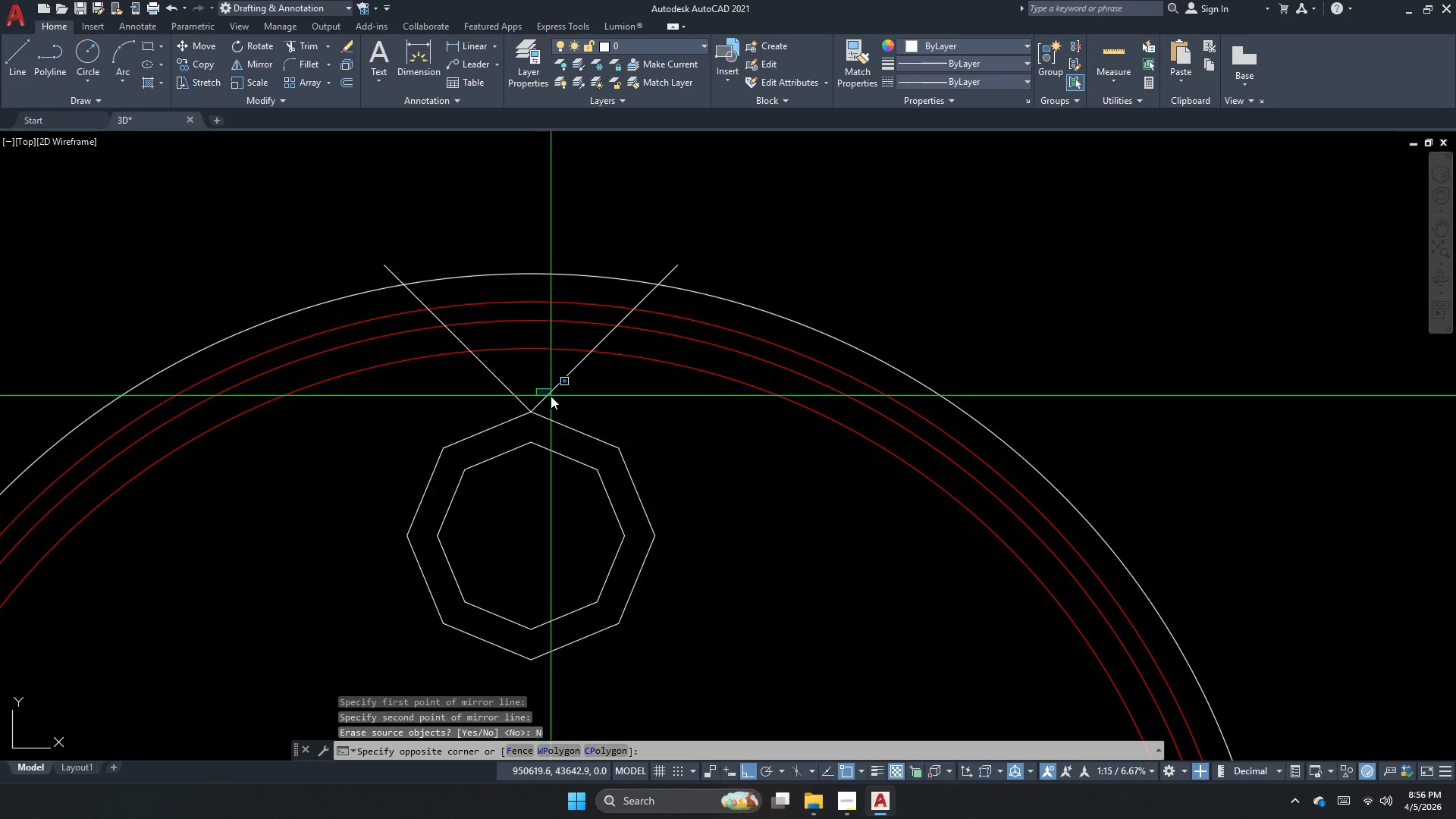 
double_click([551, 396])
 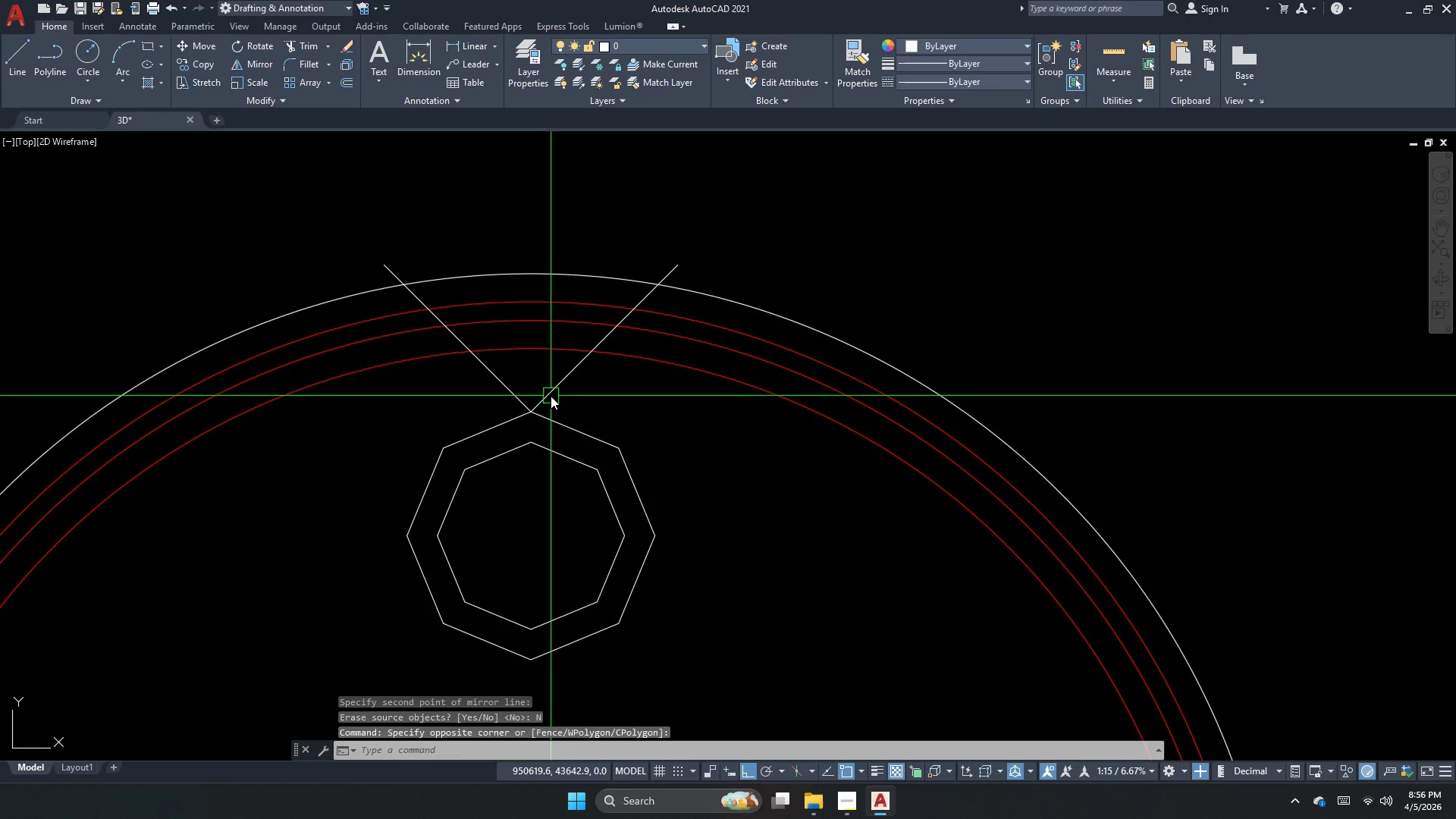 
key(Escape)
 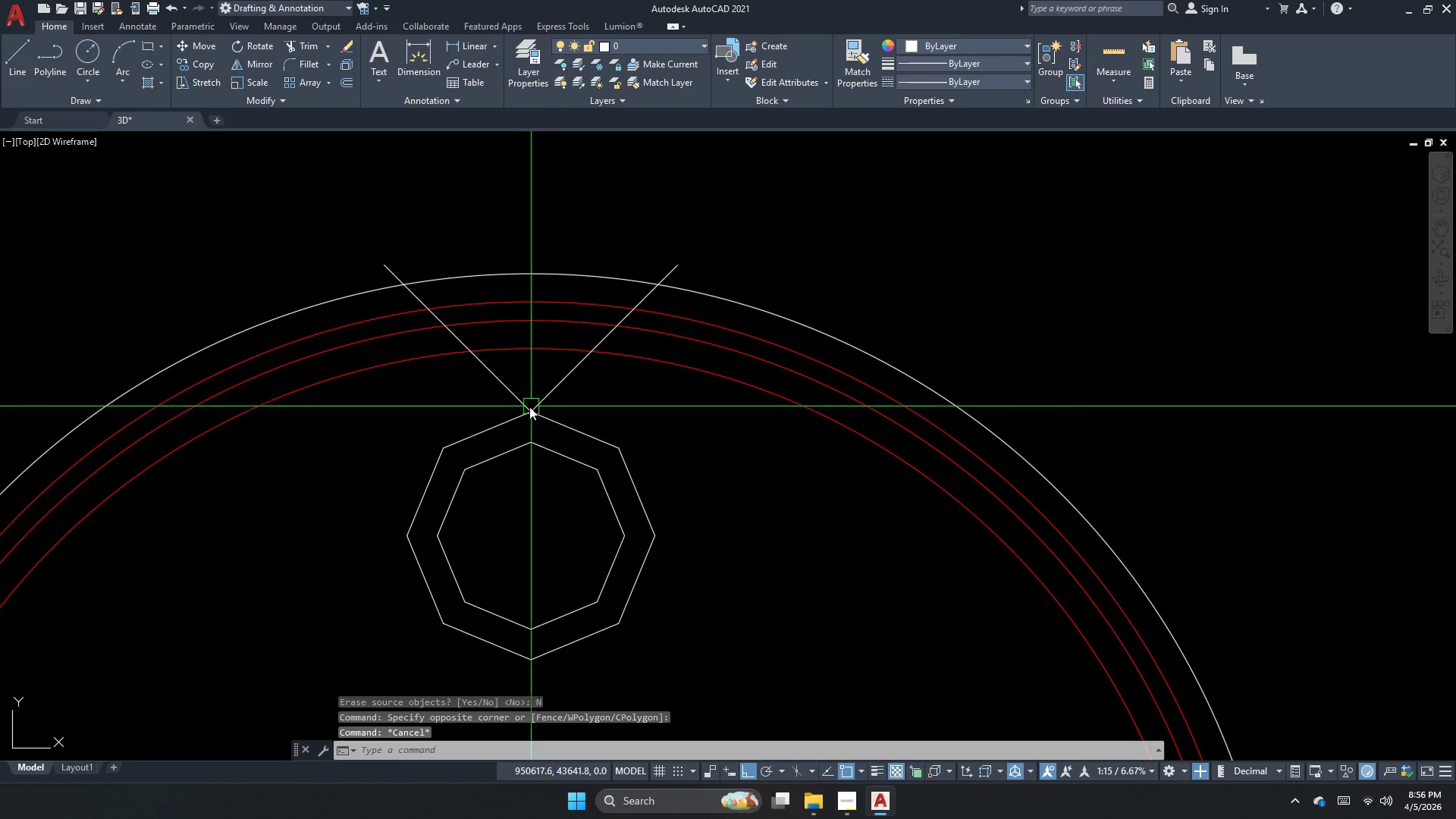 
key(Escape)
 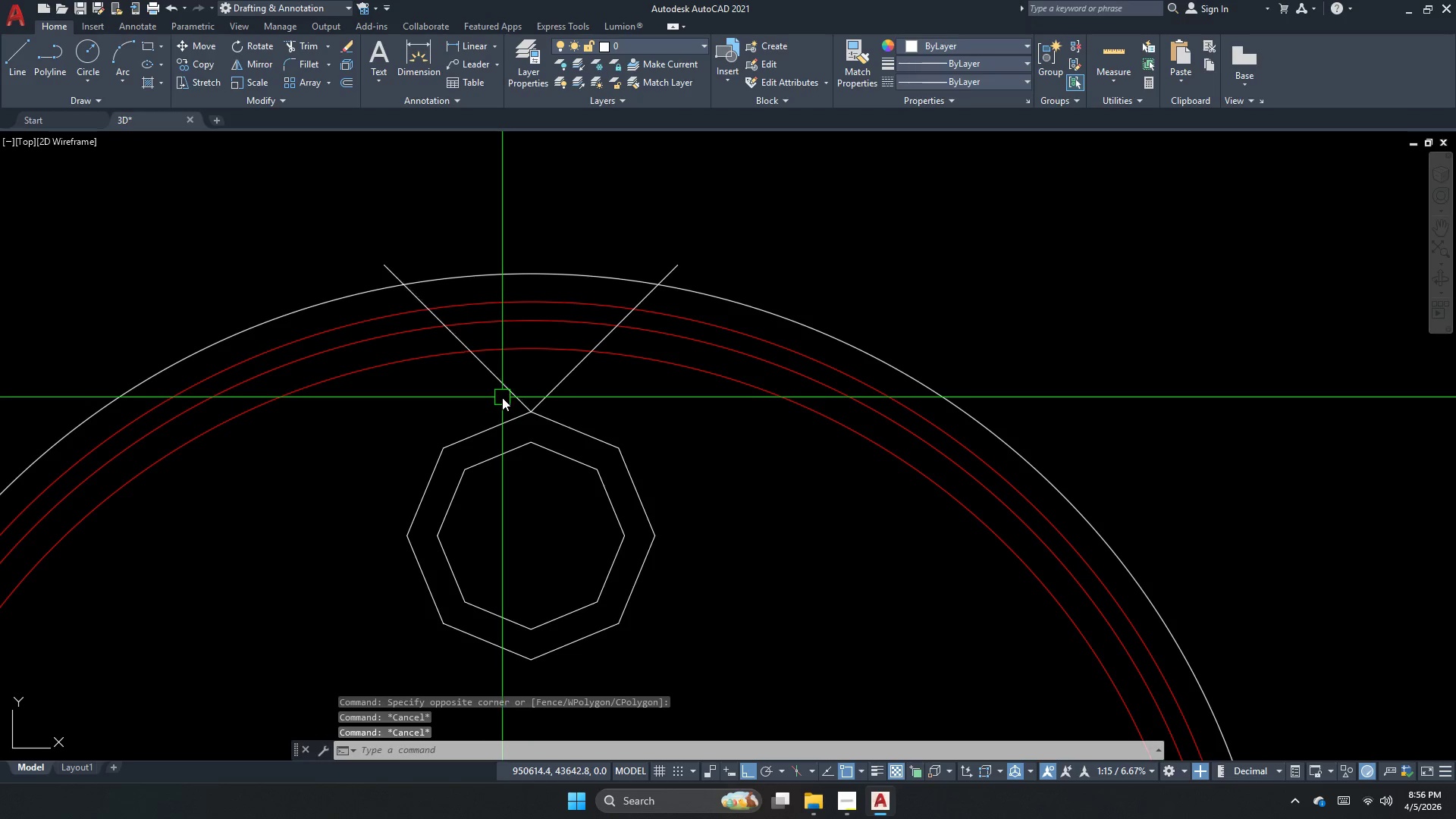 
key(O)
 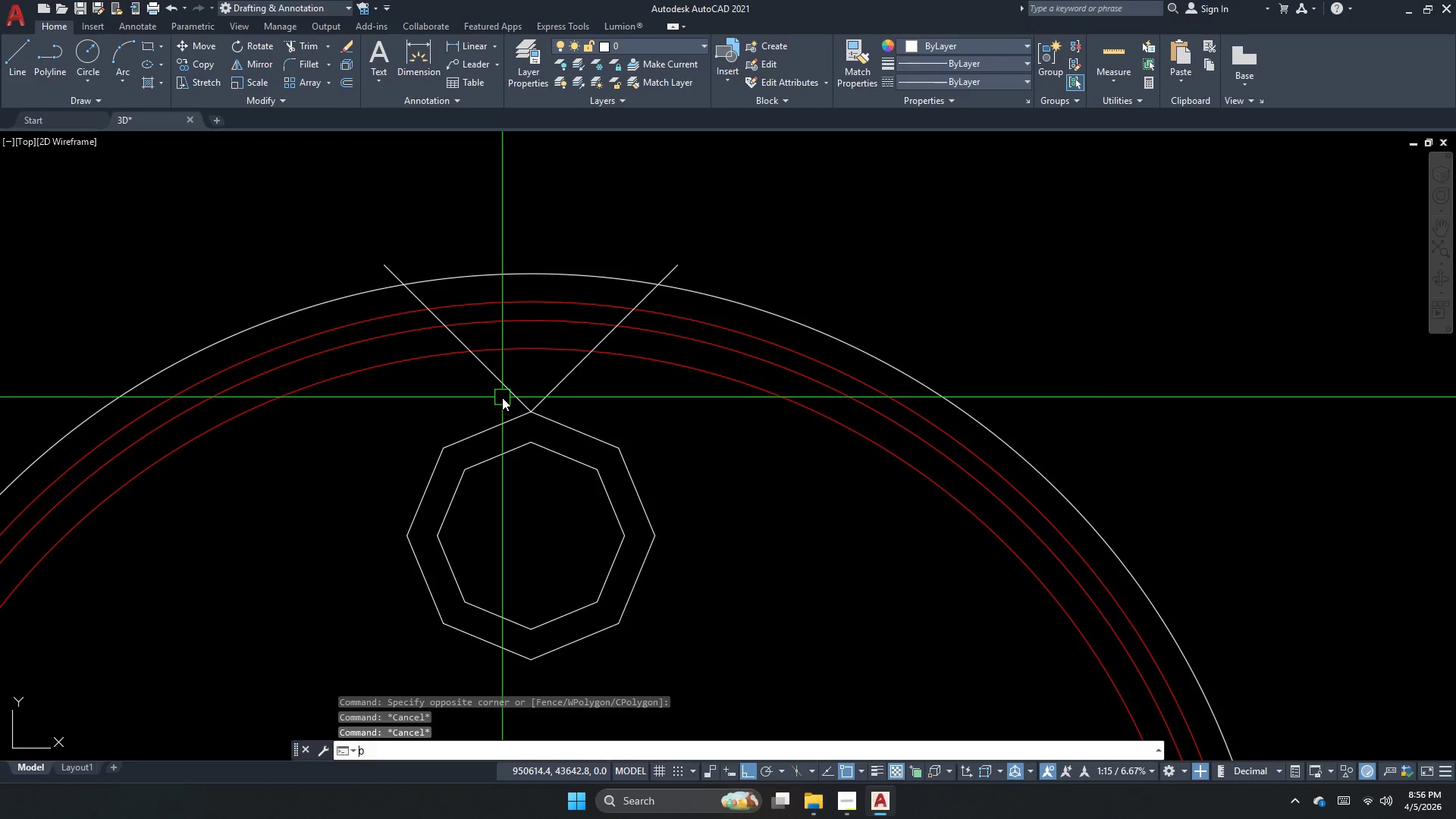 
key(Space)
 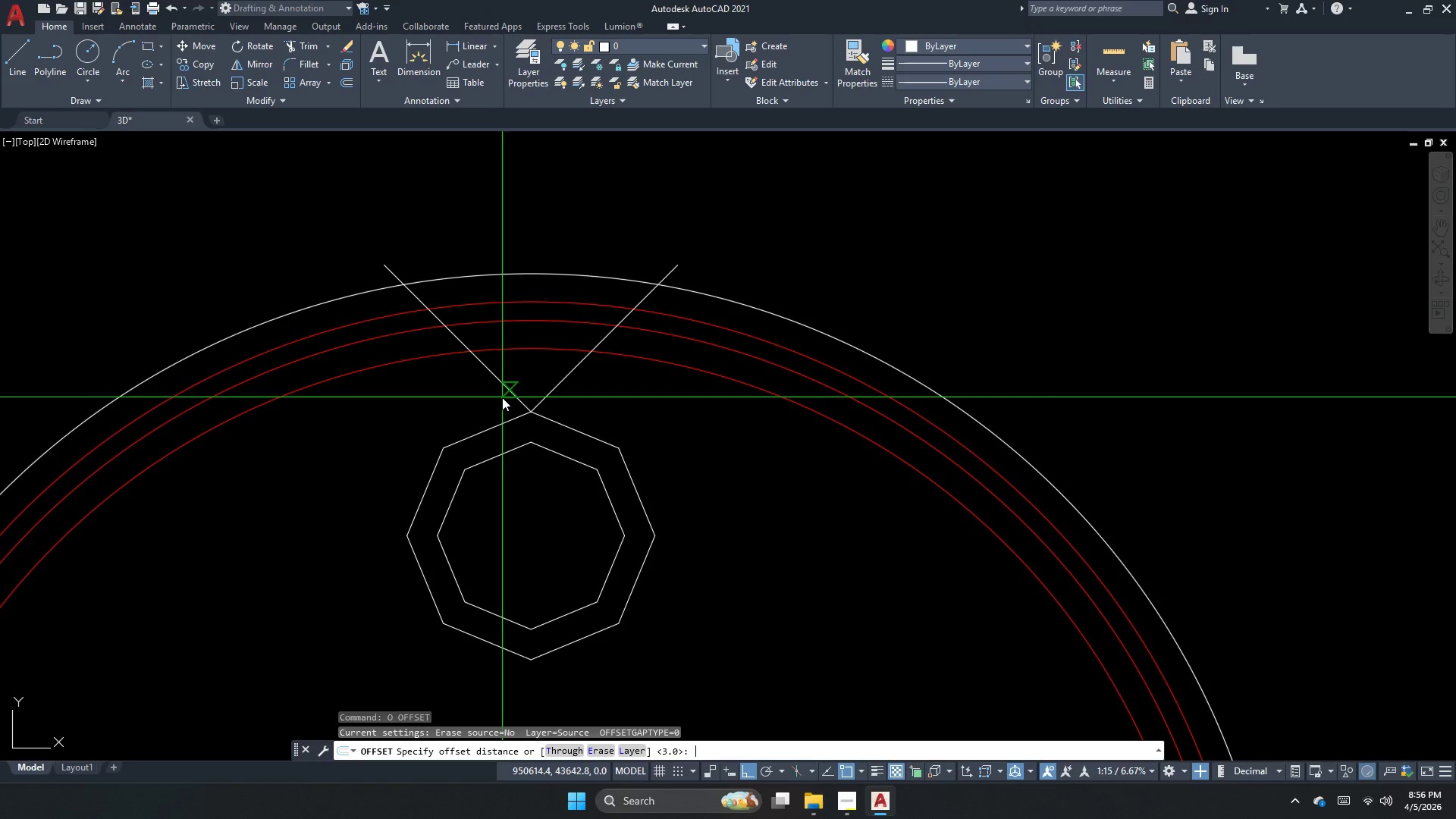 
key(Numpad3)
 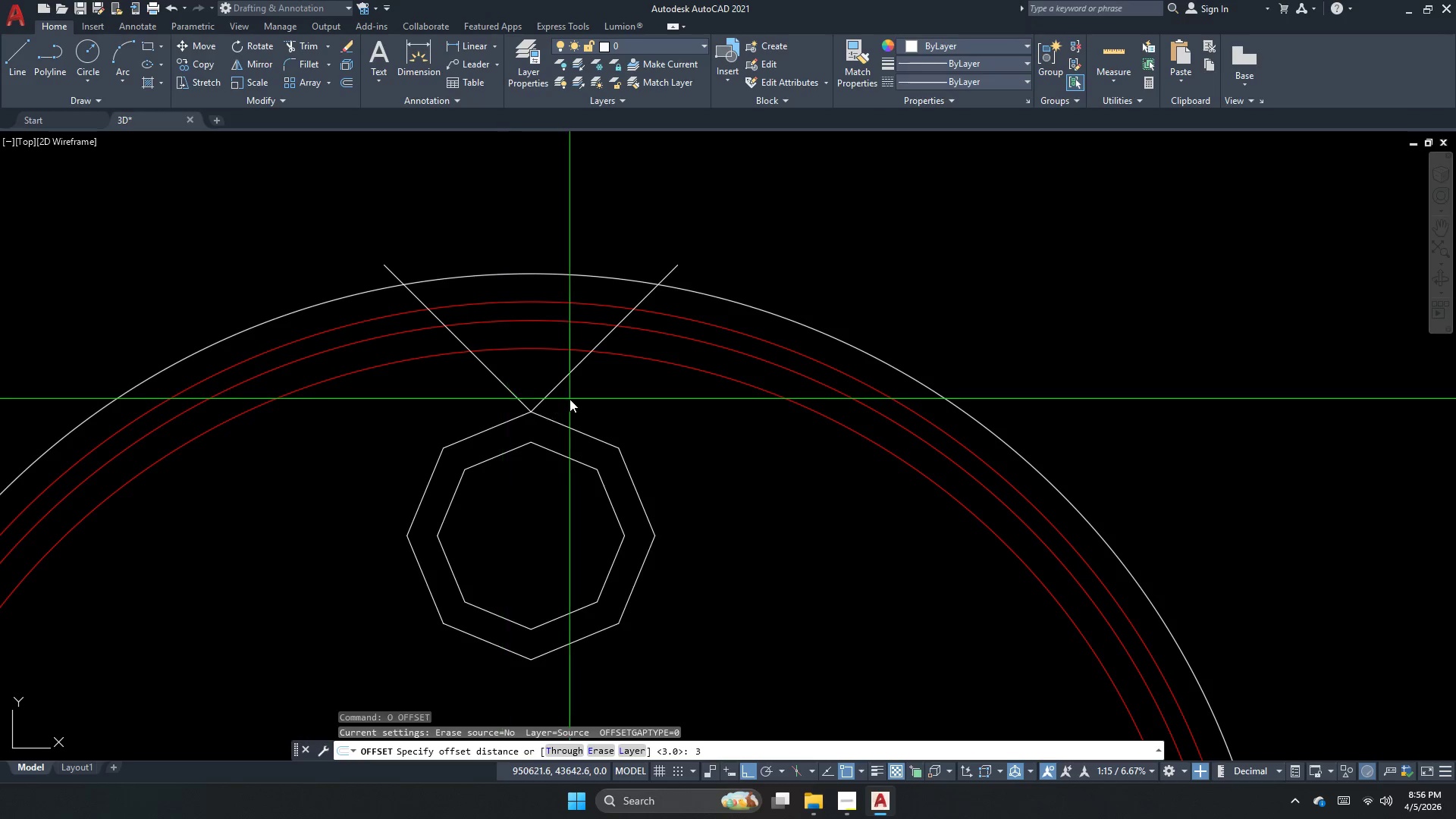 
key(NumpadEnter)
 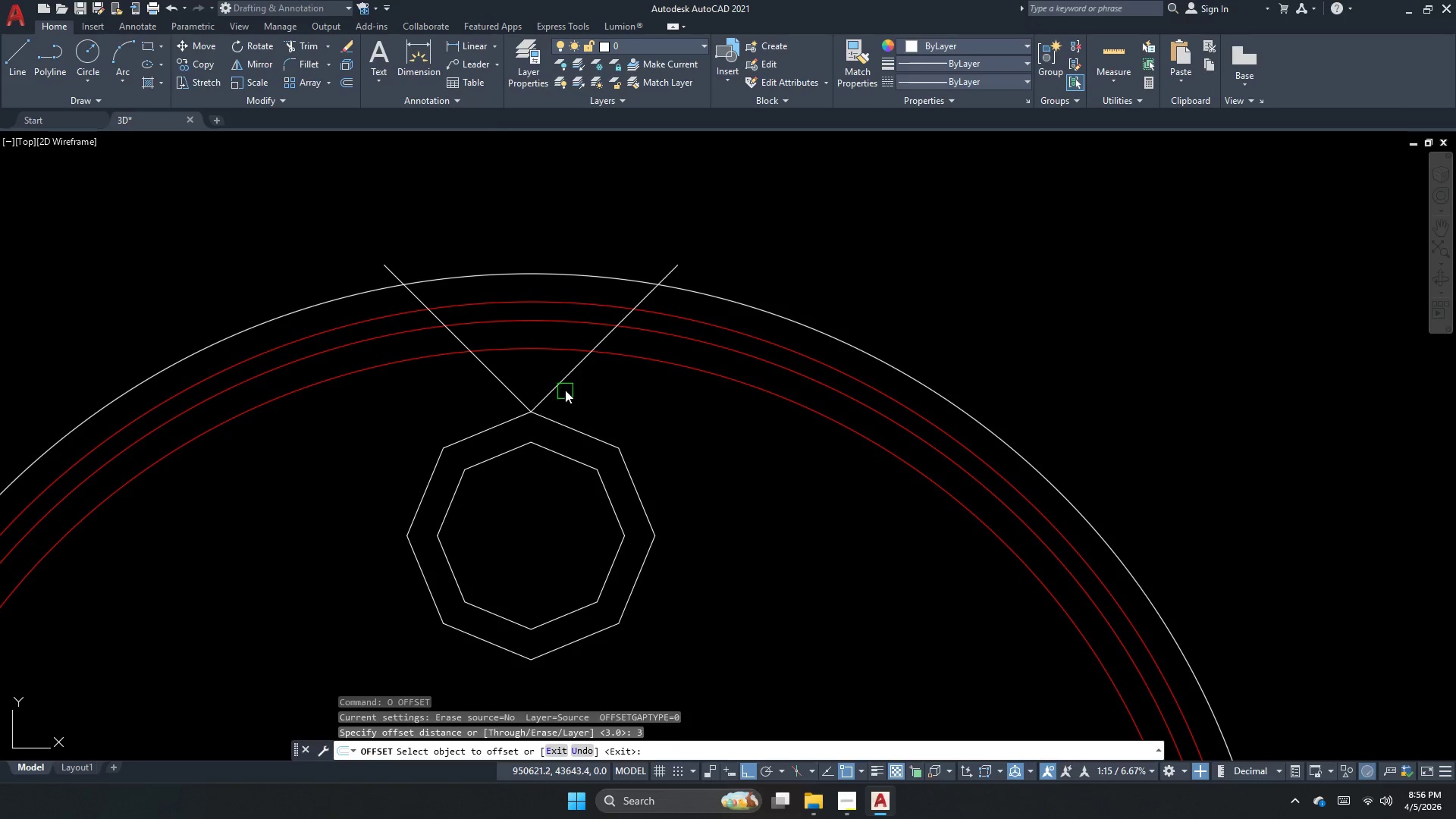 
left_click_drag(start_coordinate=[565, 383], to_coordinate=[565, 397])
 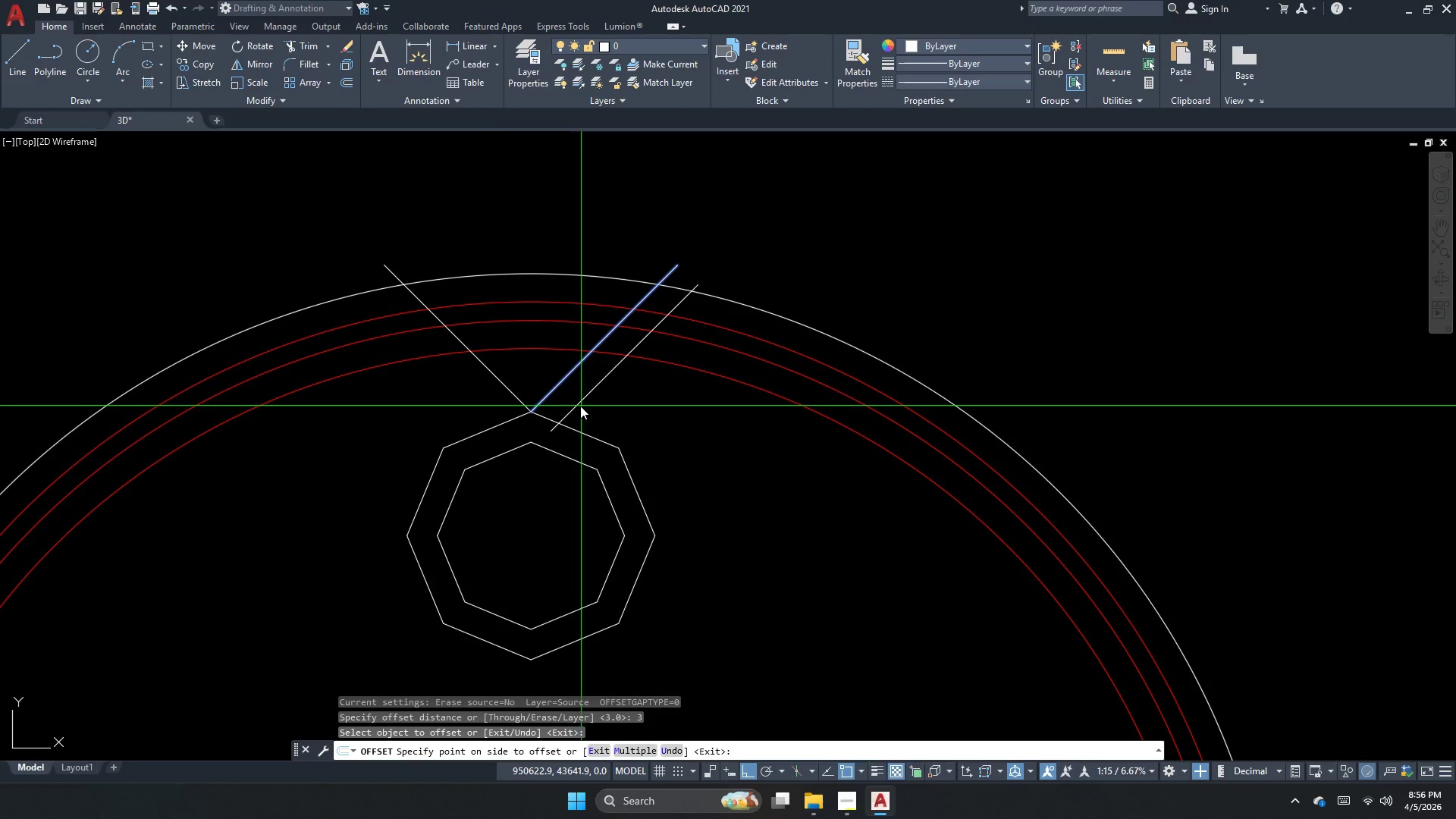 
left_click_drag(start_coordinate=[580, 406], to_coordinate=[571, 401])
 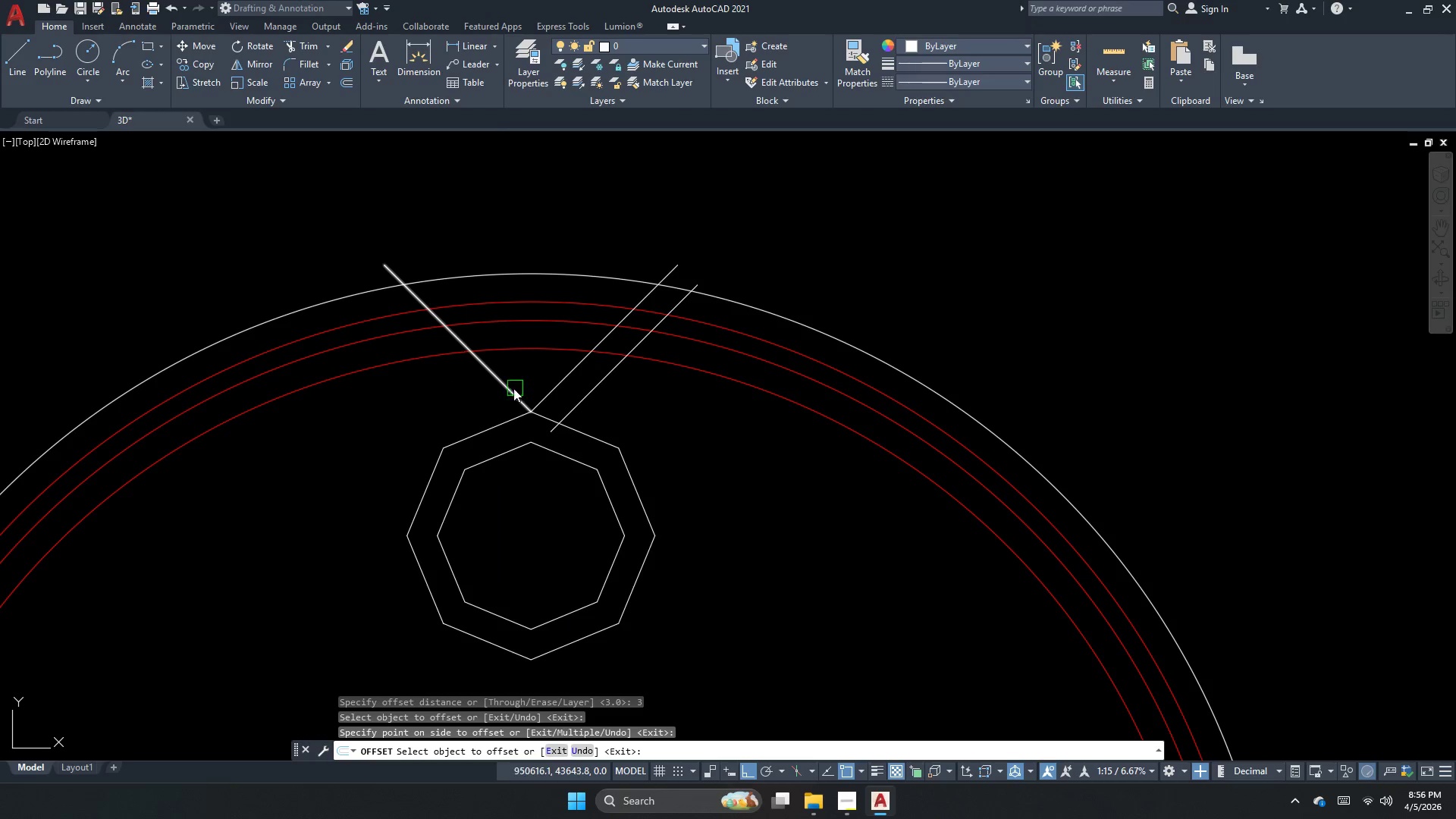 
left_click_drag(start_coordinate=[509, 388], to_coordinate=[485, 395])
 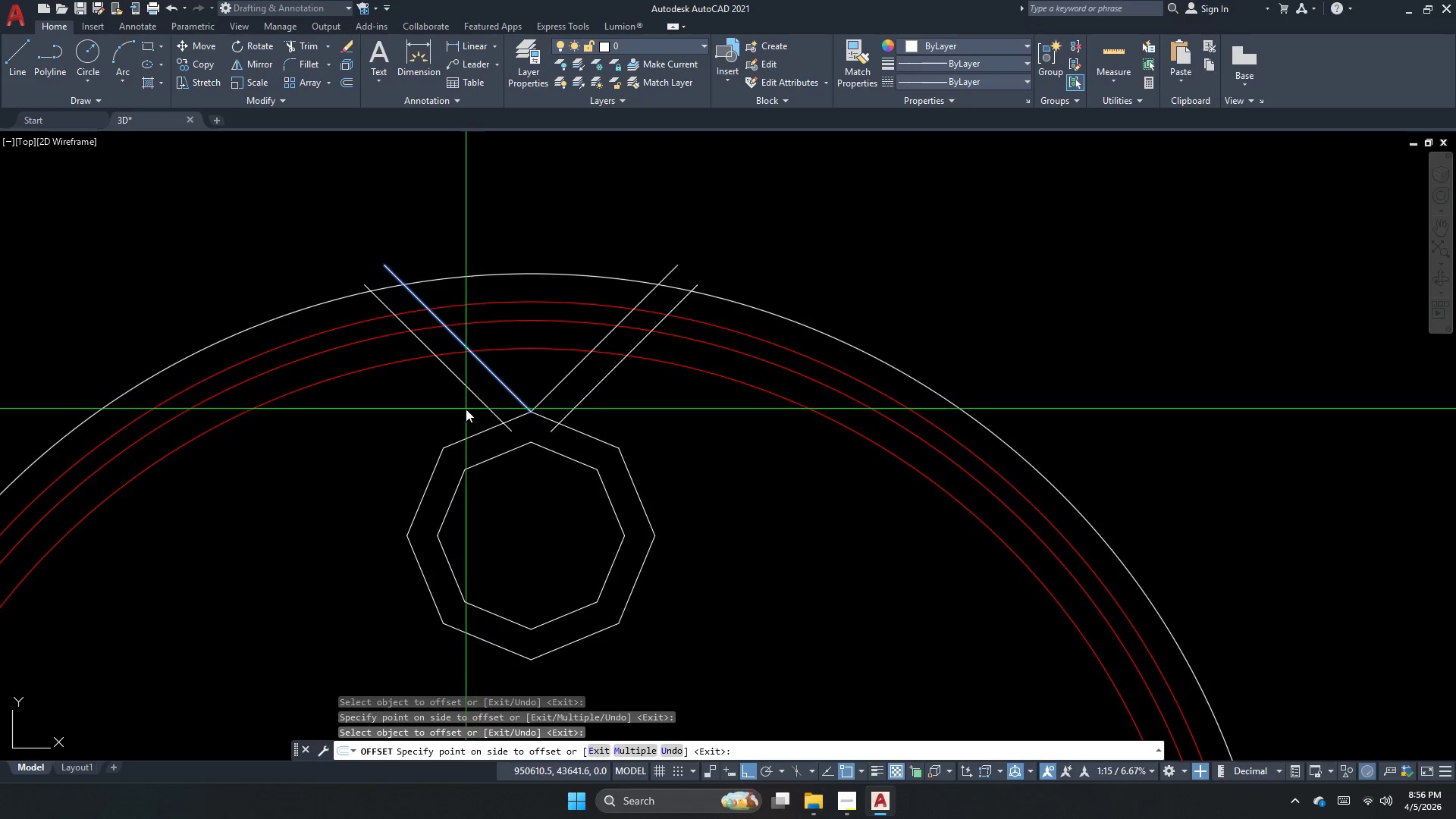 
left_click([466, 409])
 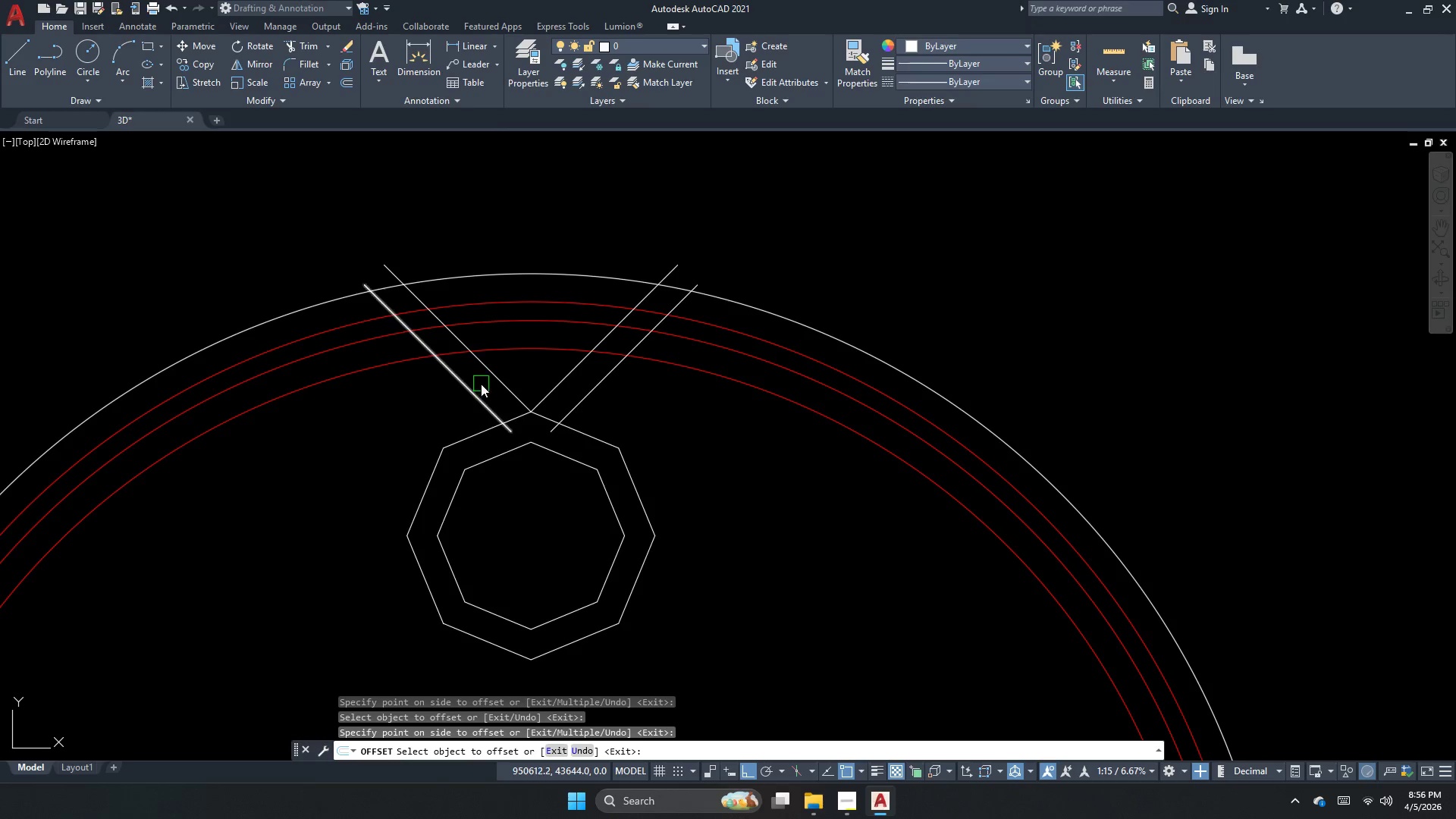 
scroll: coordinate [482, 376], scroll_direction: down, amount: 3.0
 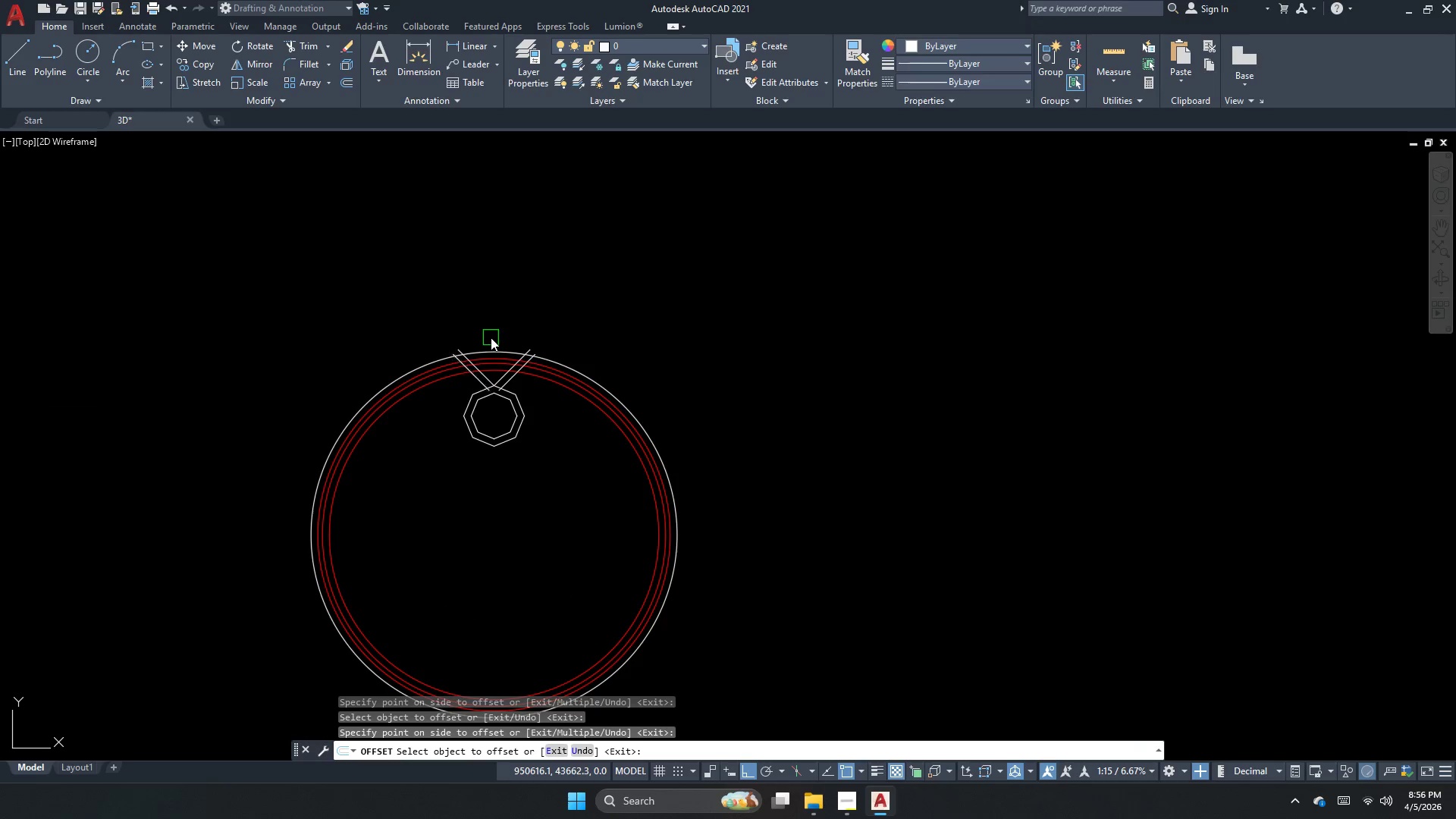 
scroll: coordinate [492, 441], scroll_direction: up, amount: 2.0
 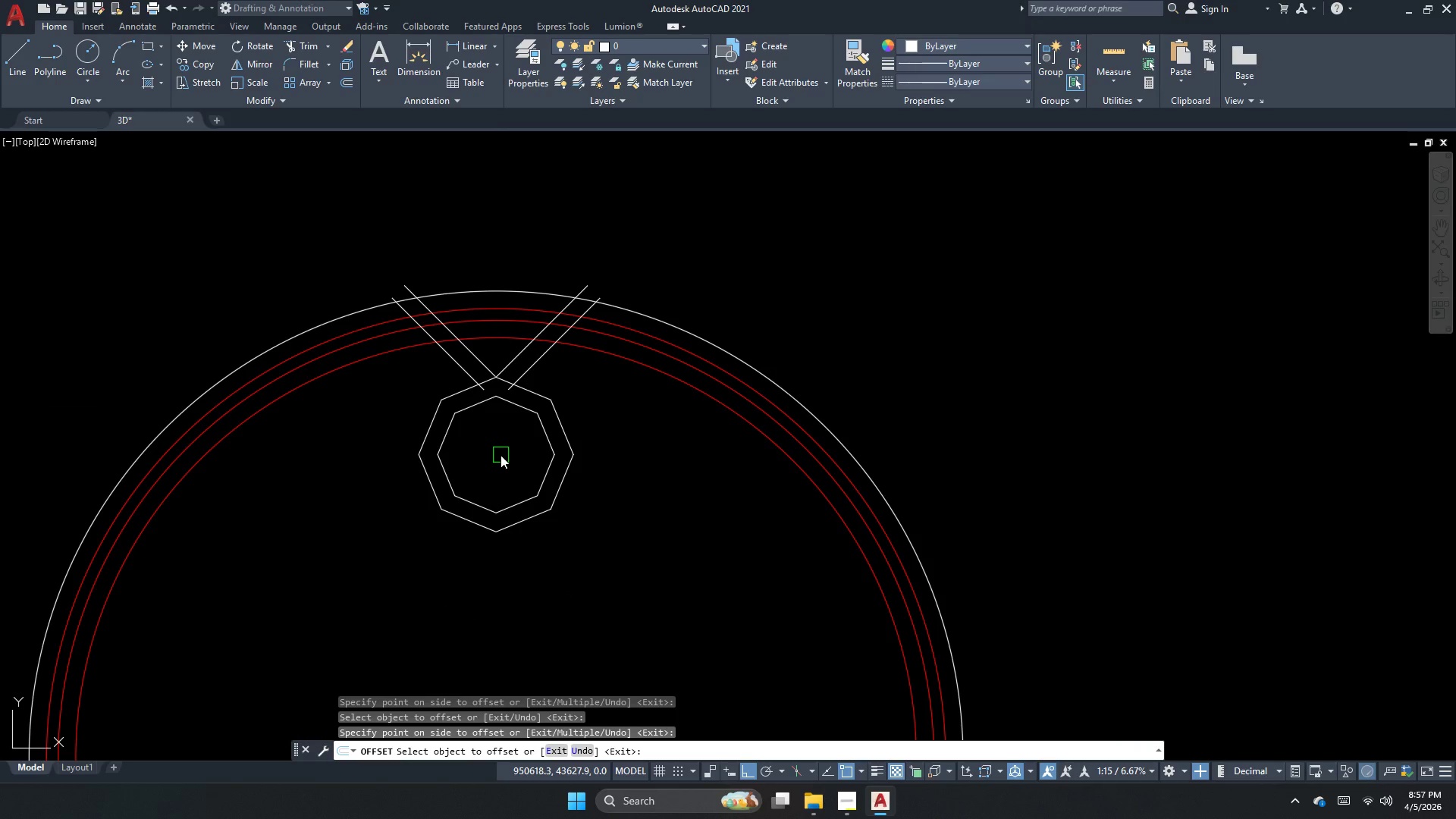 
key(Escape)
 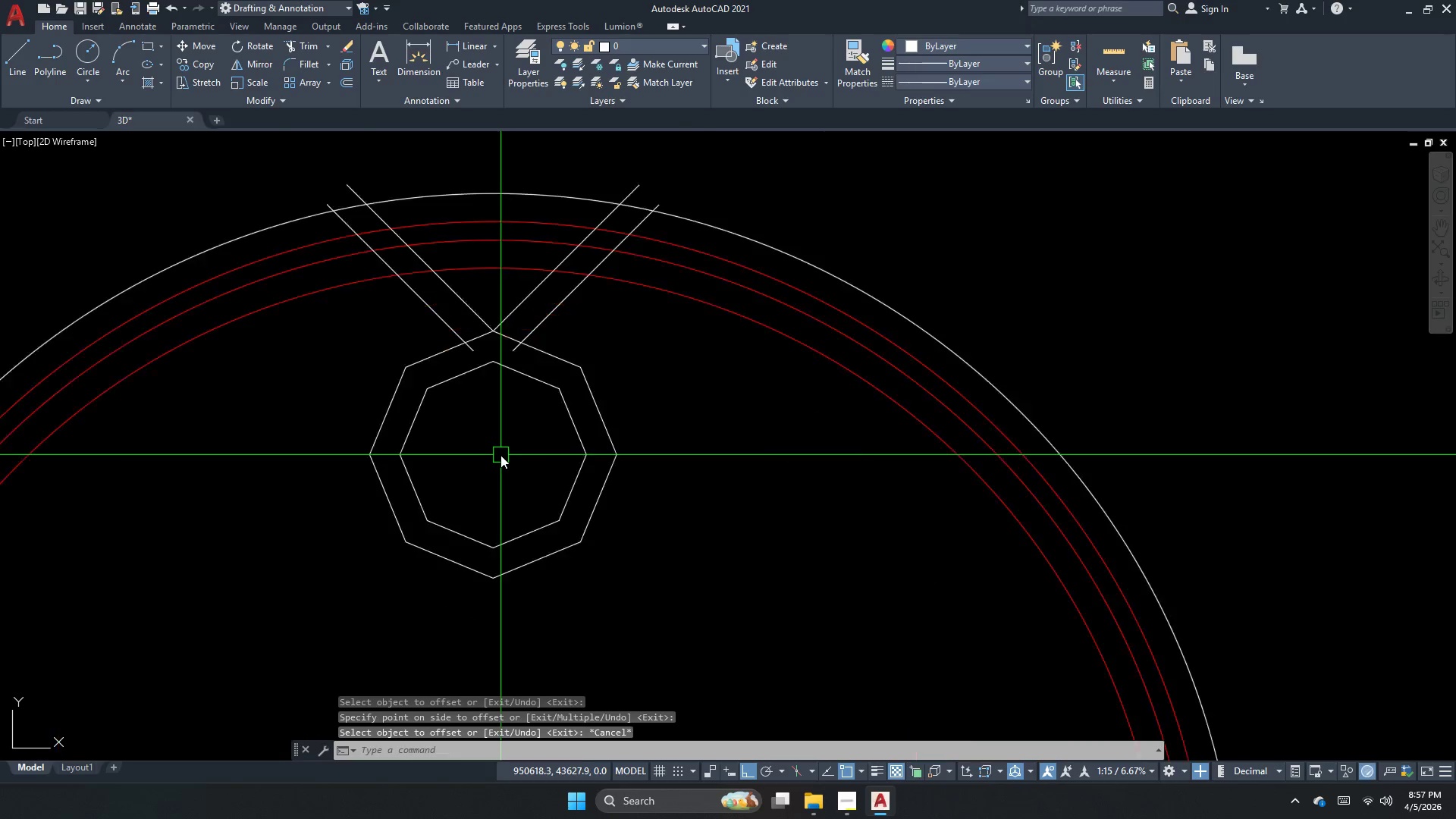 
left_click_drag(start_coordinate=[441, 510], to_coordinate=[422, 548])
 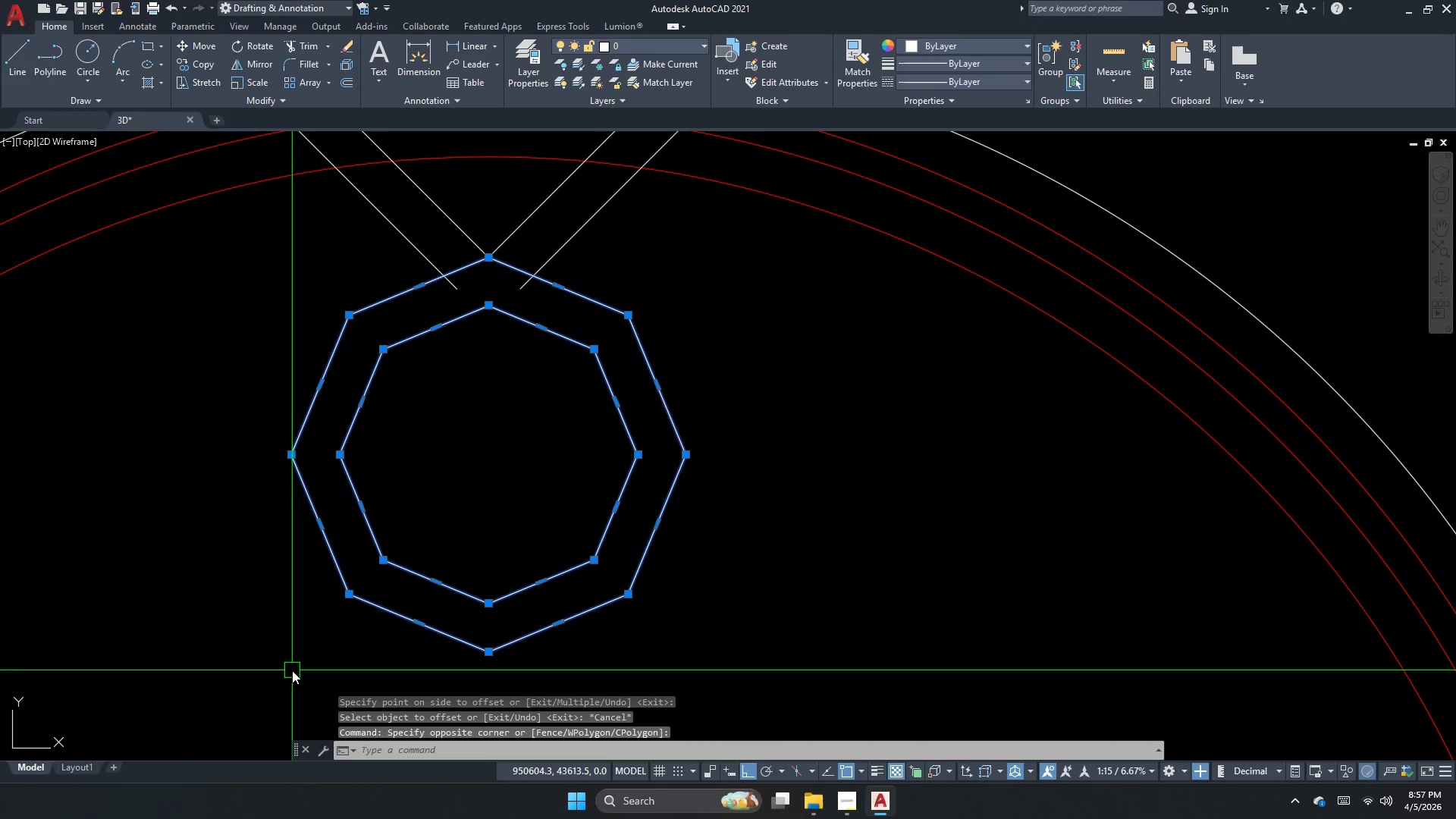 
double_click([292, 670])
 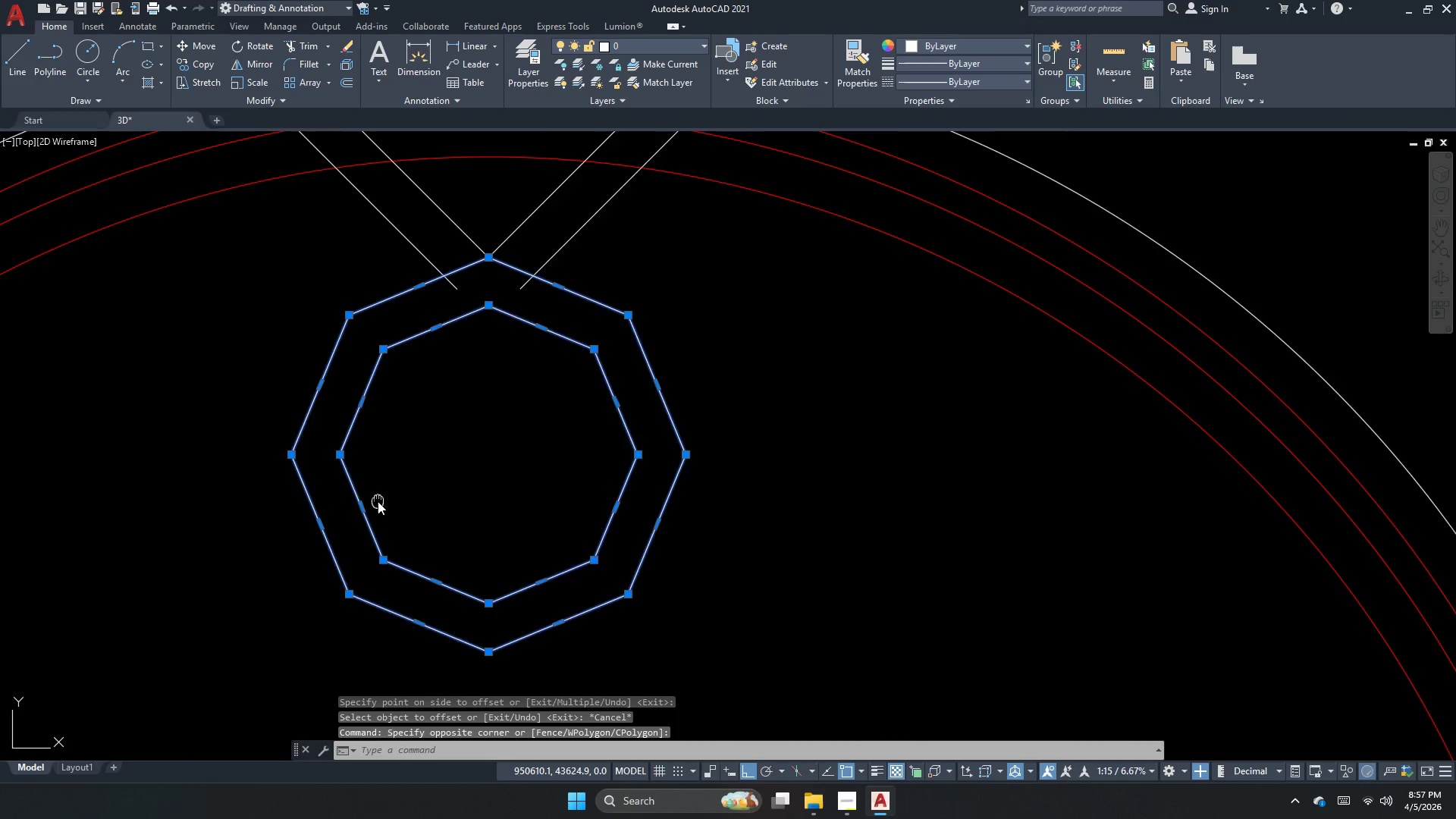 
scroll: coordinate [500, 456], scroll_direction: up, amount: 2.0
 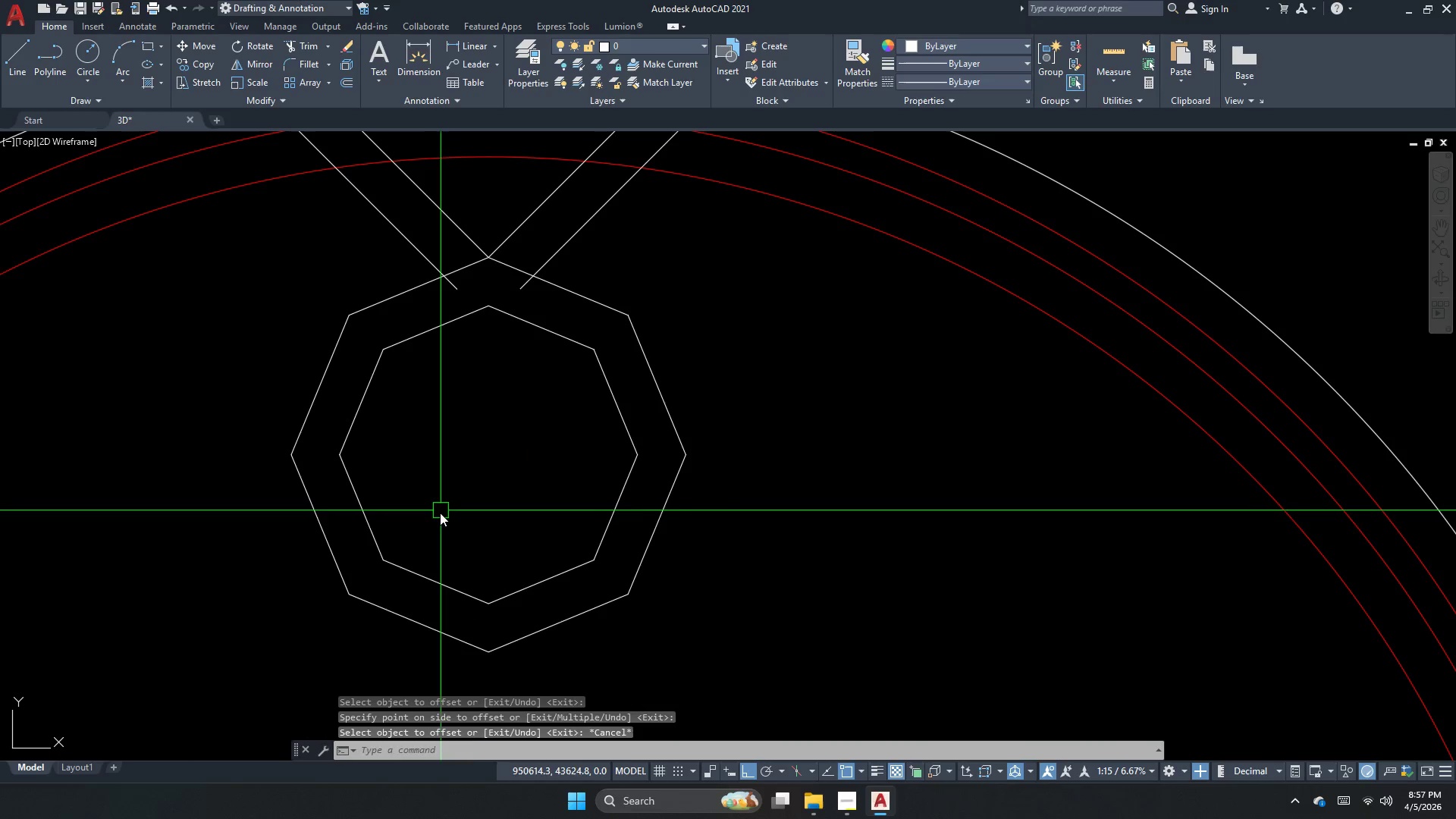 
scroll: coordinate [400, 415], scroll_direction: down, amount: 4.0
 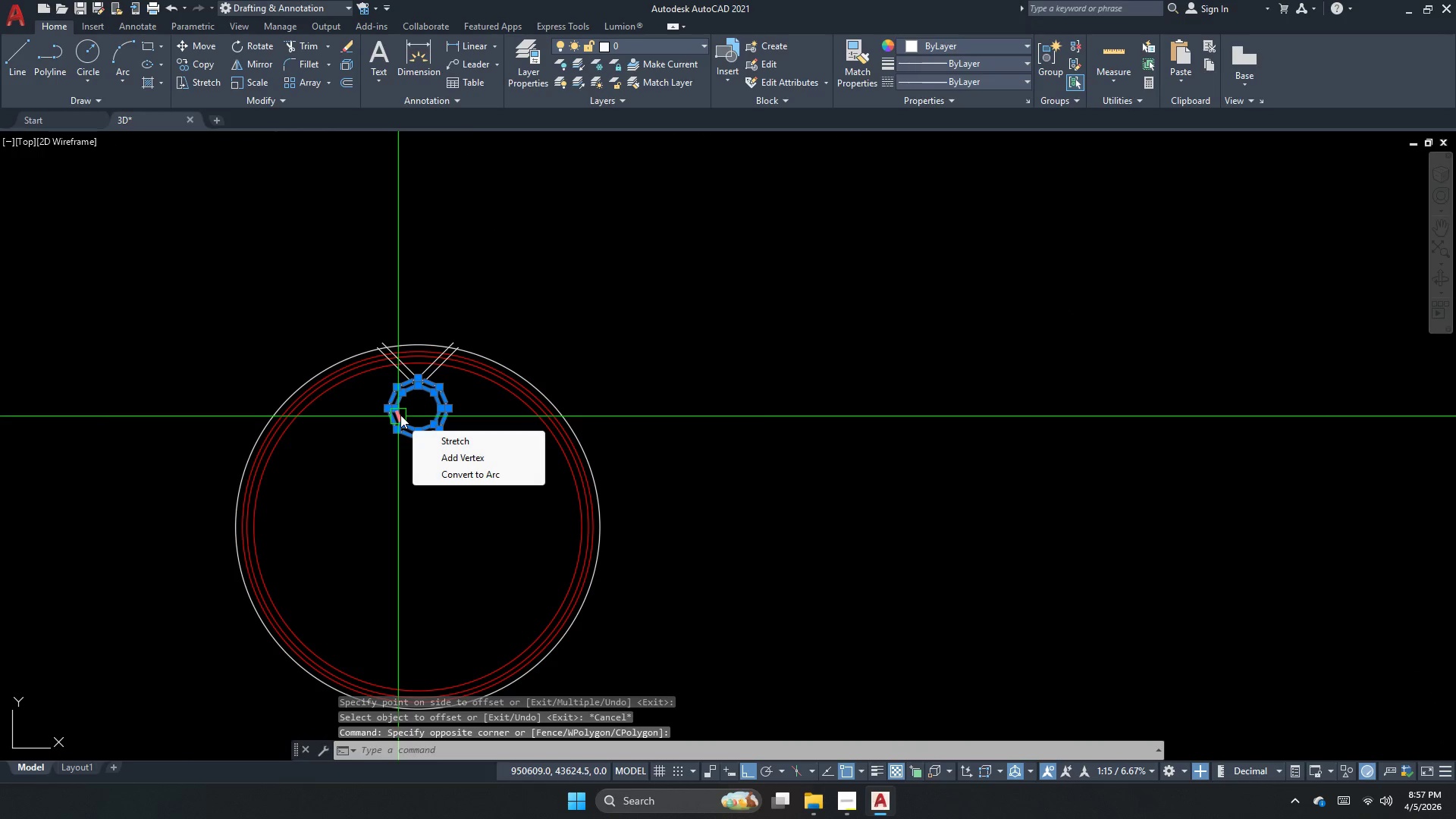 
type(ar p)
 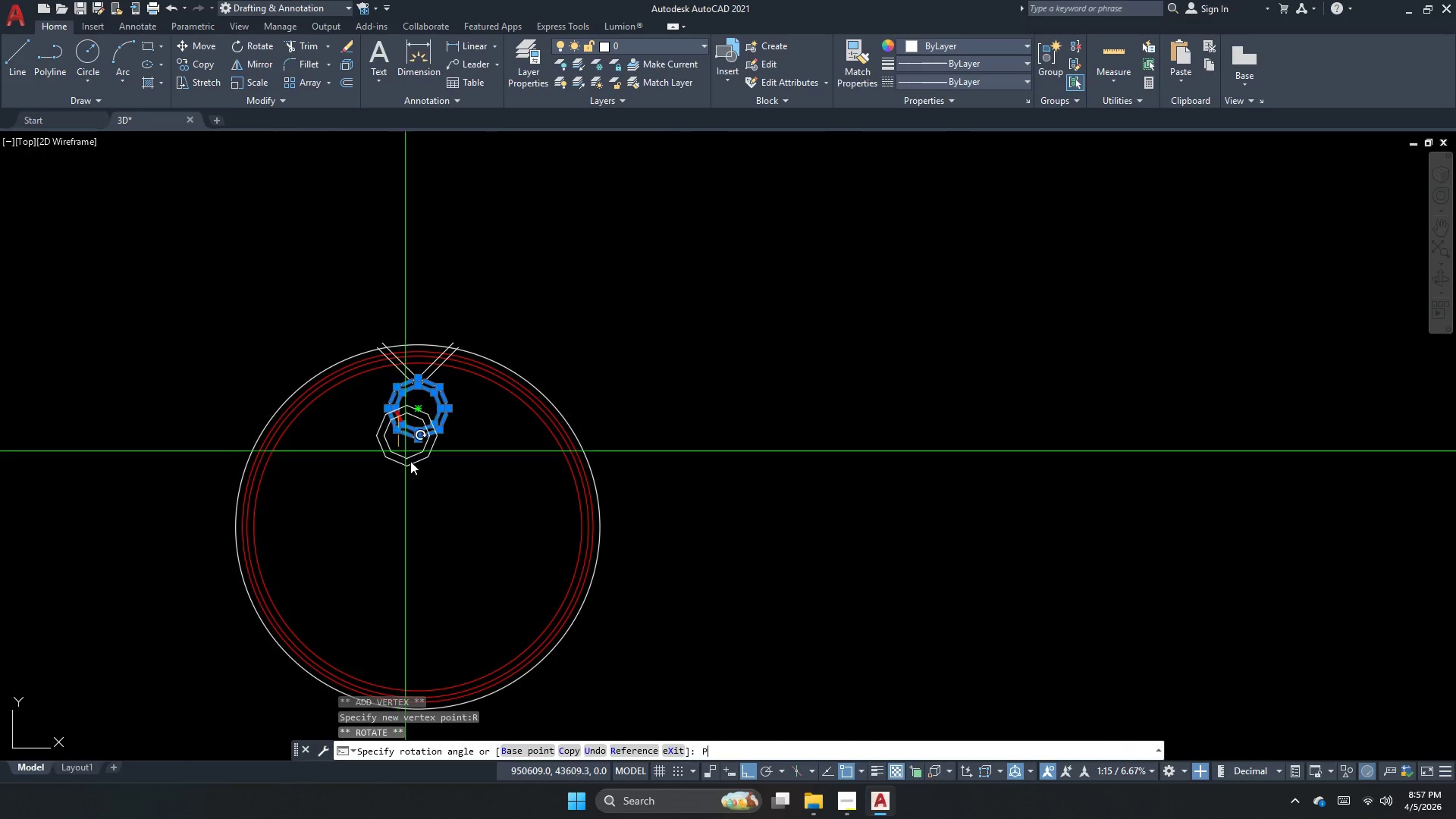 
key(O)
 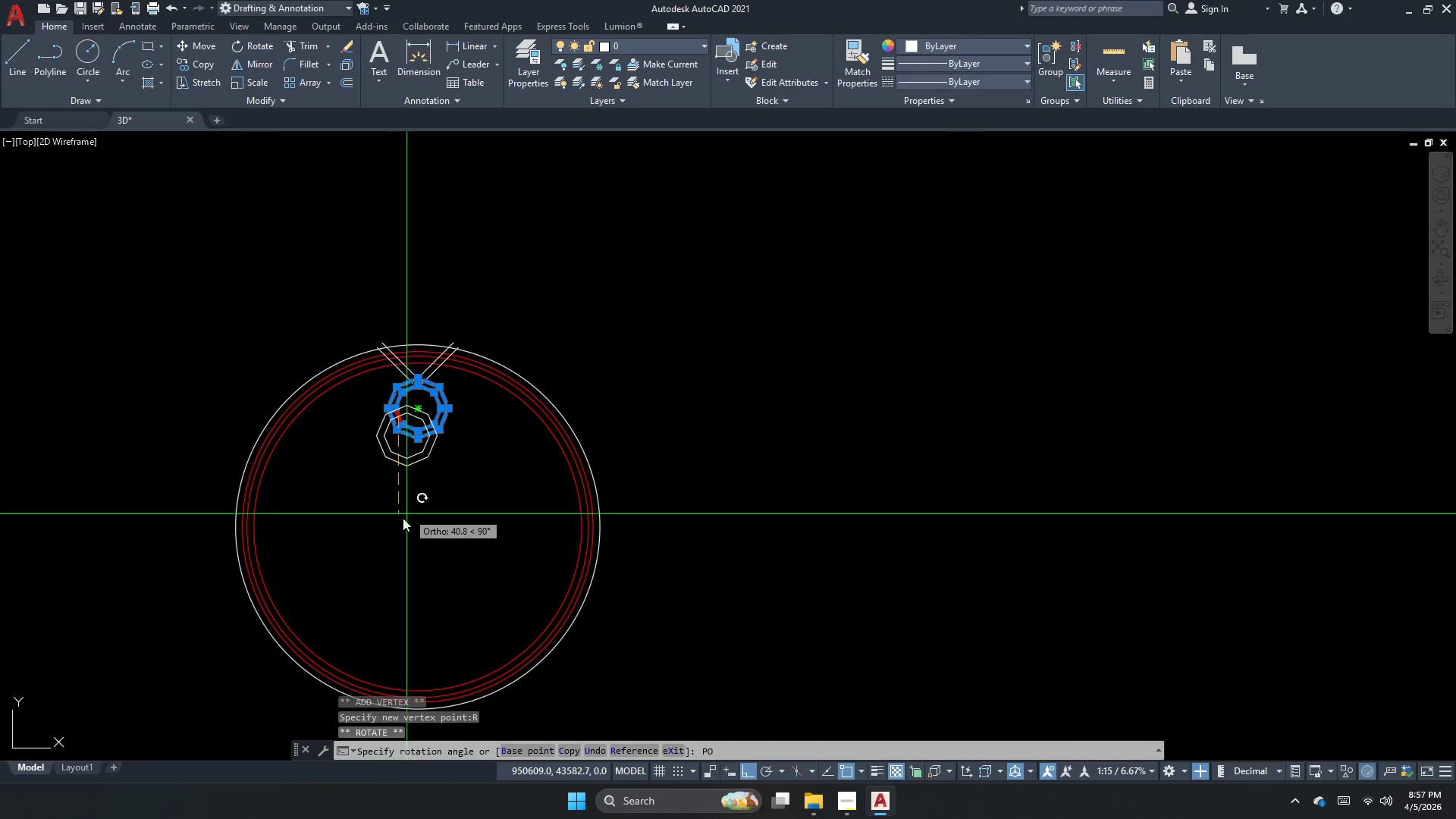 
key(Space)
 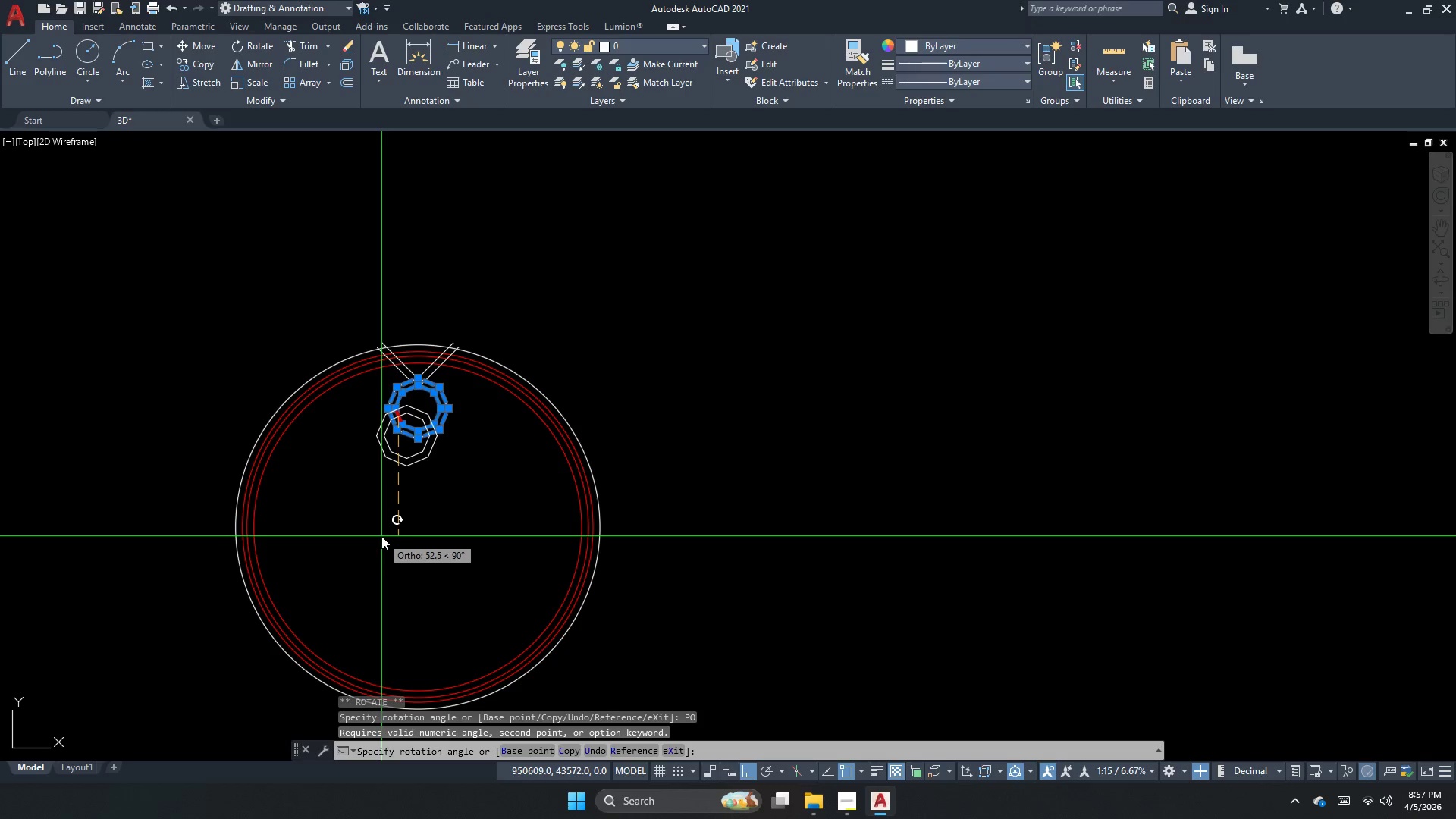 
key(Escape)
 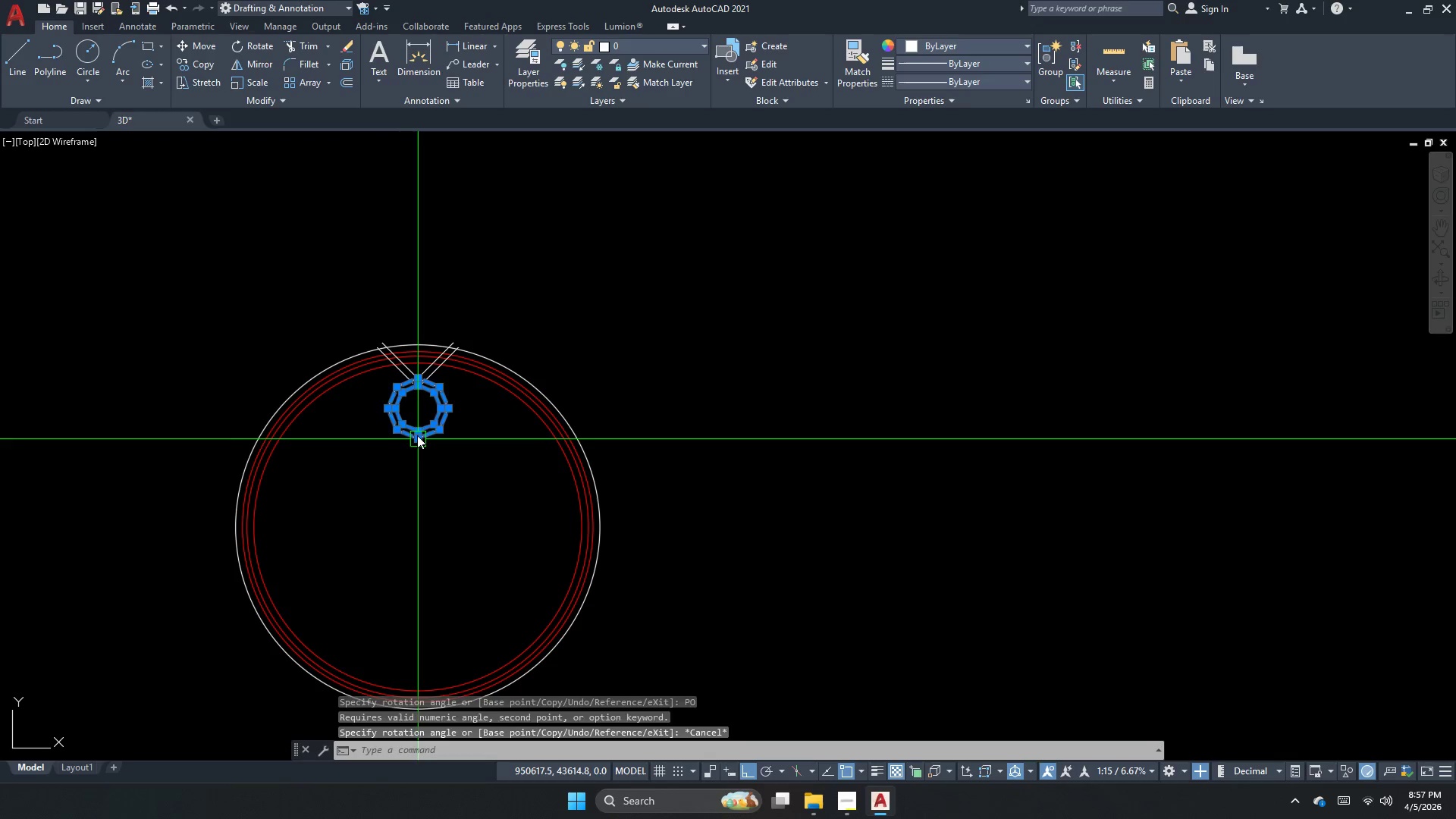 
key(Escape)
 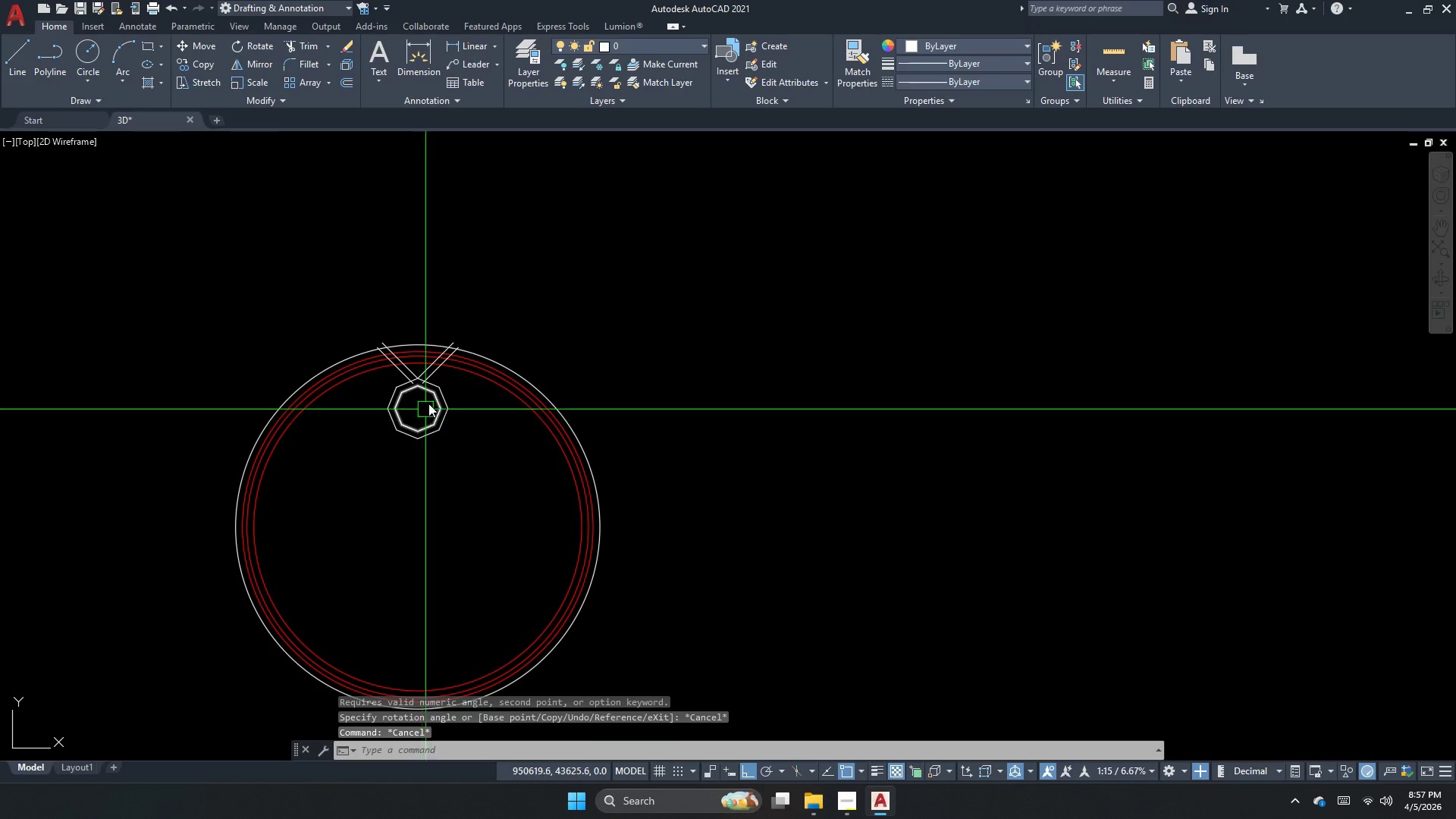 
left_click_drag(start_coordinate=[430, 399], to_coordinate=[408, 437])
 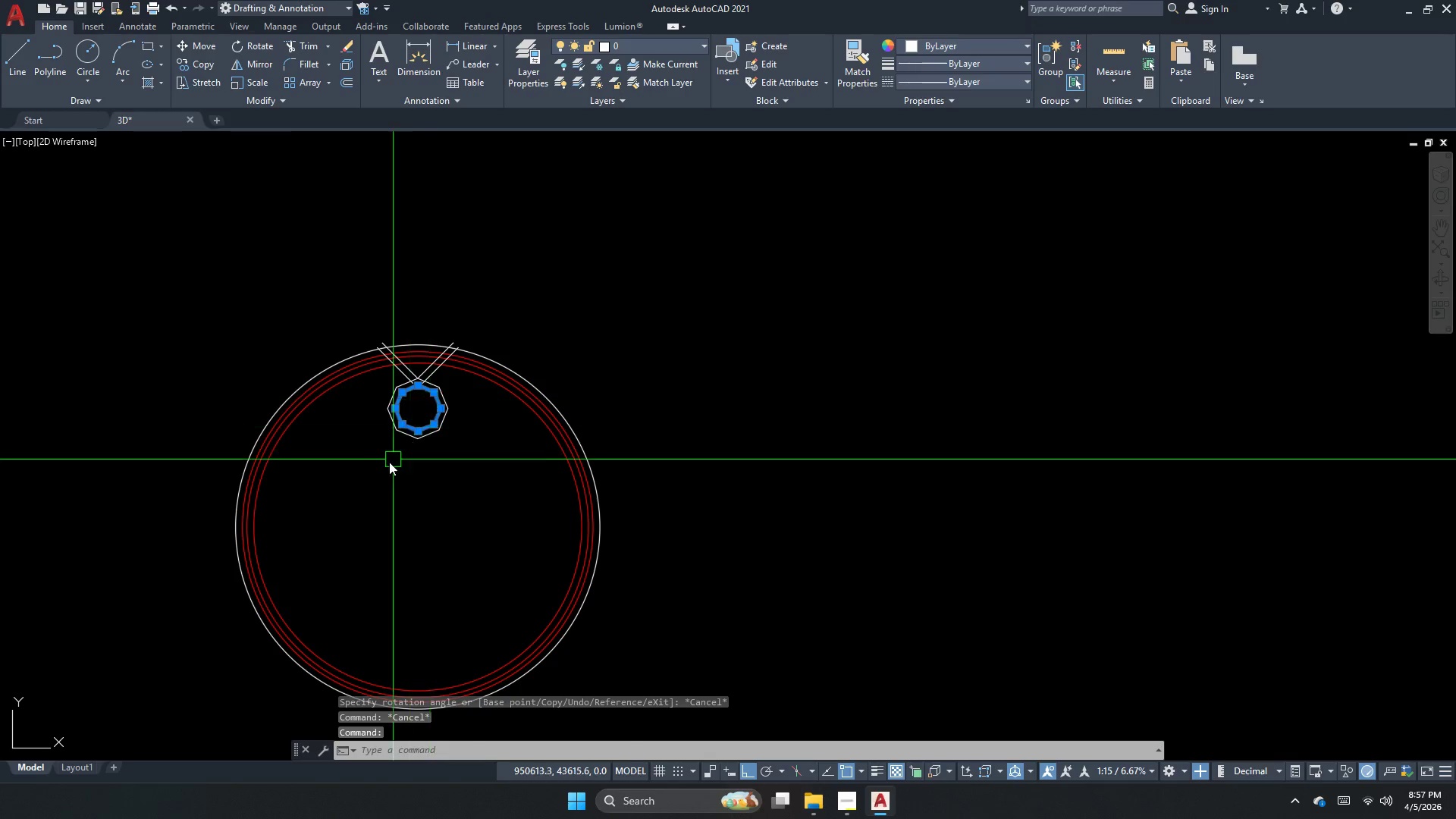 
double_click([388, 464])
 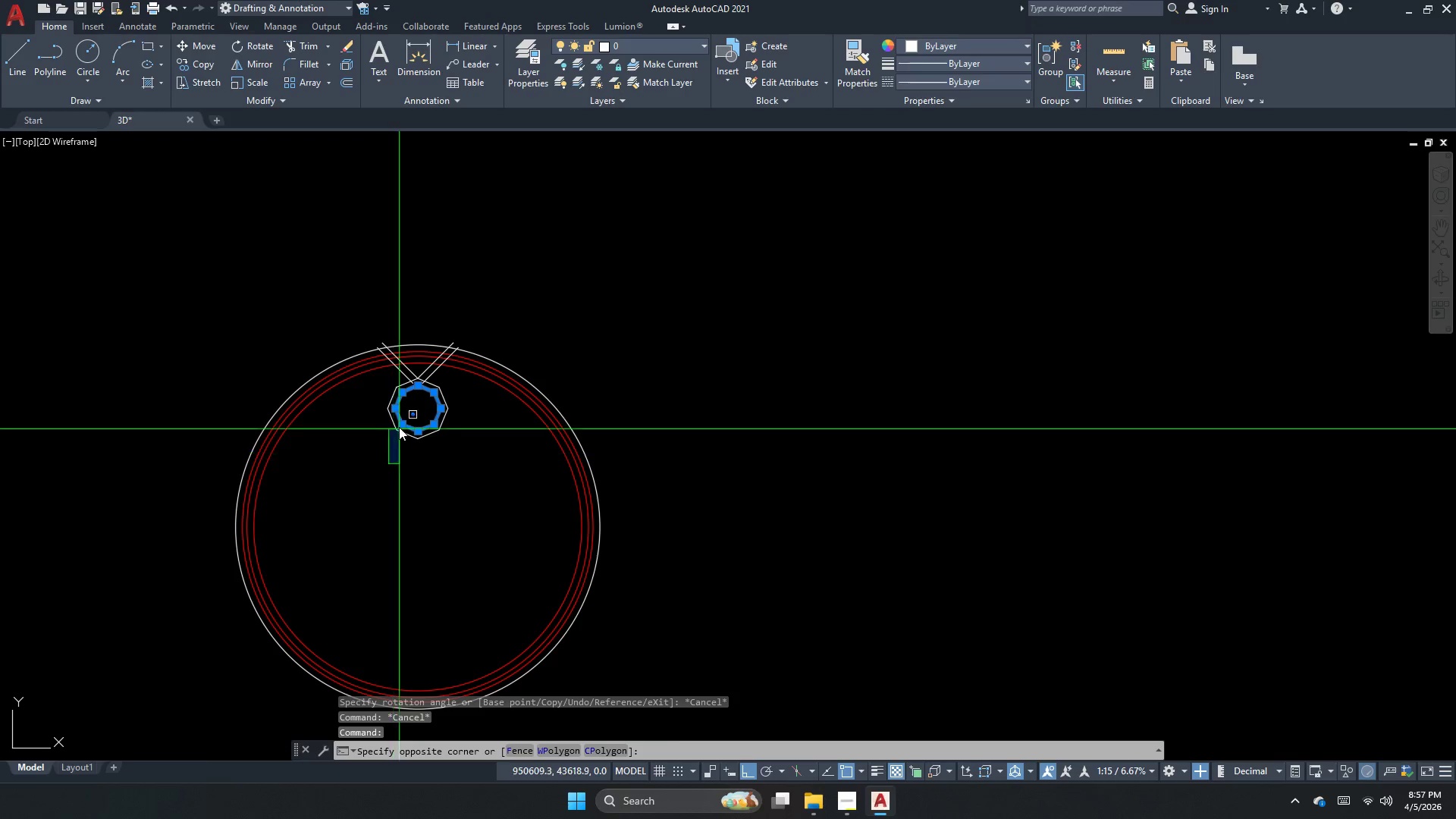 
scroll: coordinate [398, 413], scroll_direction: up, amount: 2.0
 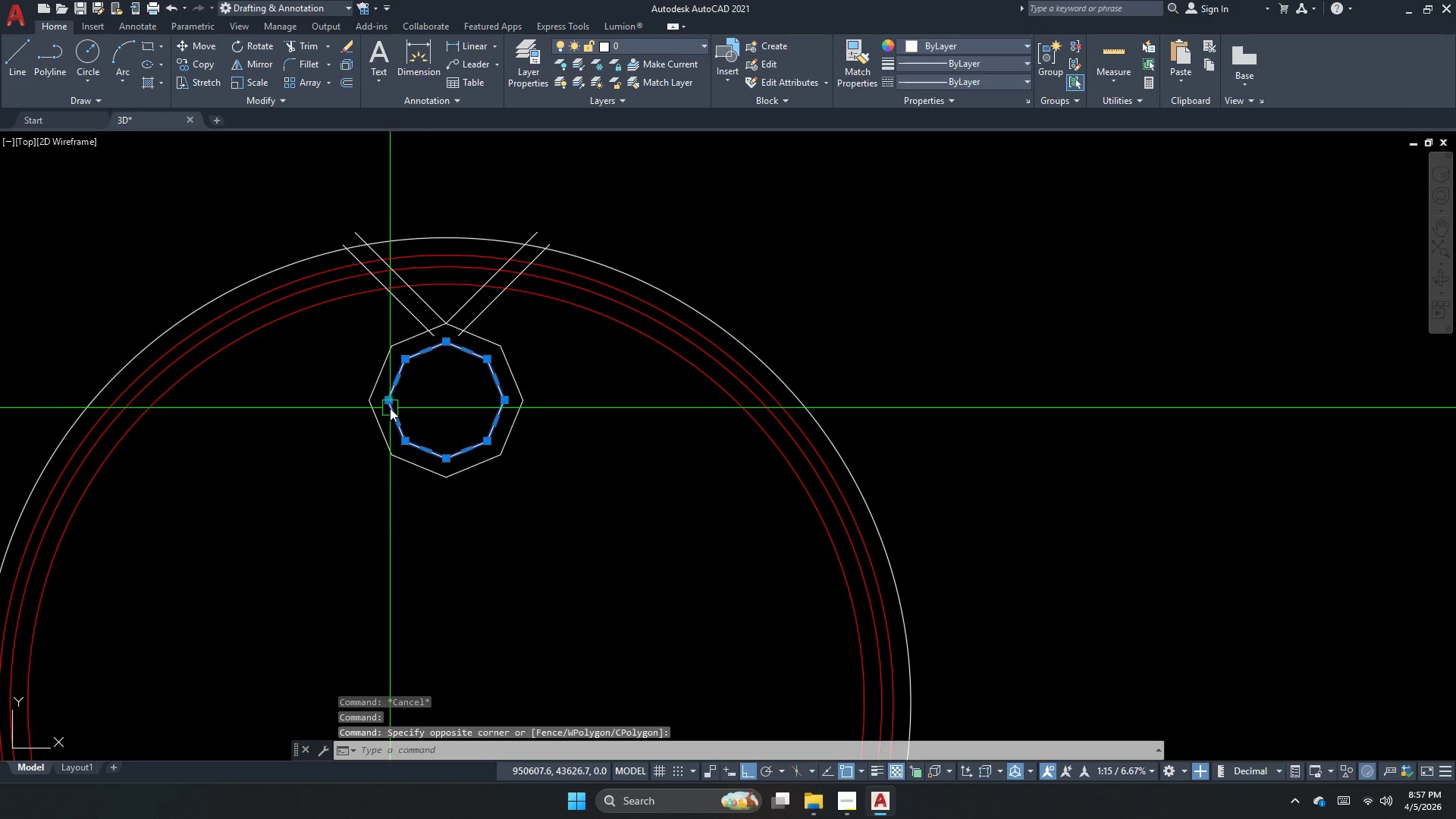 
key(Escape)
 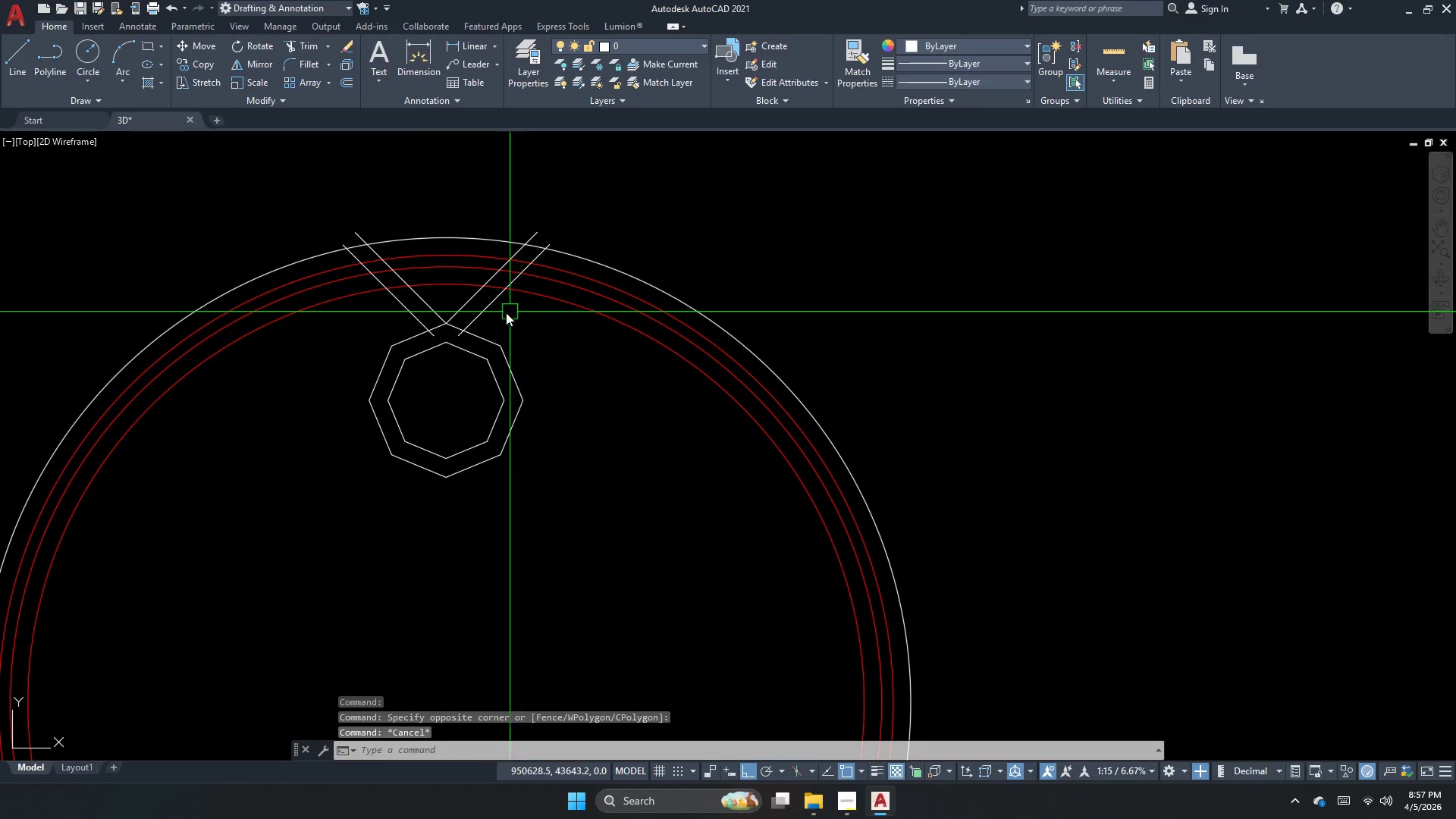 
left_click_drag(start_coordinate=[498, 310], to_coordinate=[490, 306])
 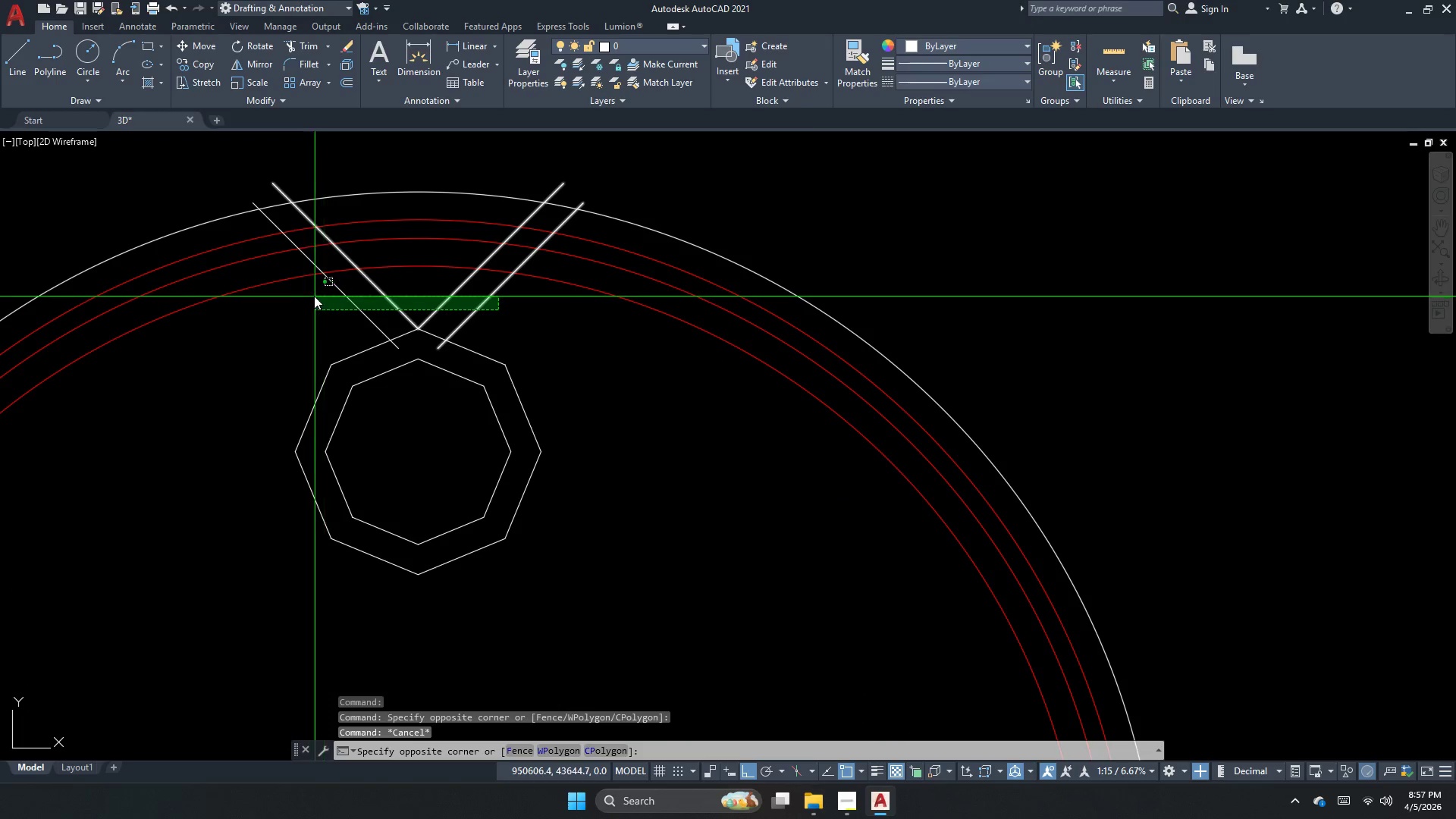 
scroll: coordinate [492, 314], scroll_direction: up, amount: 1.0
 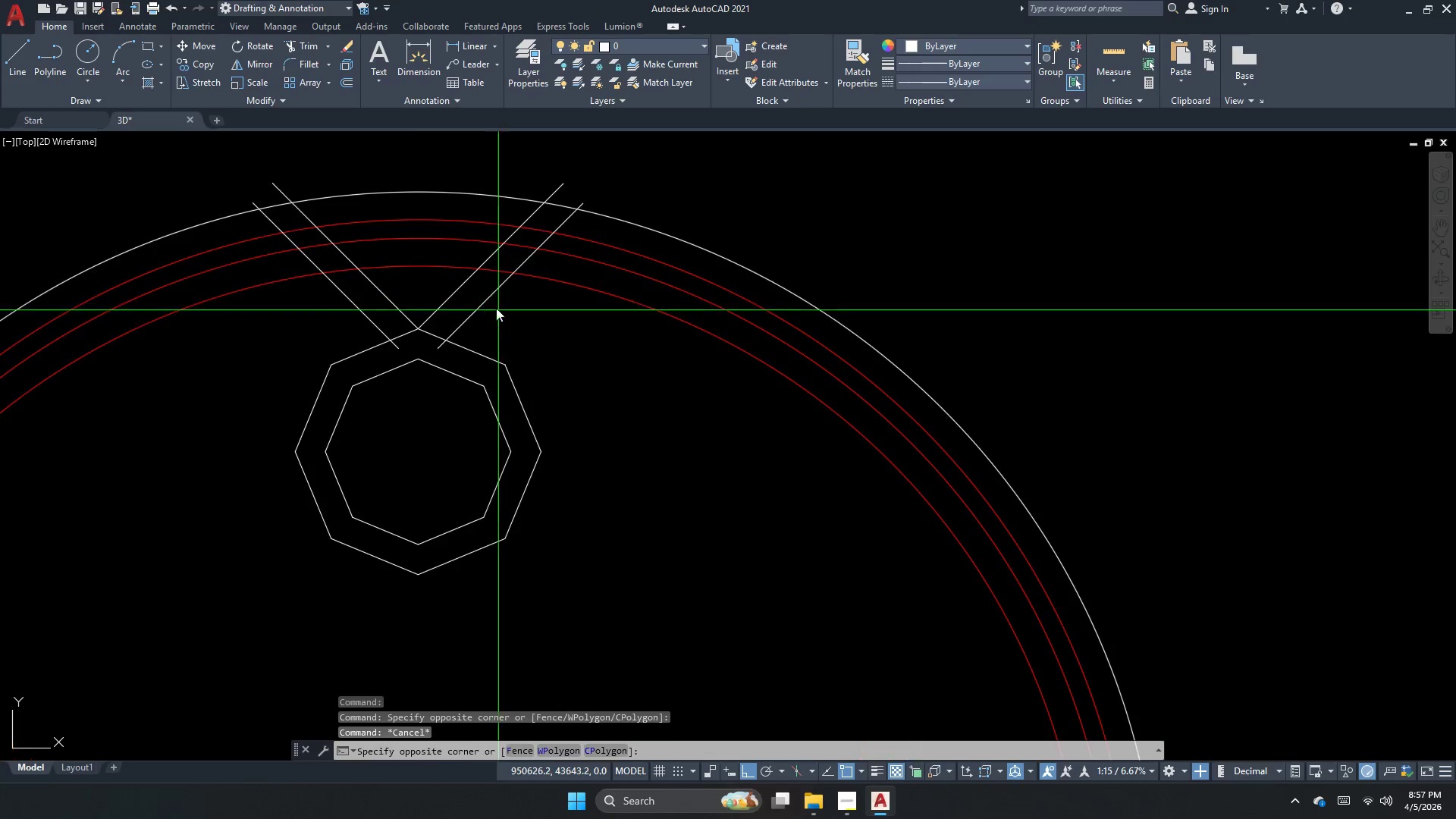 
left_click_drag(start_coordinate=[312, 296], to_coordinate=[318, 300])
 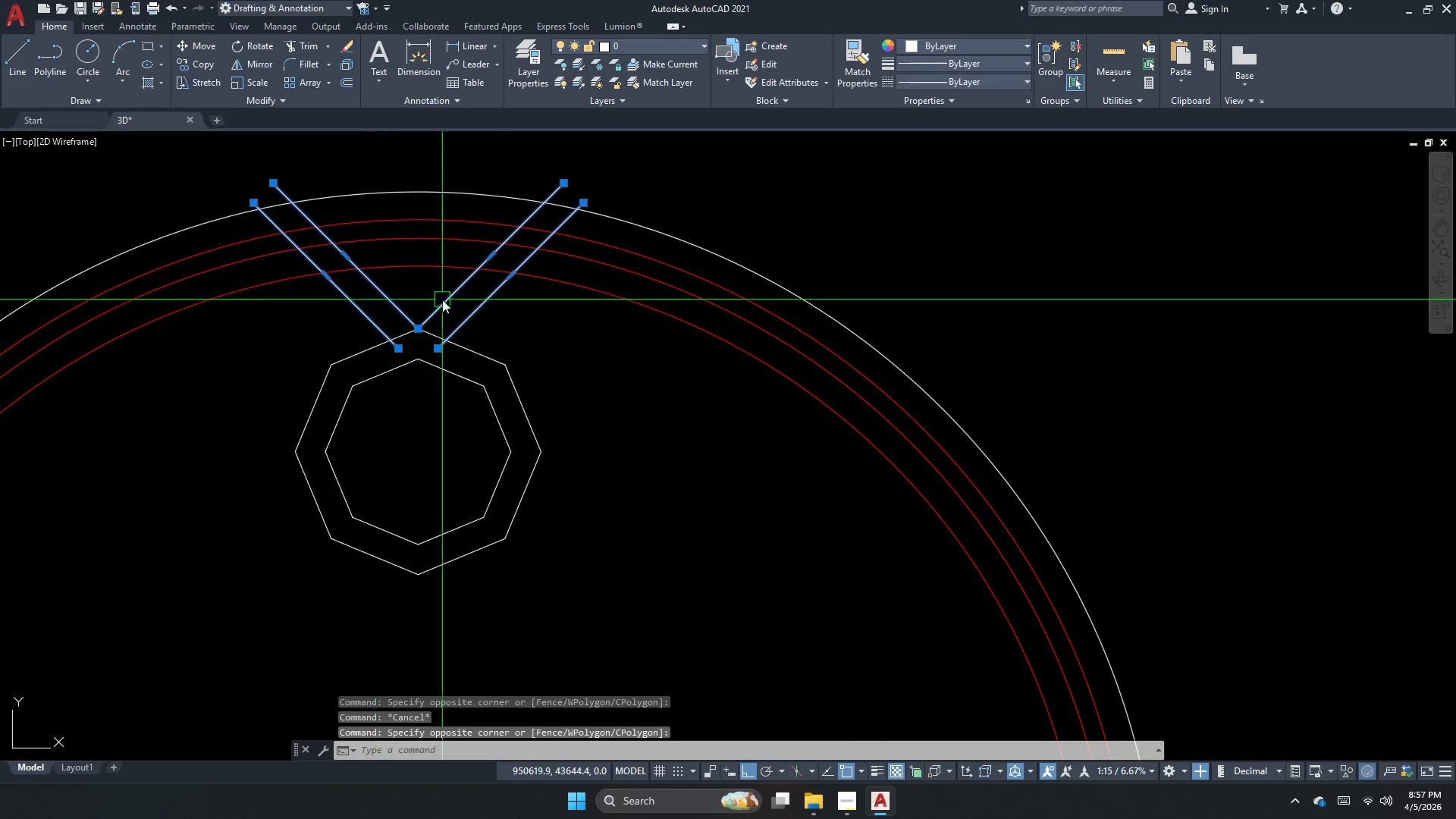 
left_click_drag(start_coordinate=[554, 339], to_coordinate=[508, 378])
 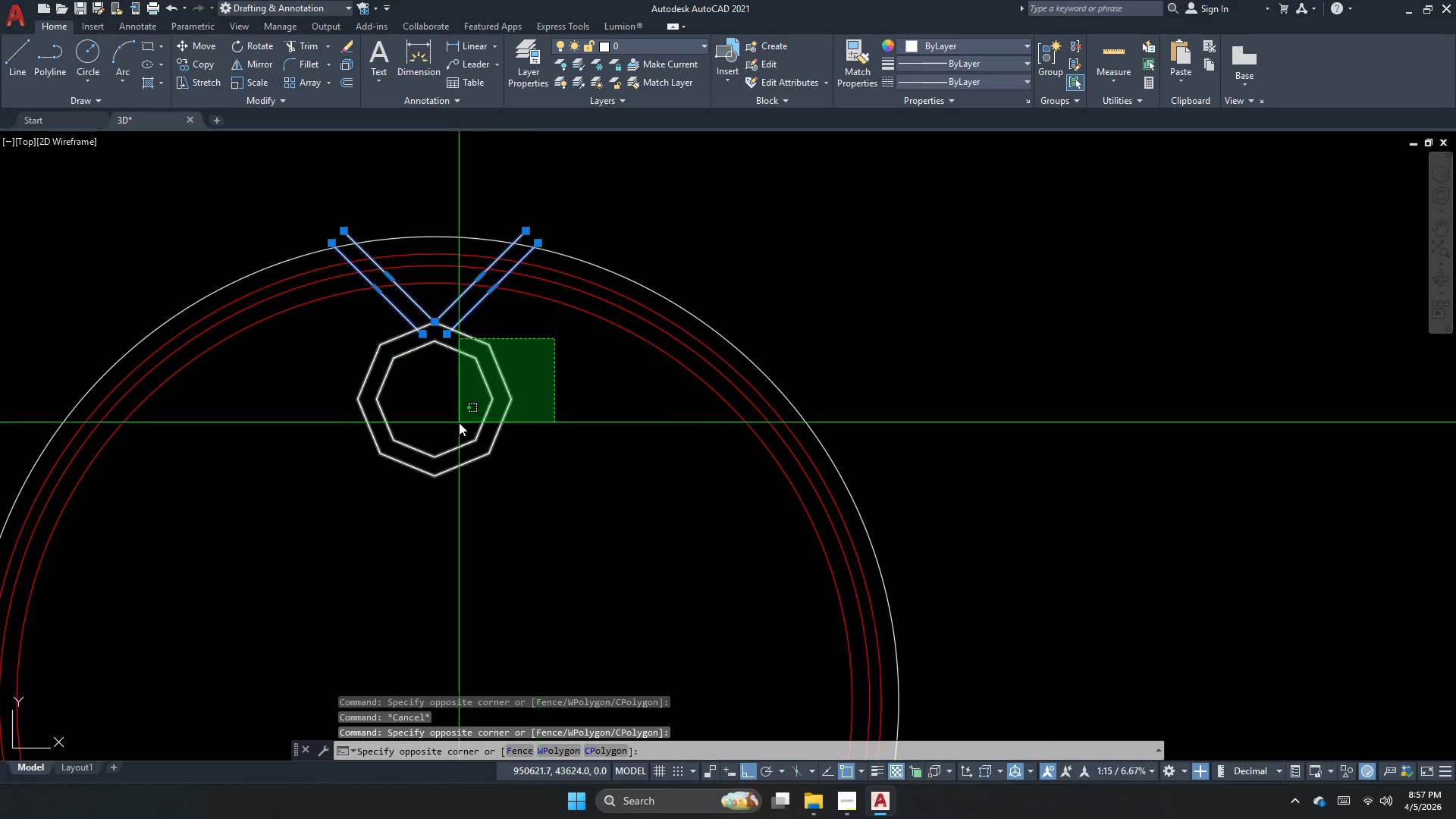 
scroll: coordinate [462, 311], scroll_direction: down, amount: 1.0
 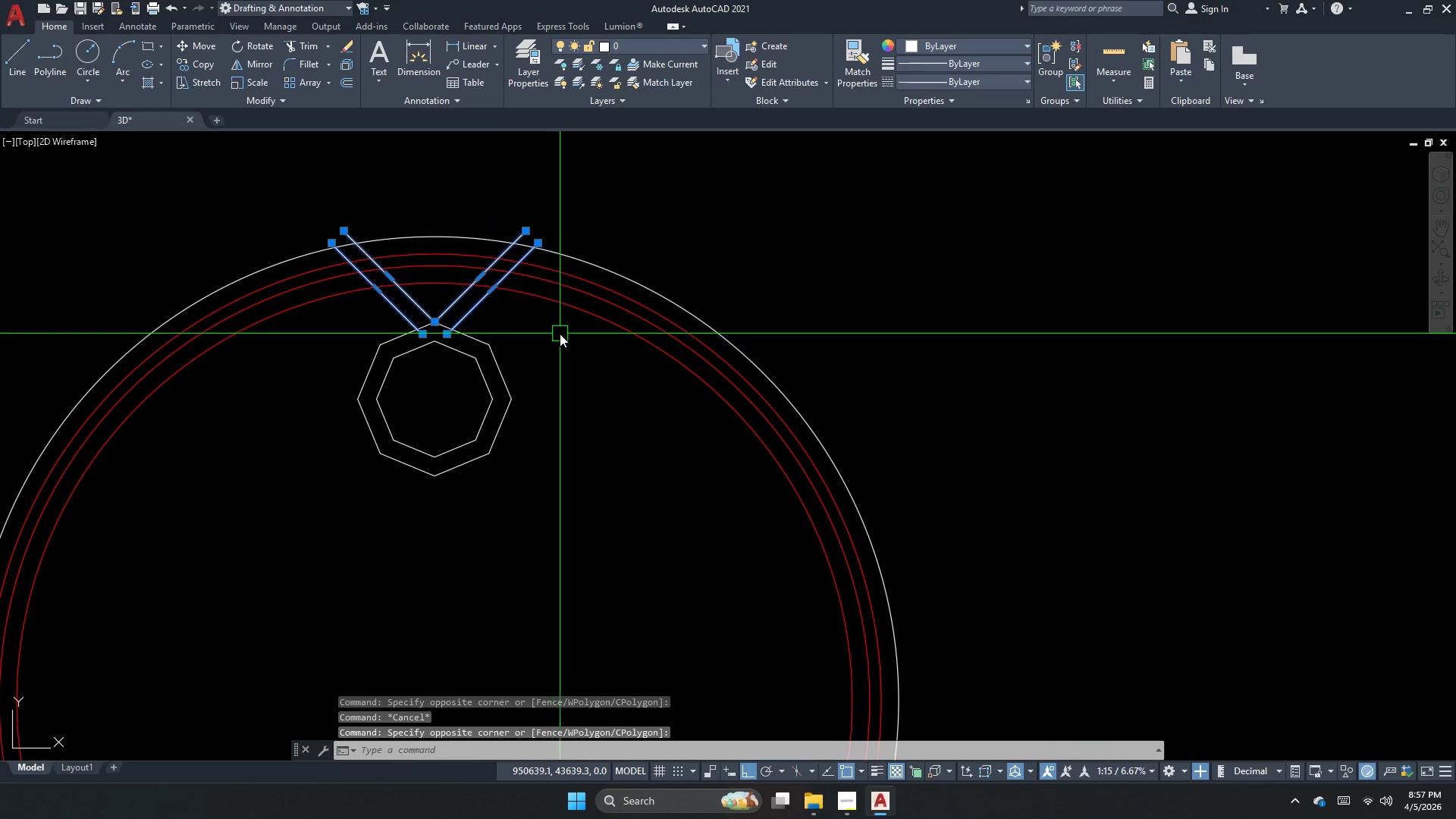 
double_click([459, 424])
 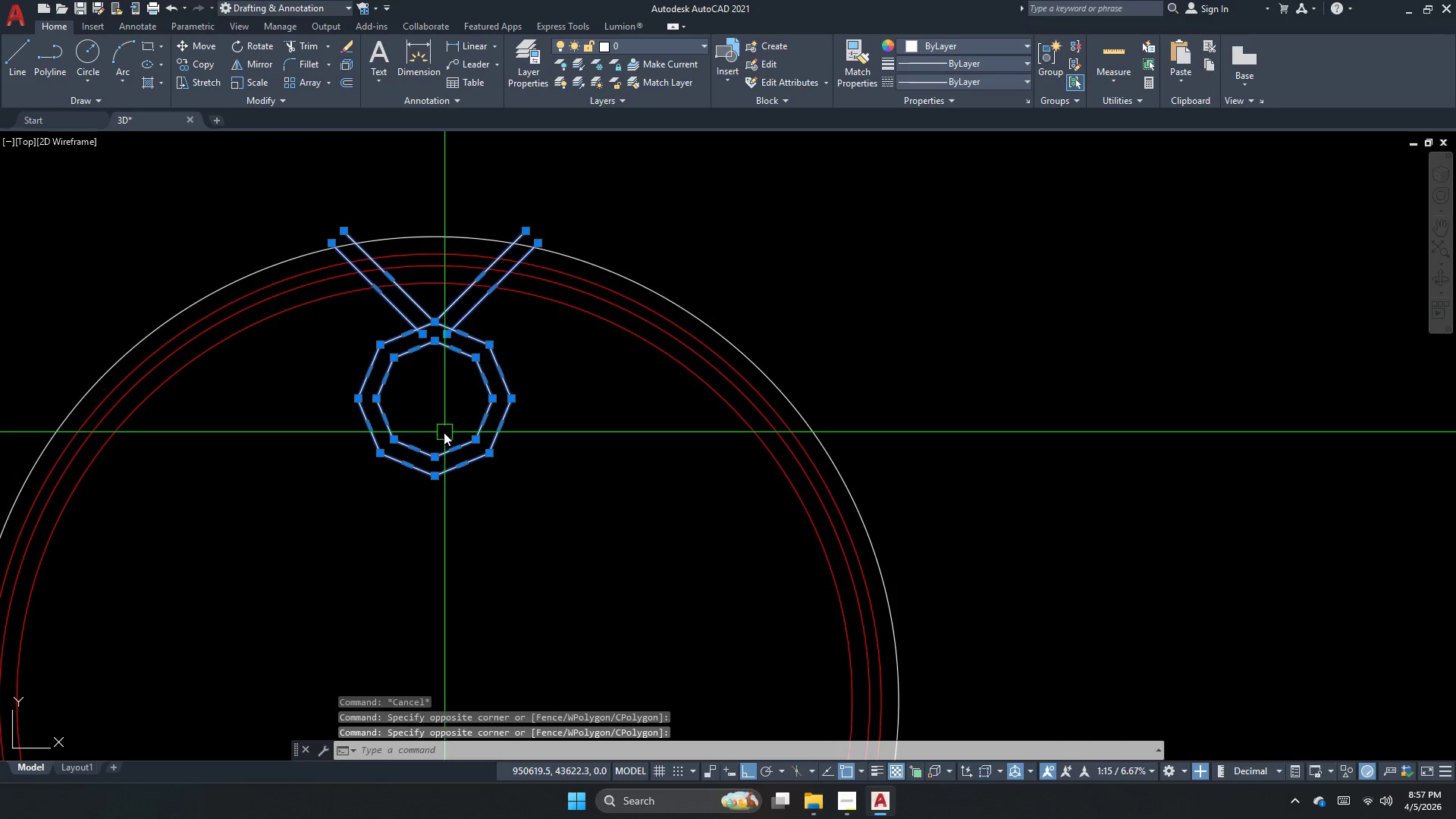 
type(ar po)
 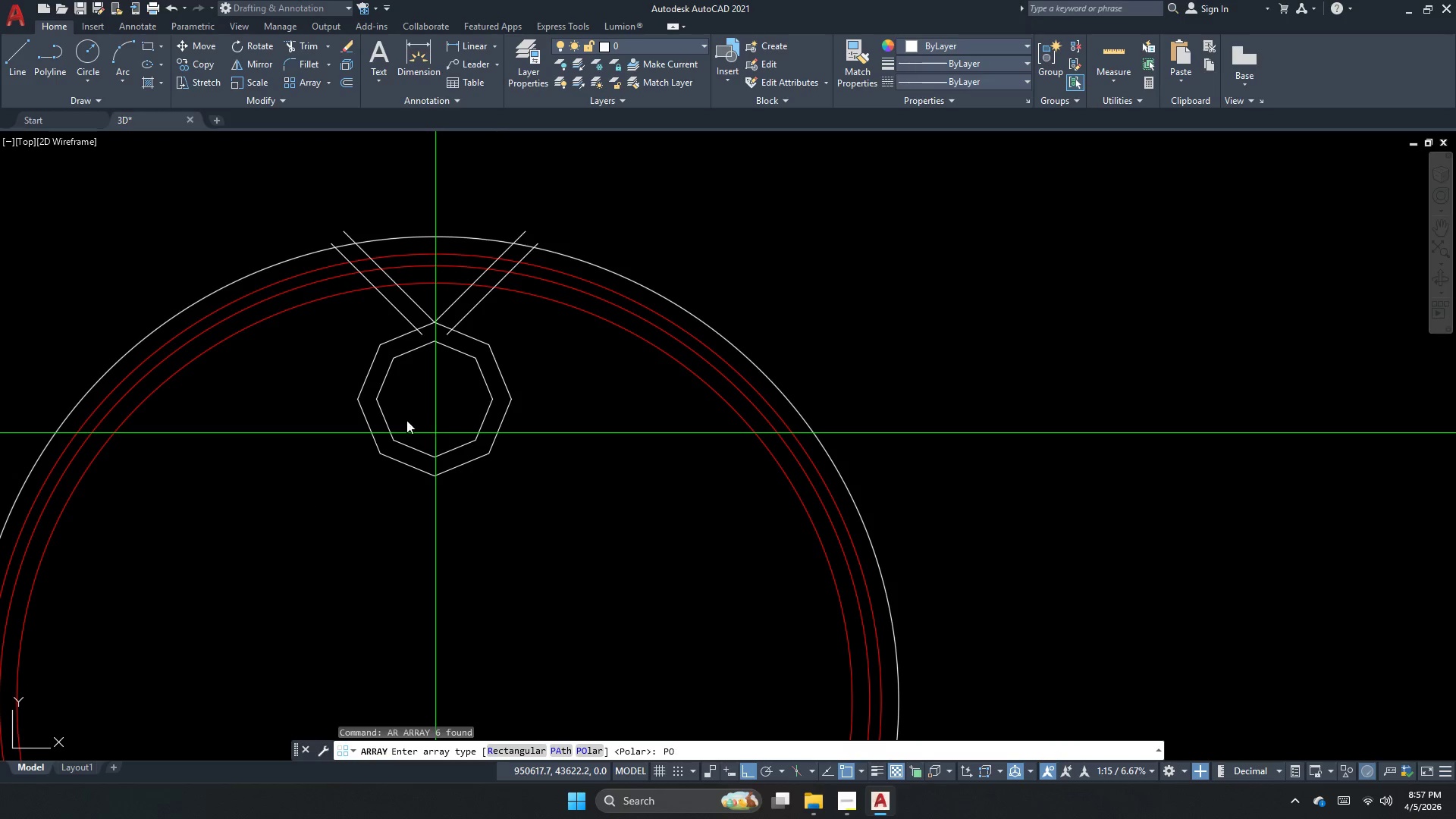 
key(Space)
 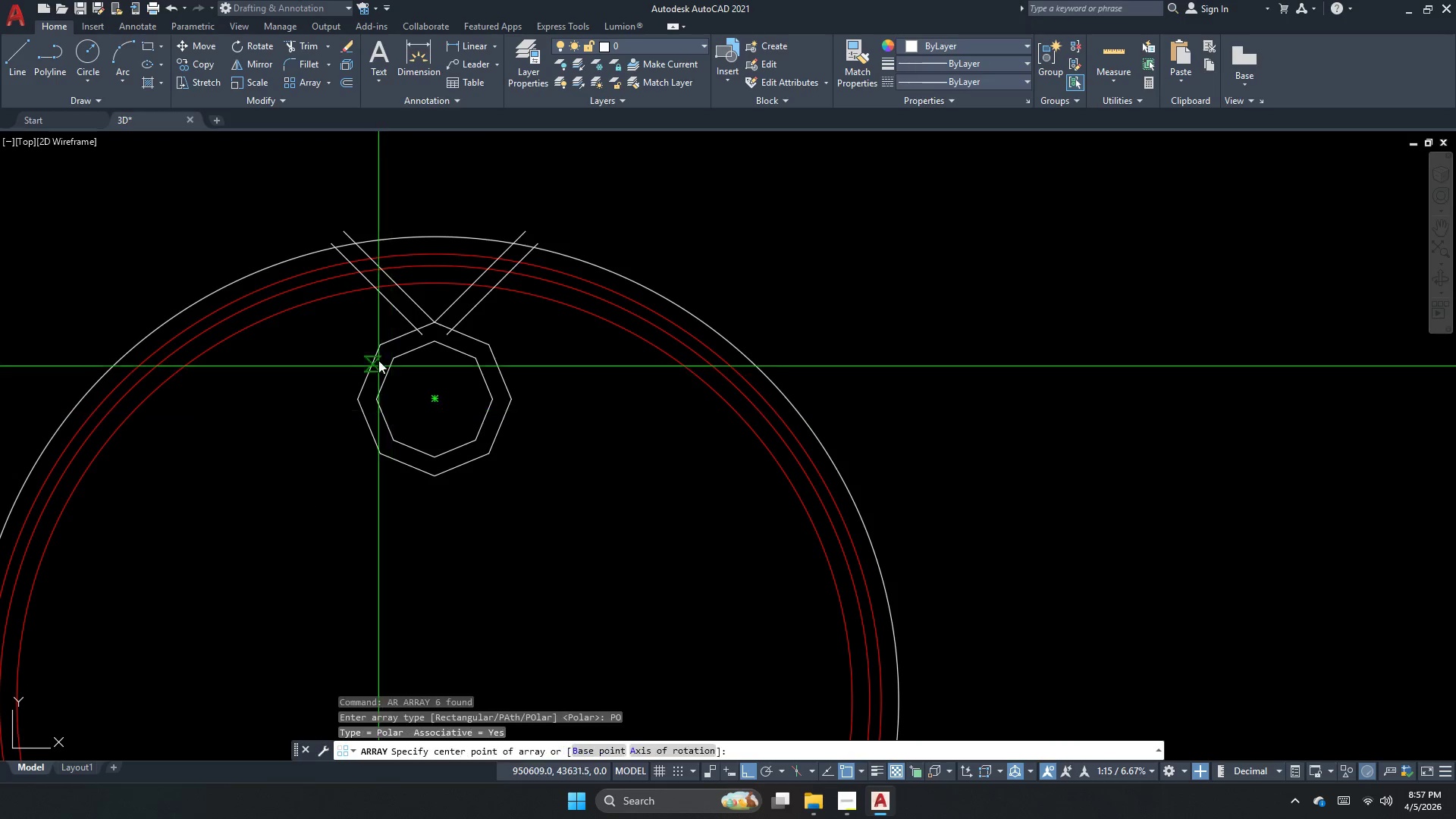 
scroll: coordinate [384, 340], scroll_direction: none, amount: 0.0
 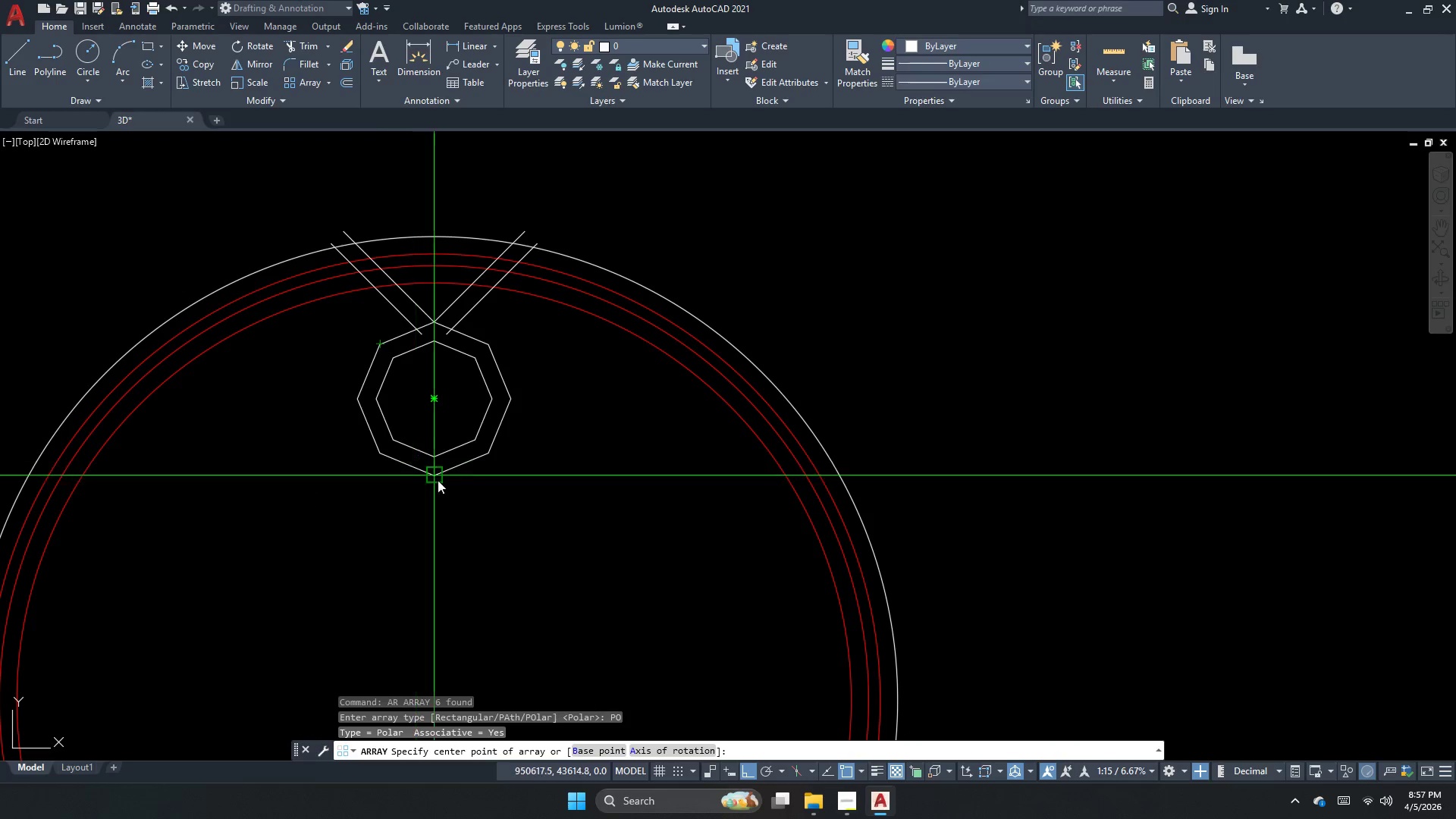 
scroll: coordinate [497, 310], scroll_direction: down, amount: 3.0
 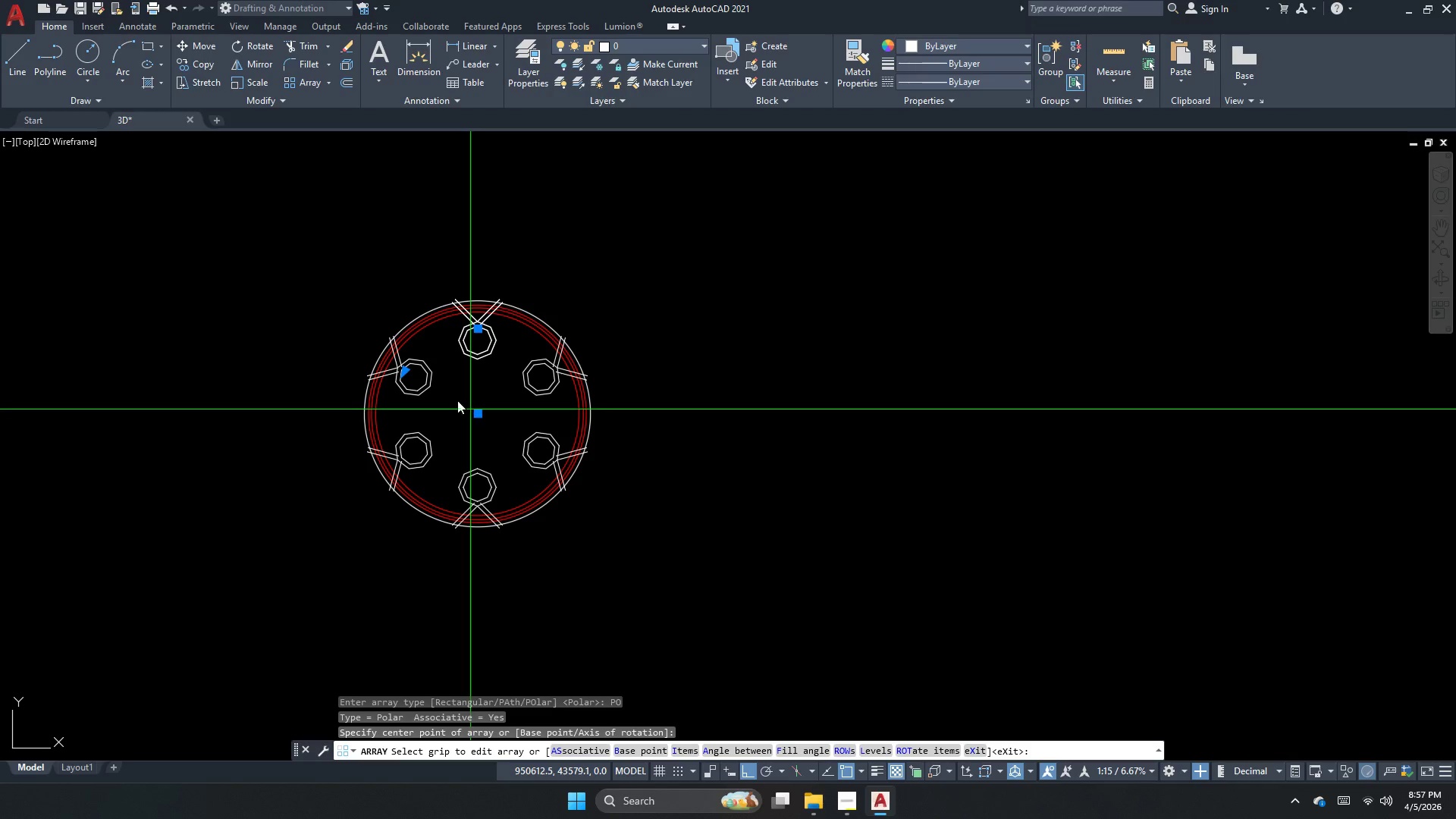 
scroll: coordinate [423, 356], scroll_direction: up, amount: 1.0
 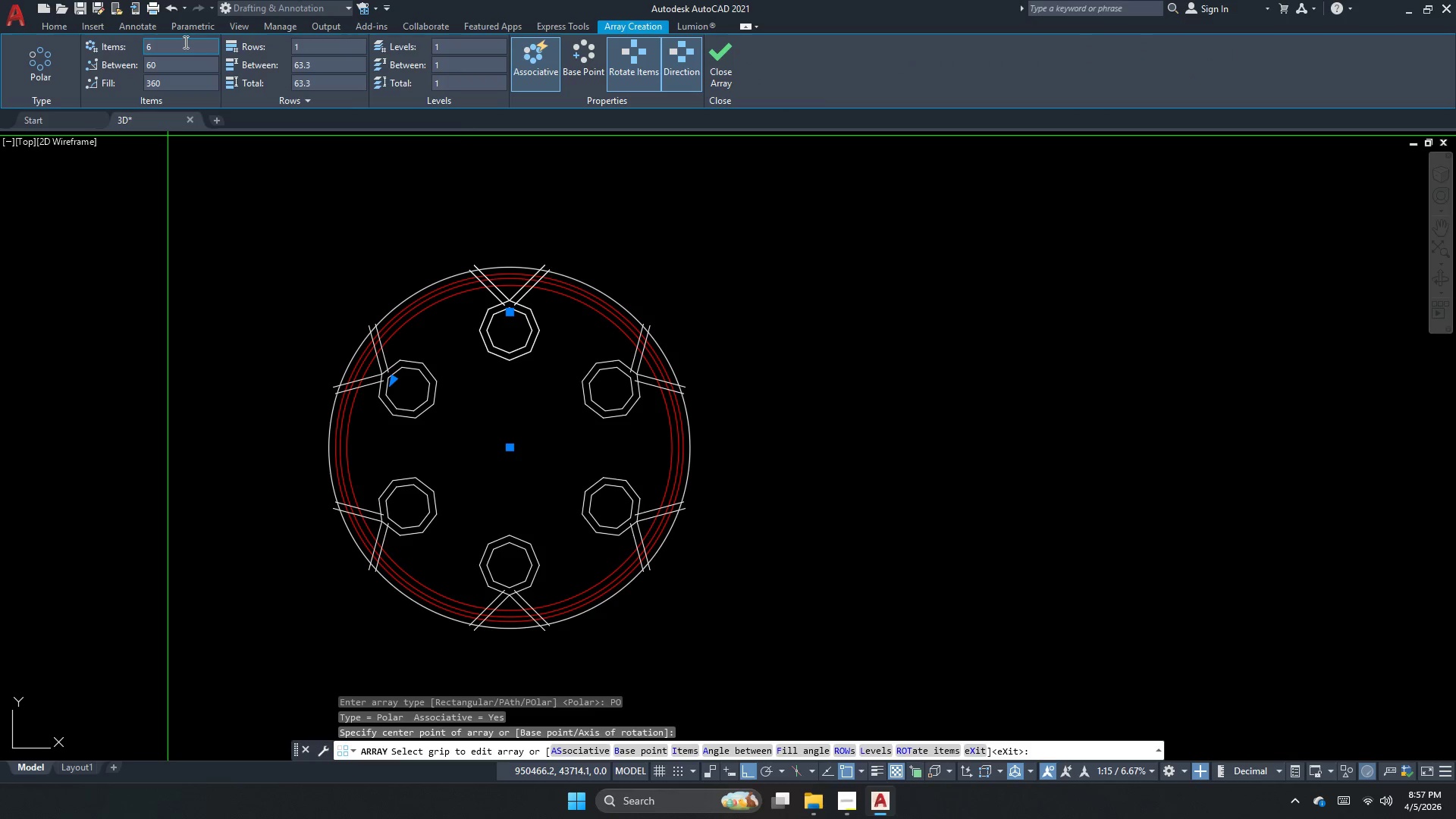 
left_click([184, 42])
 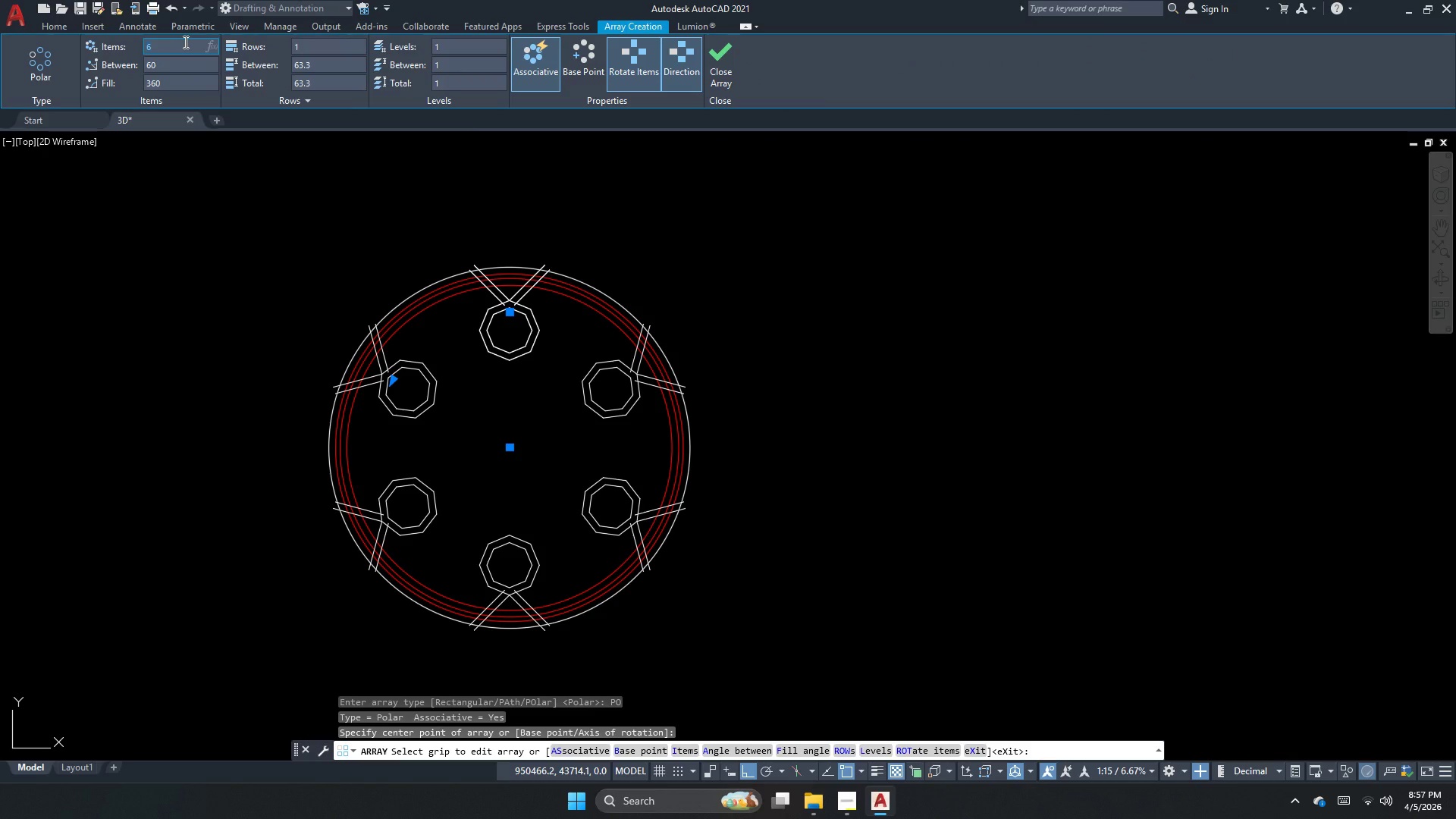 
key(Numpad2)
 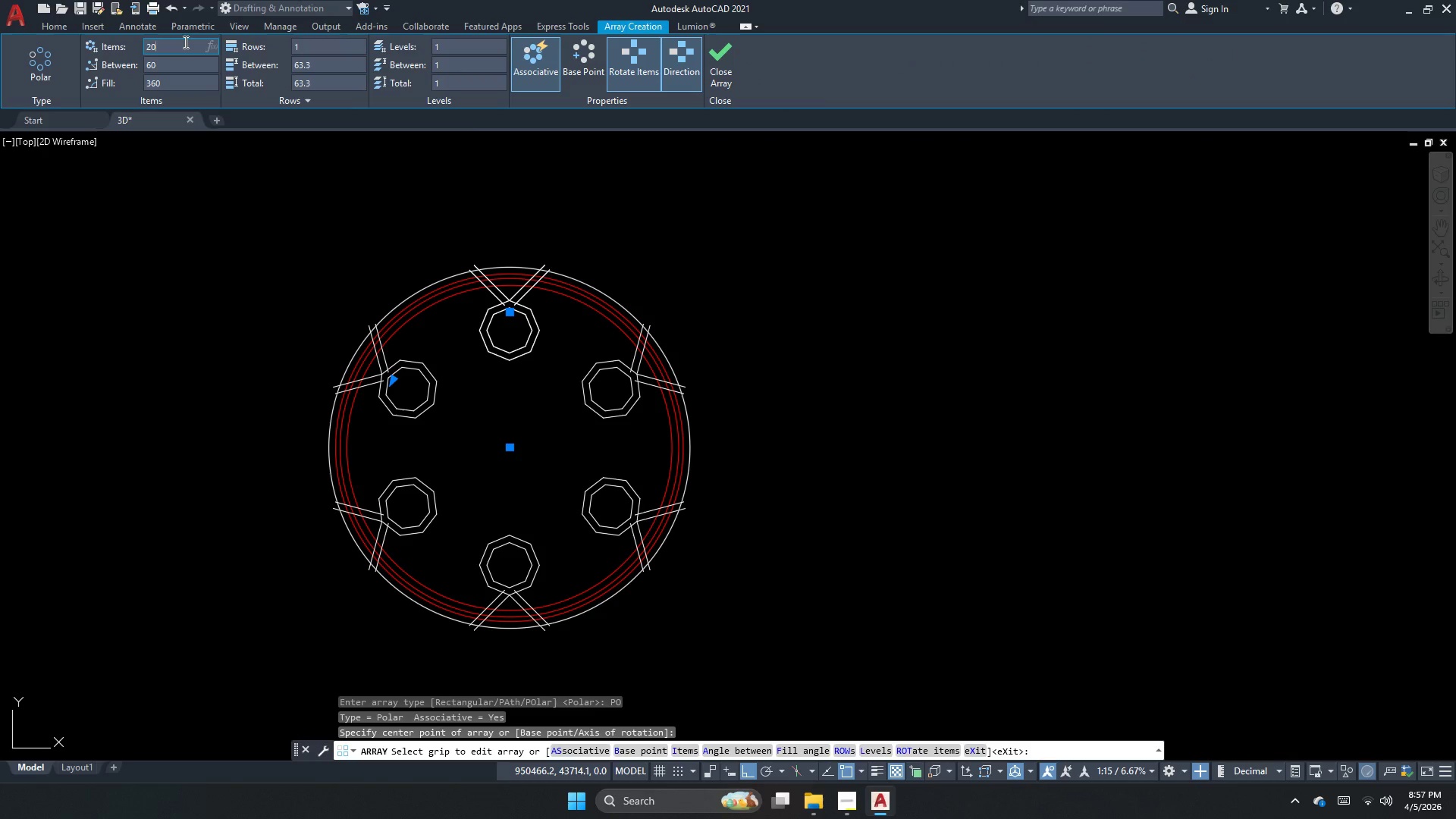 
key(Numpad0)
 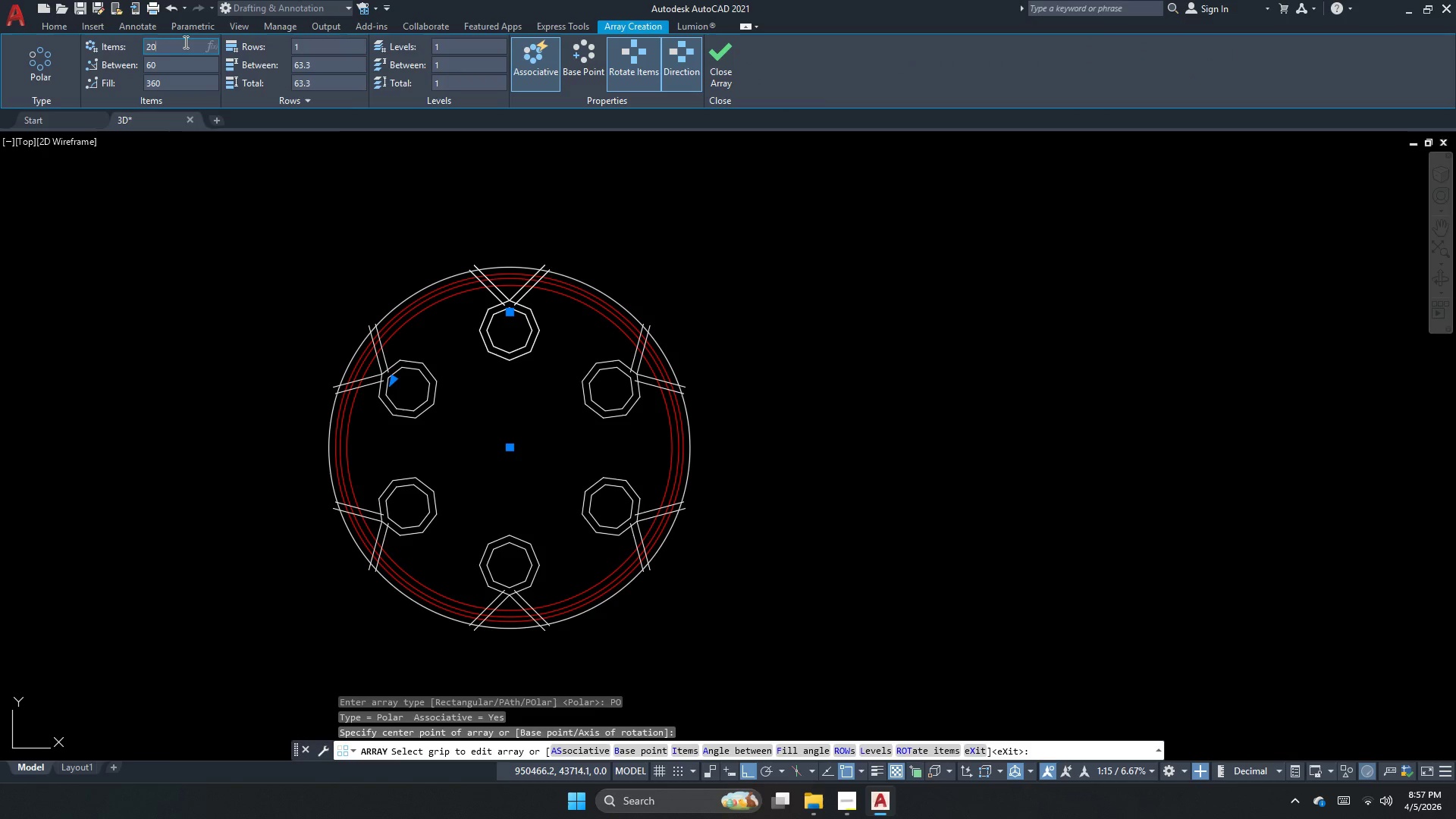 
key(NumpadEnter)
 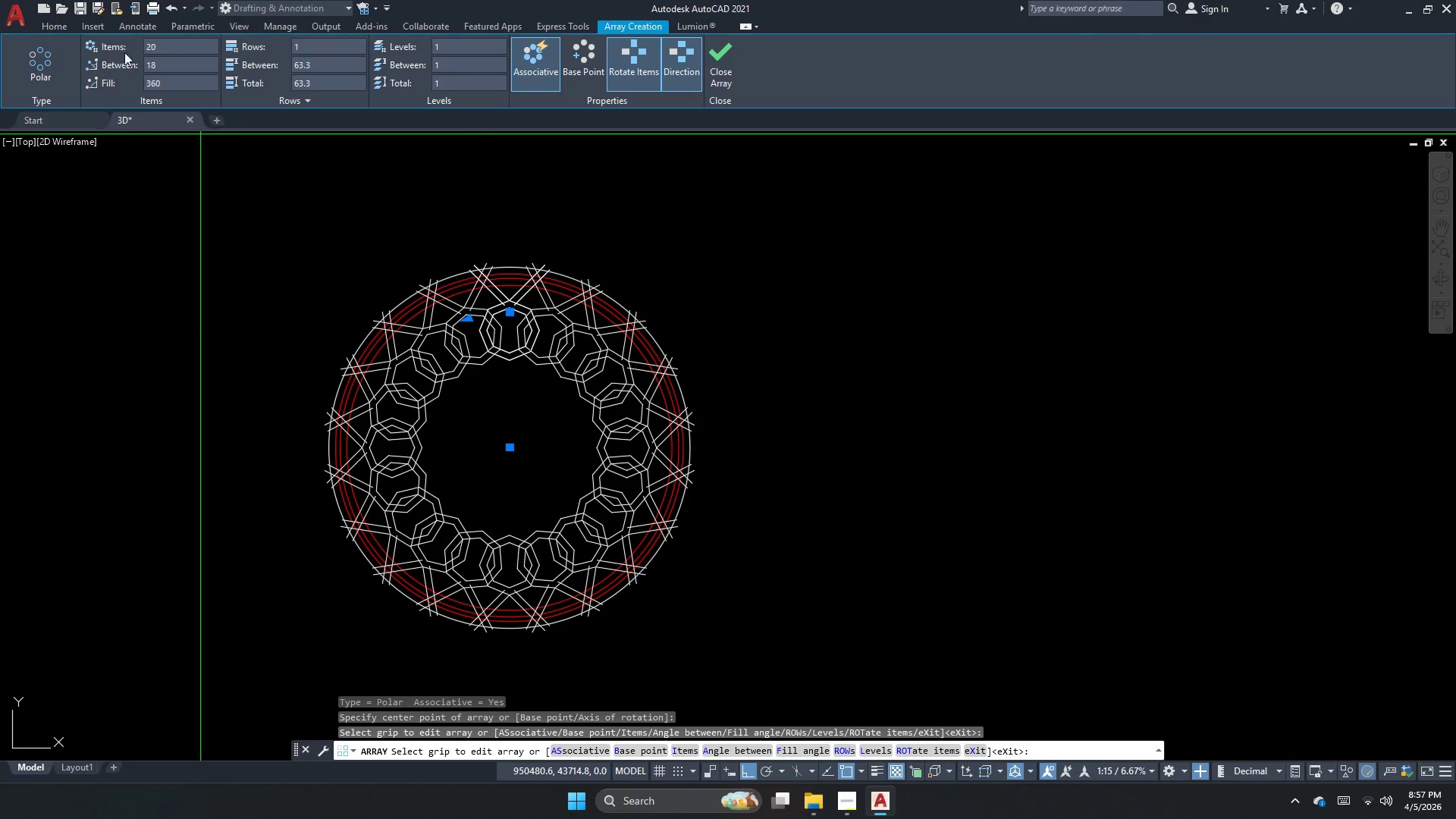 
key(Numpad1)
 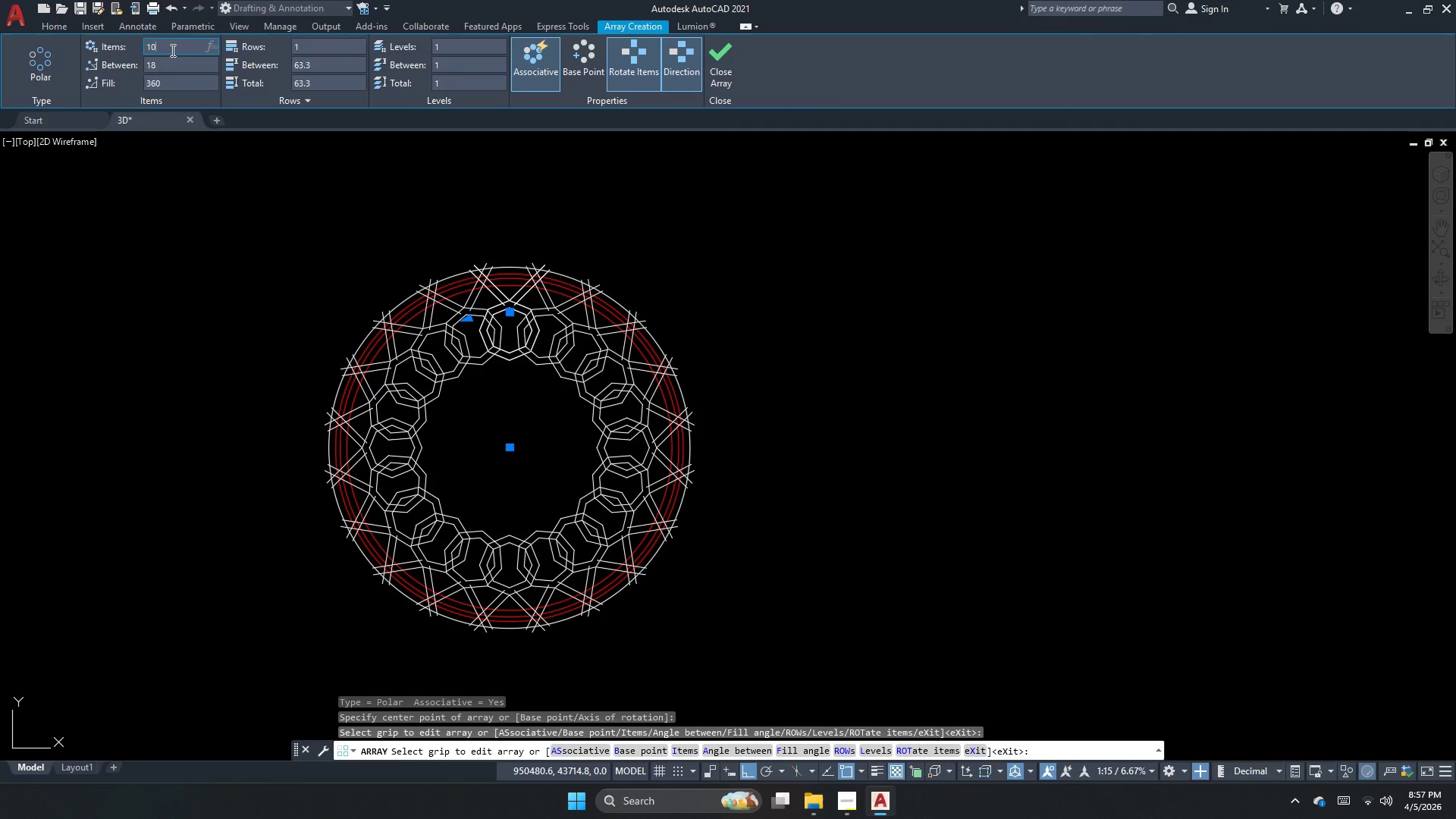 
key(Numpad0)
 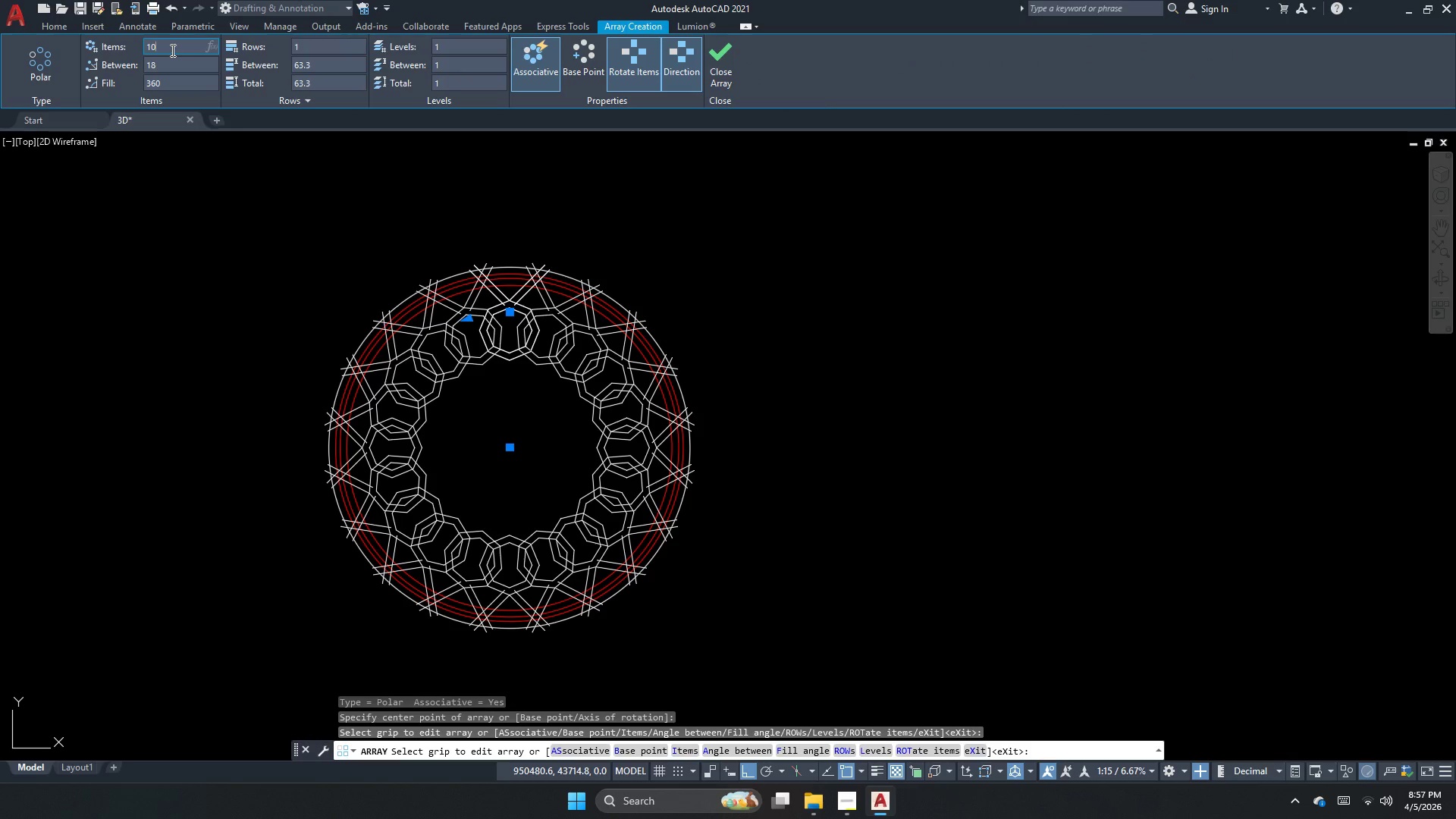 
key(NumpadEnter)
 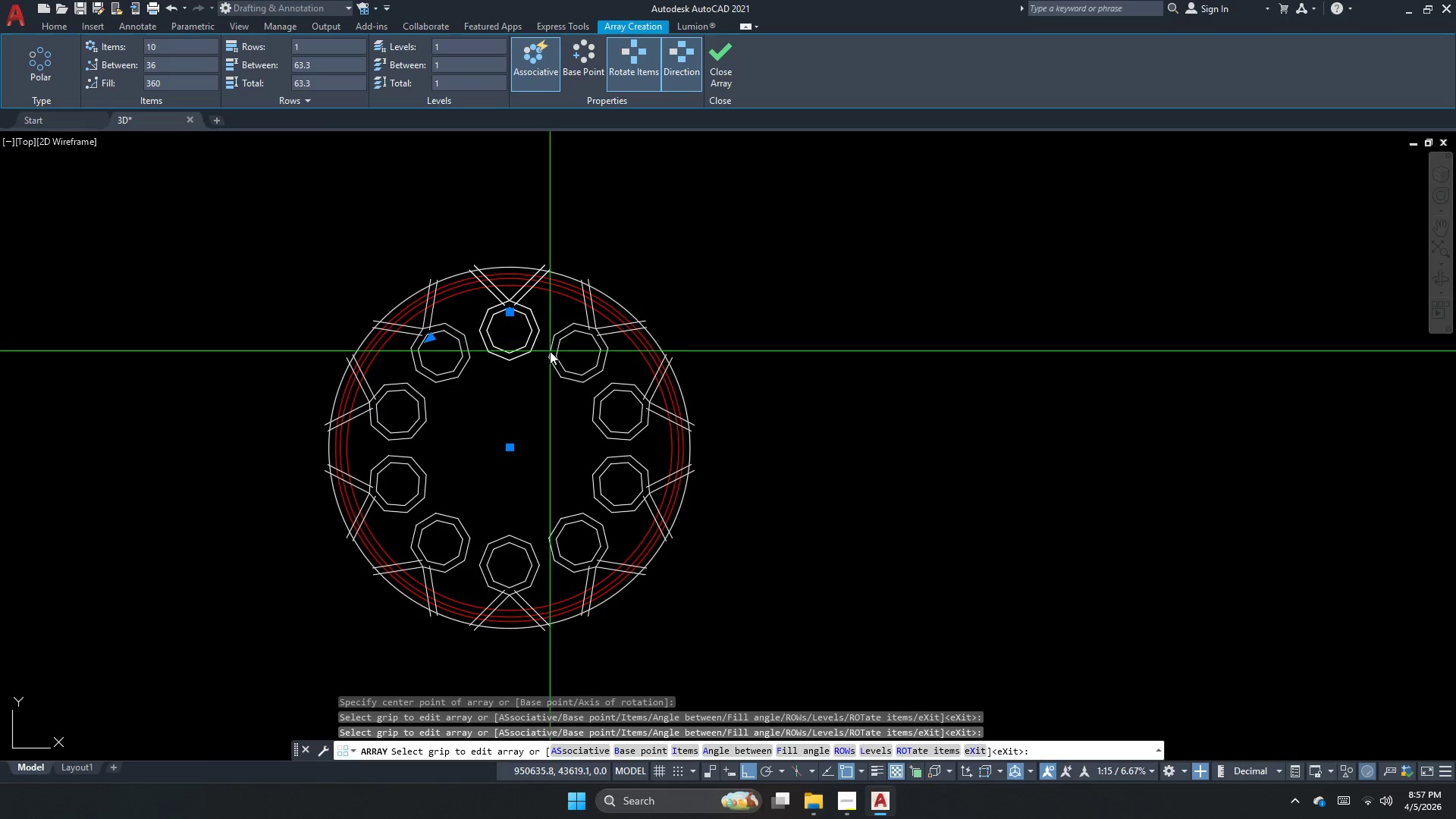 
wait(5.7)
 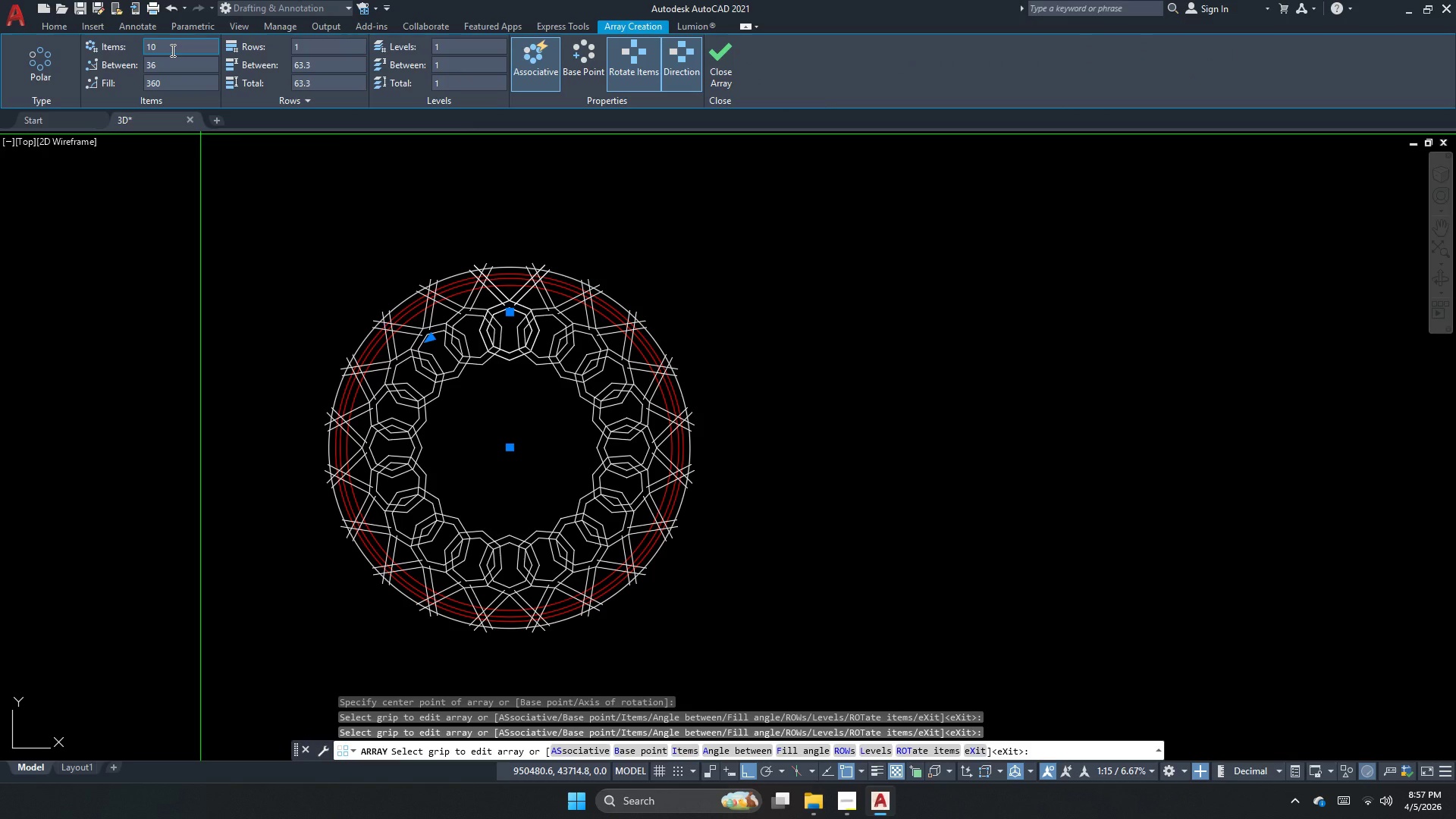 
left_click([196, 44])
 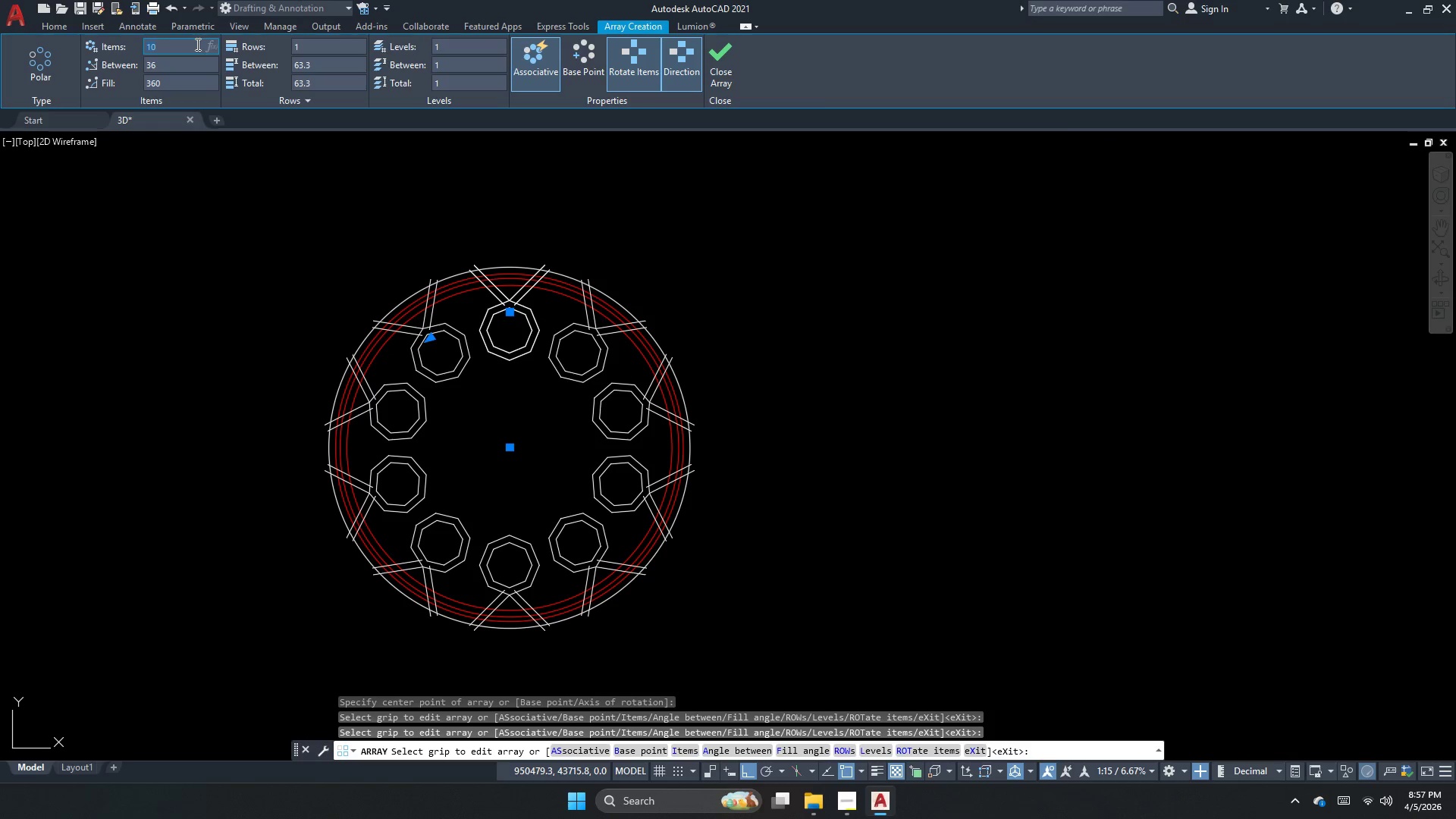 
key(Numpad1)
 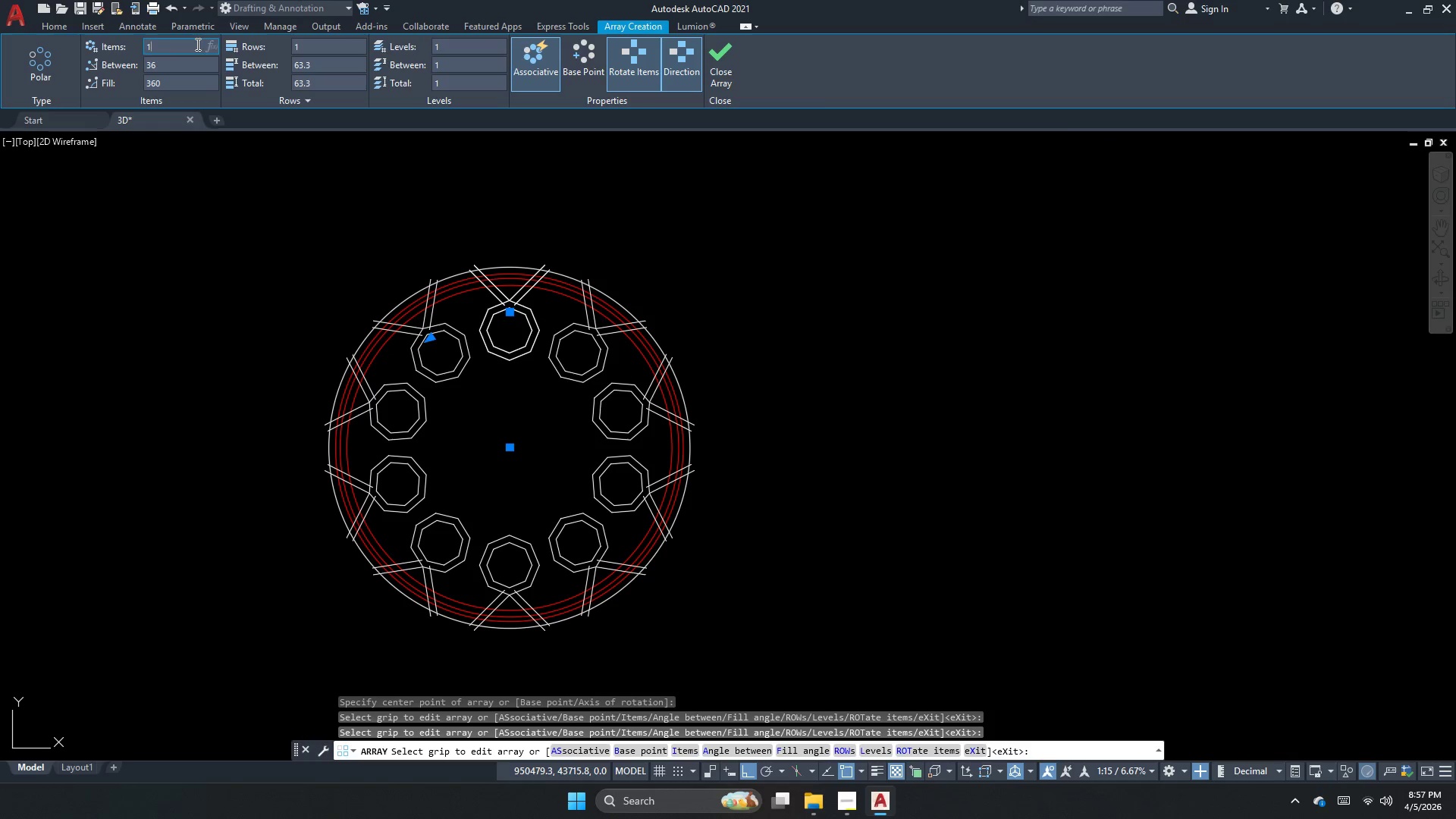 
key(Numpad1)
 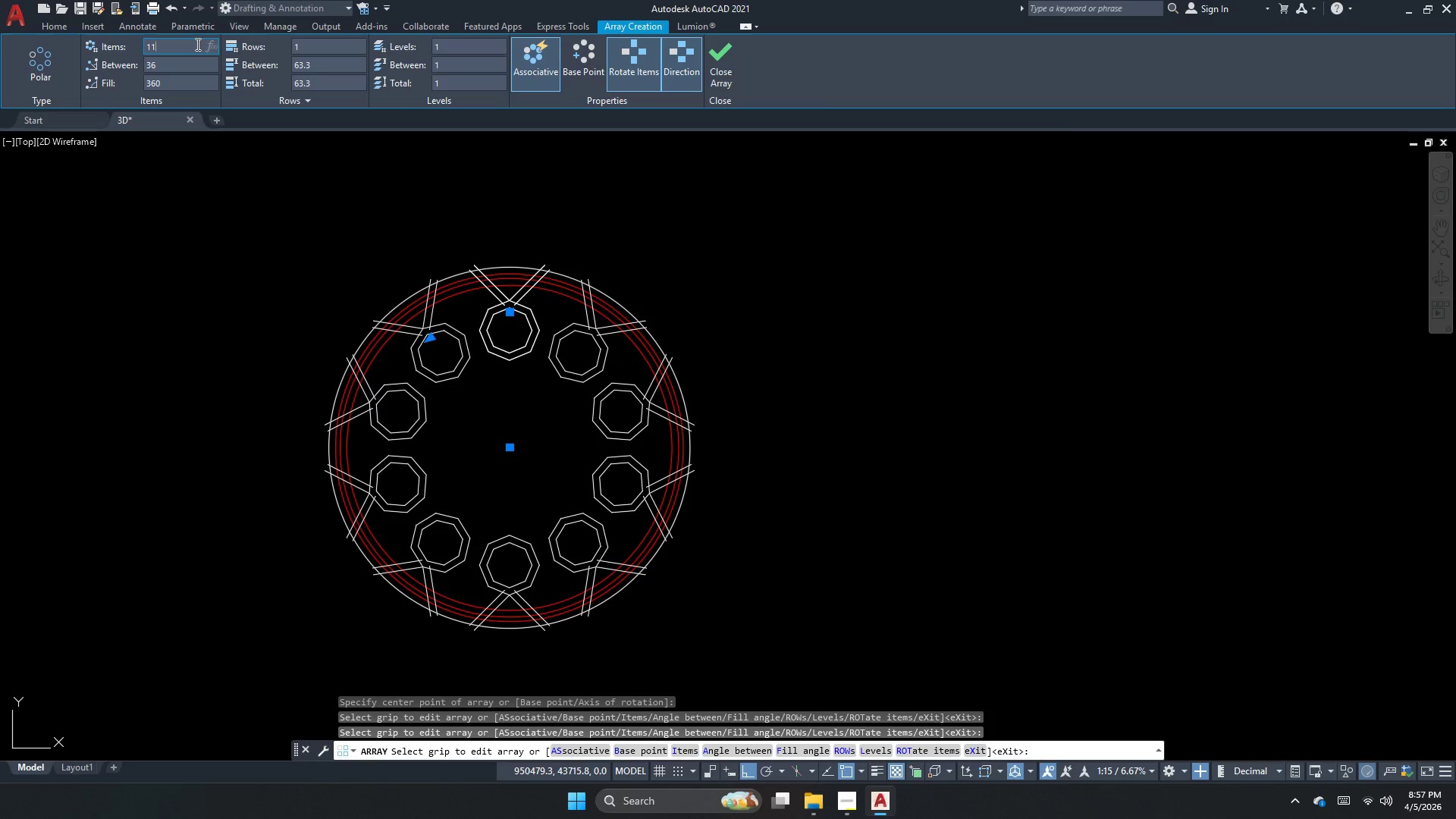 
key(NumpadEnter)
 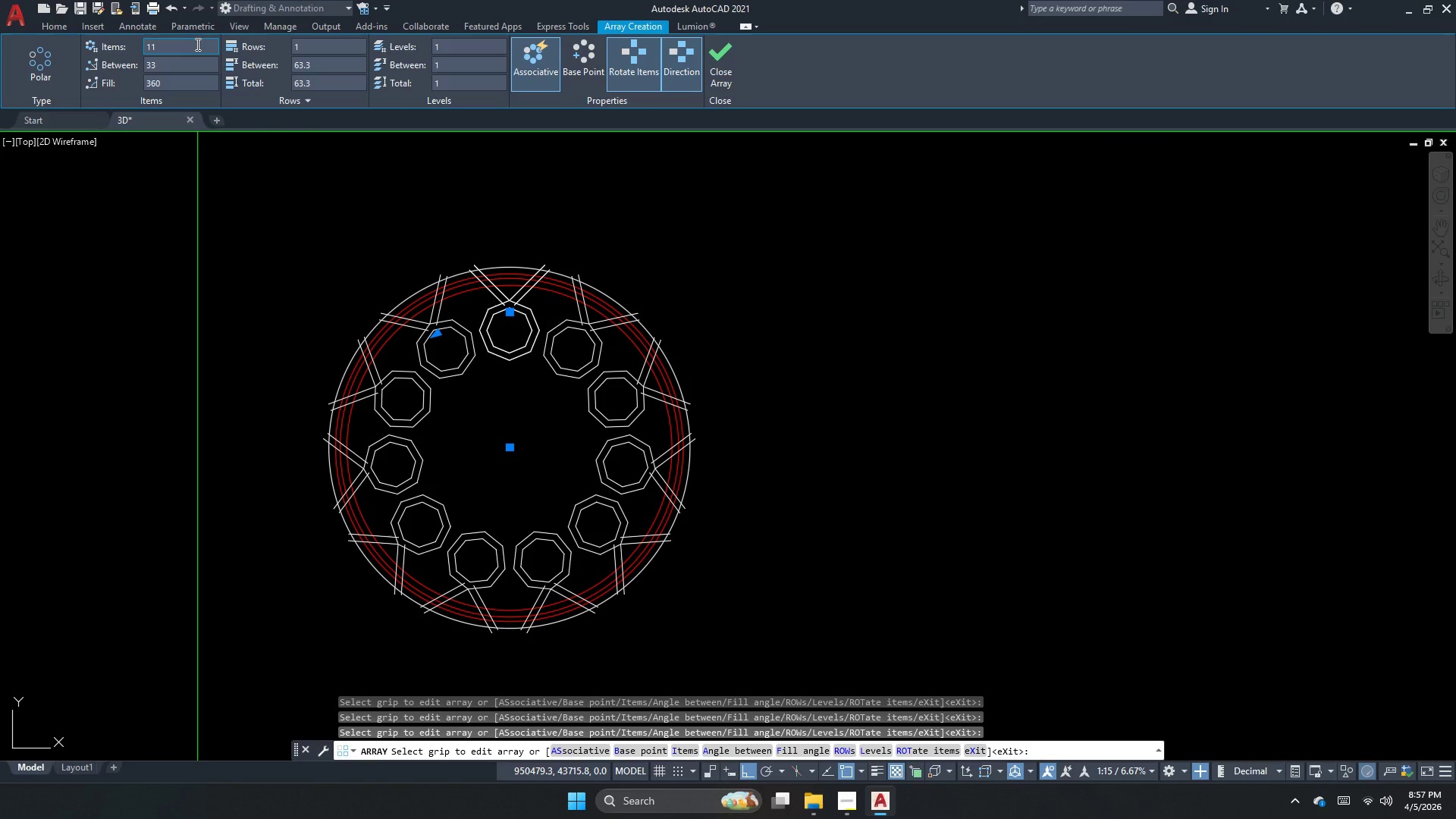 
left_click([196, 44])
 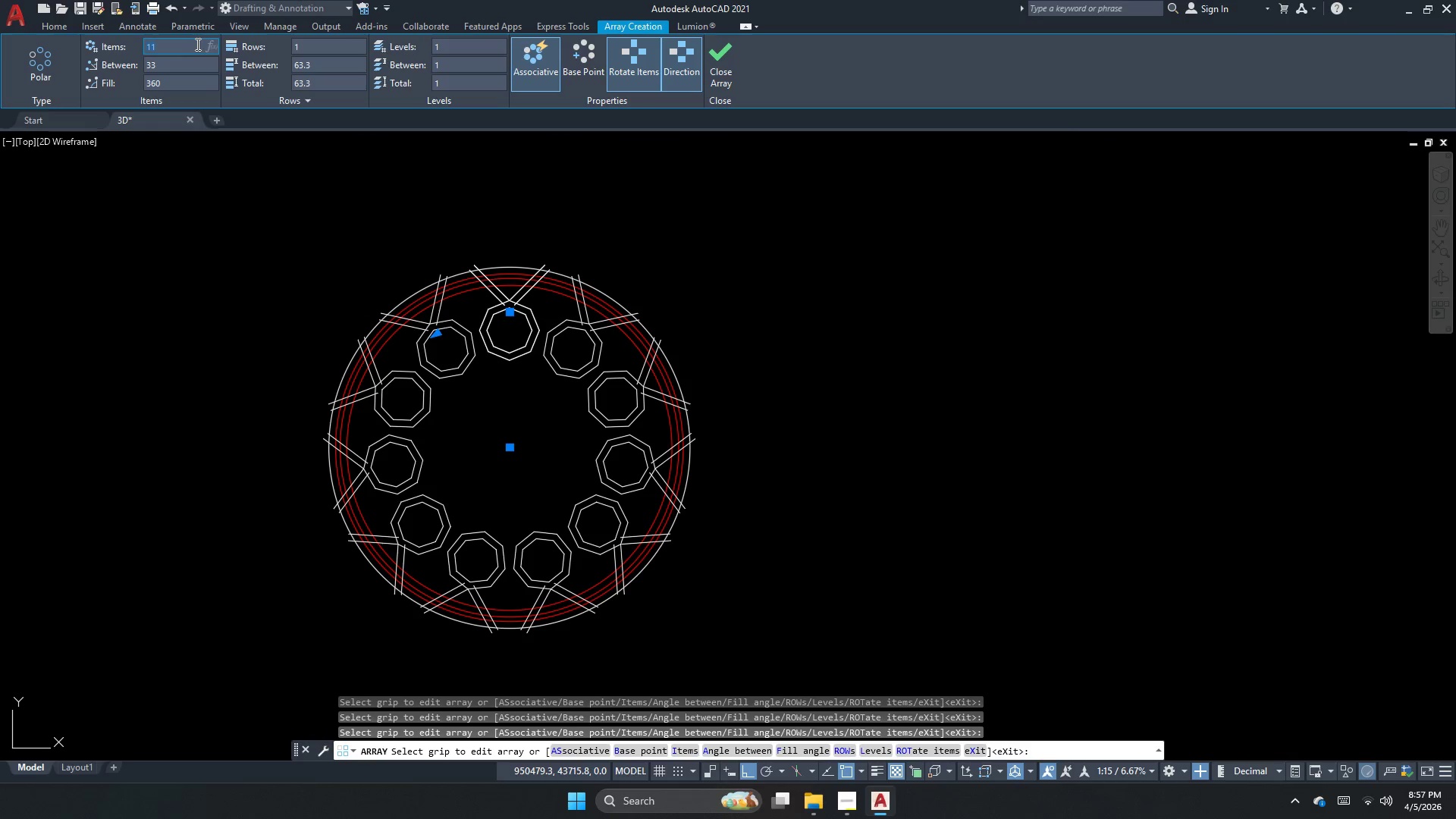 
key(Numpad1)
 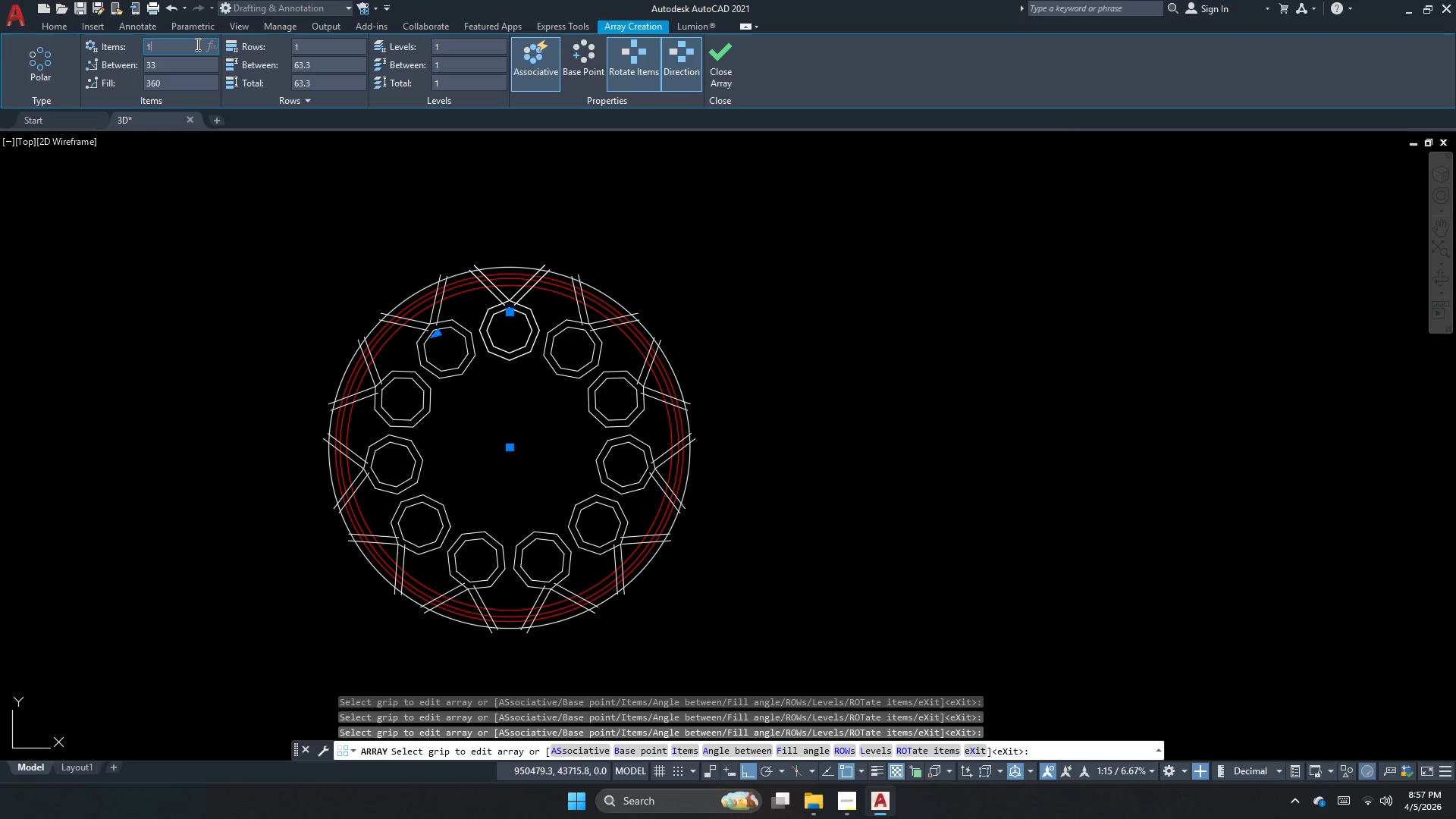 
key(Numpad3)
 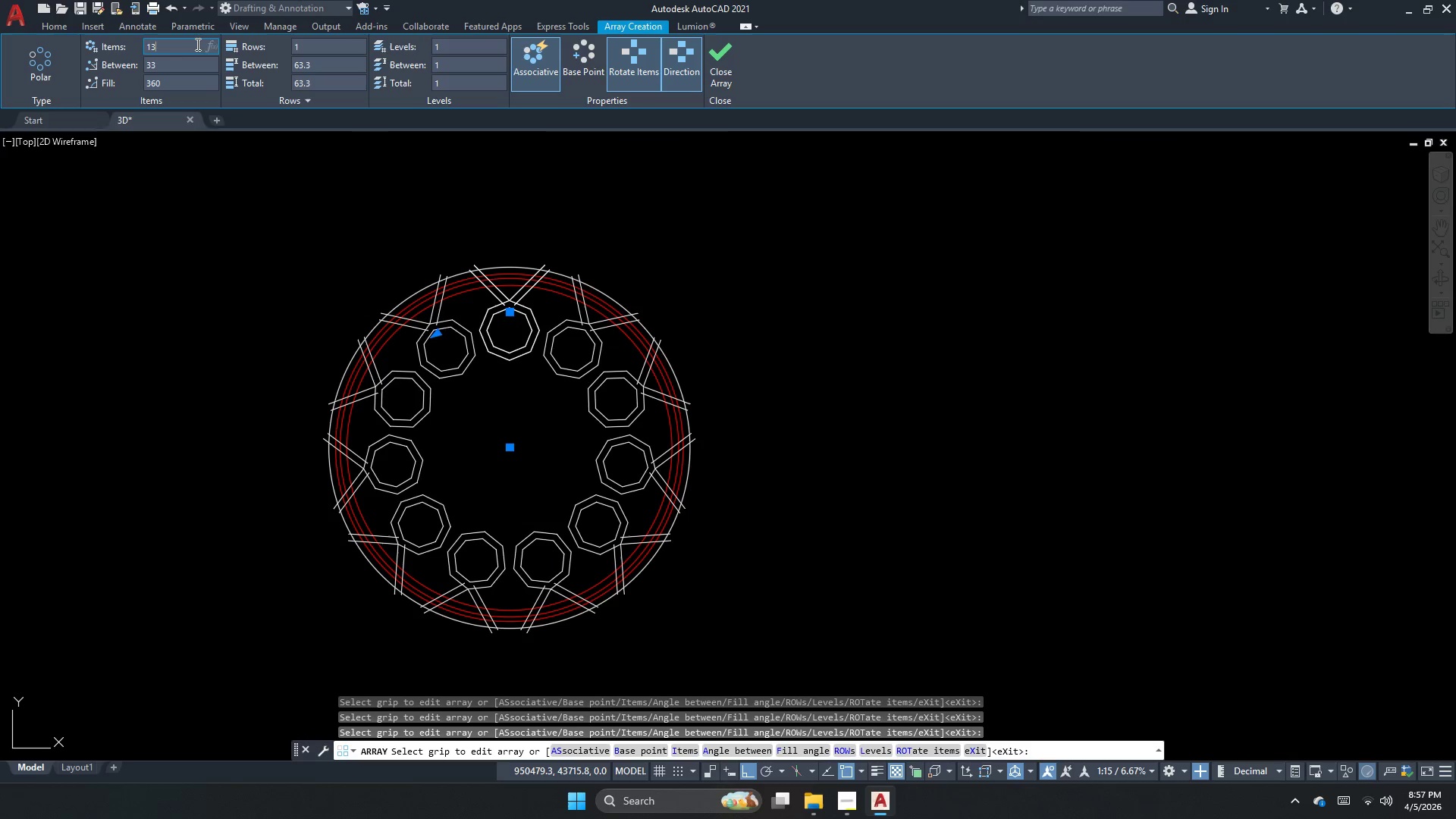 
key(NumpadEnter)
 